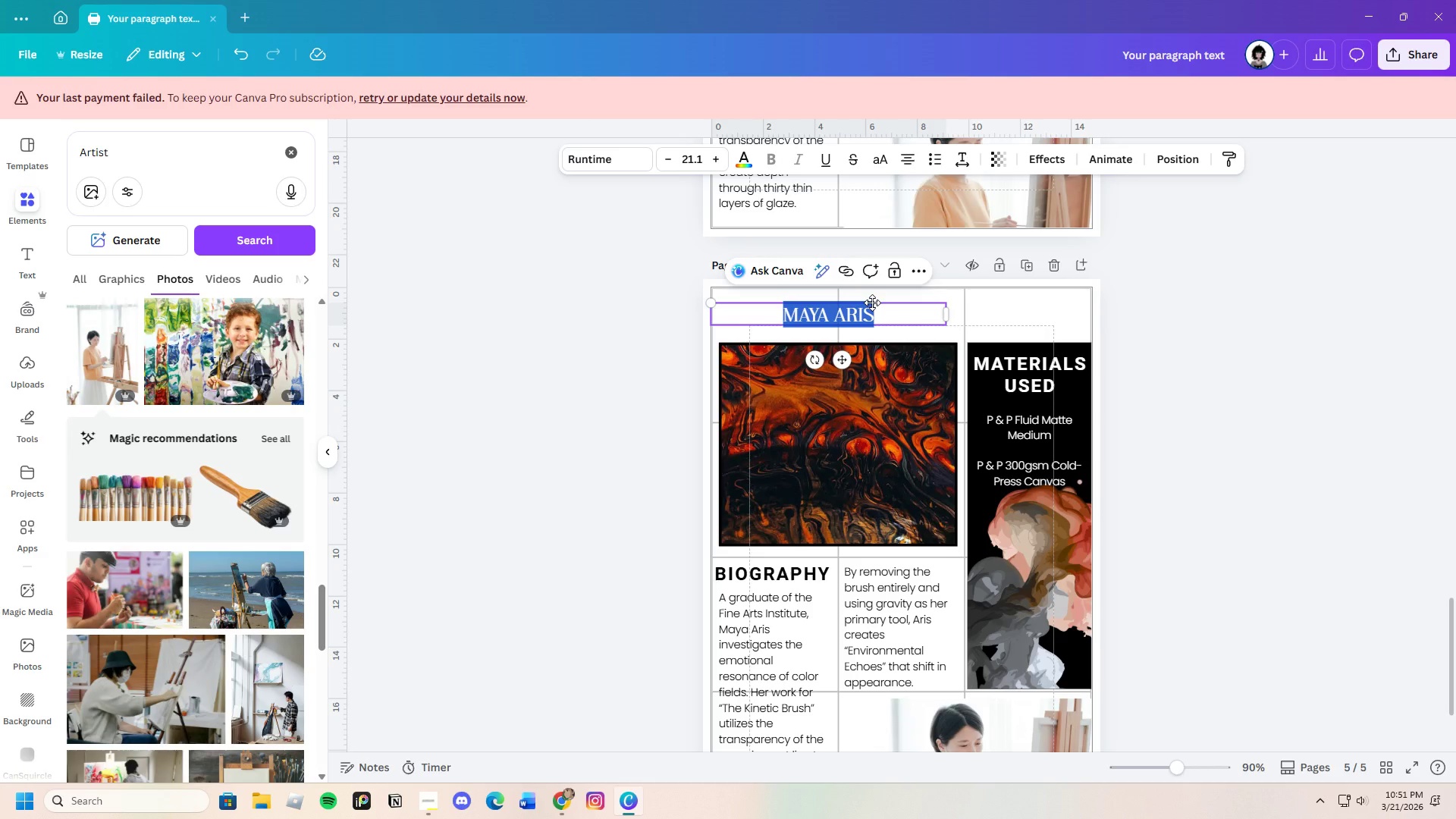 
key(Backspace)
type(JULIAN STERK)
key(Backspace)
type(LING)
 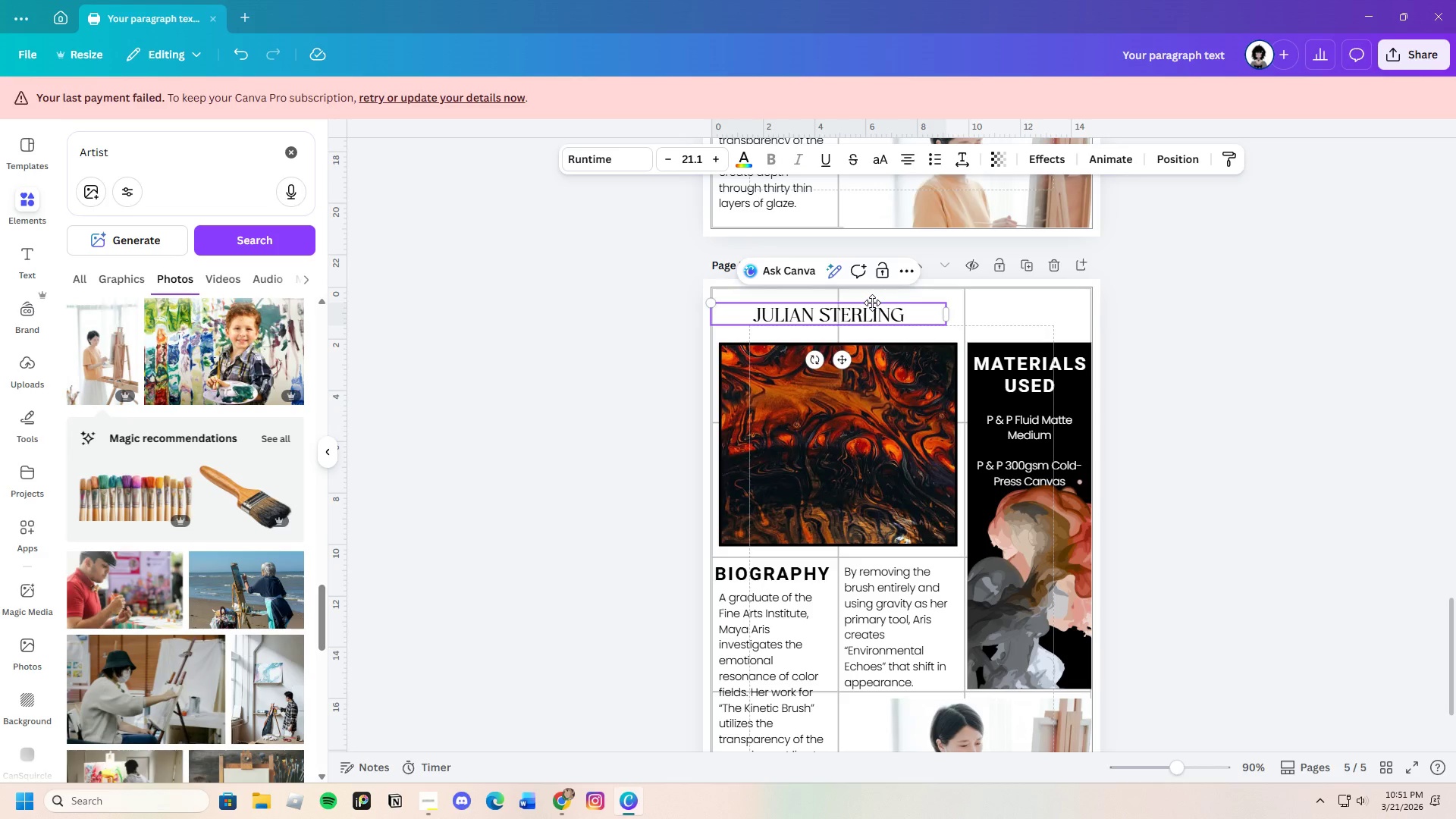 
left_click([1261, 353])
 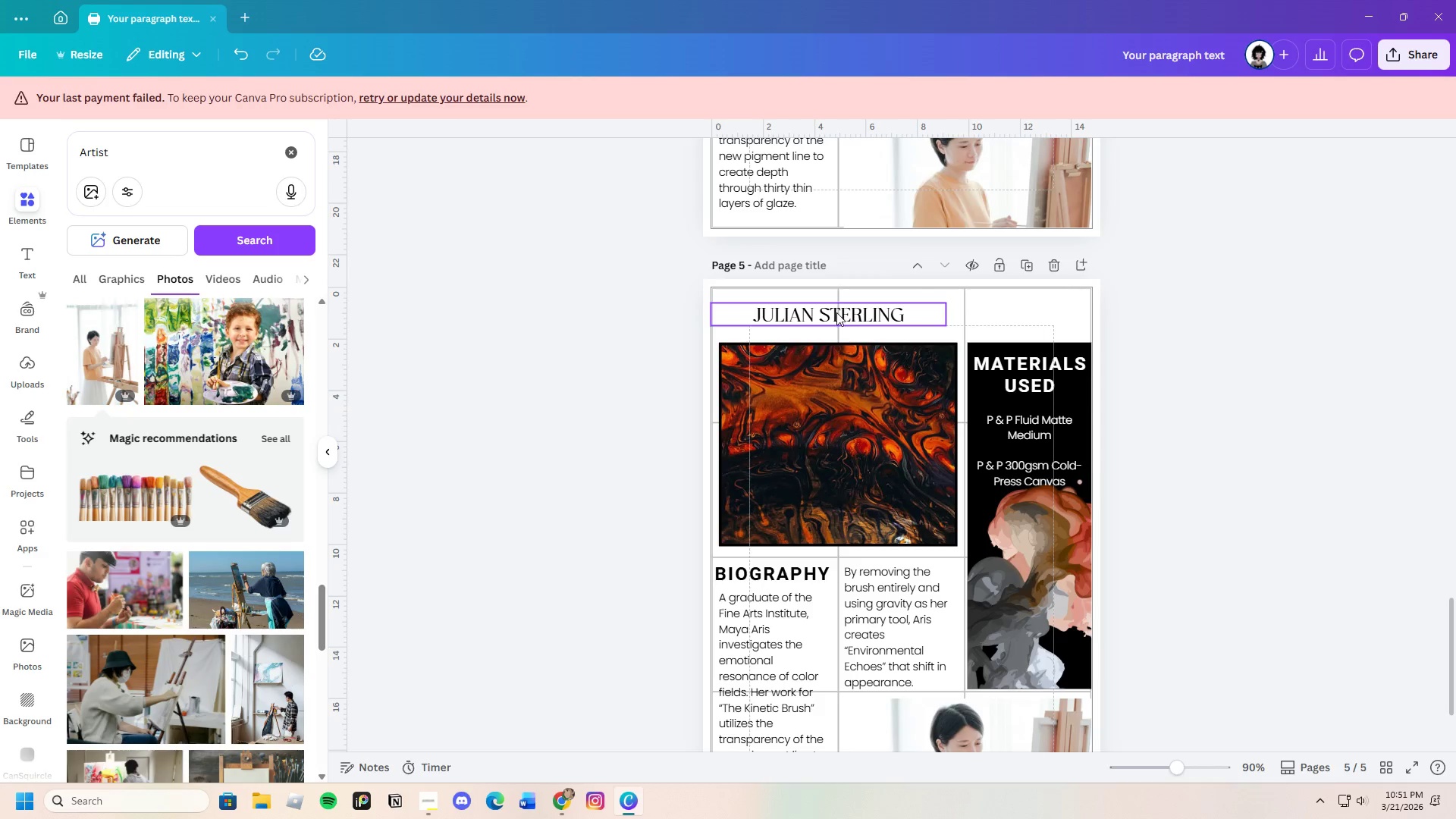 
left_click([843, 312])
 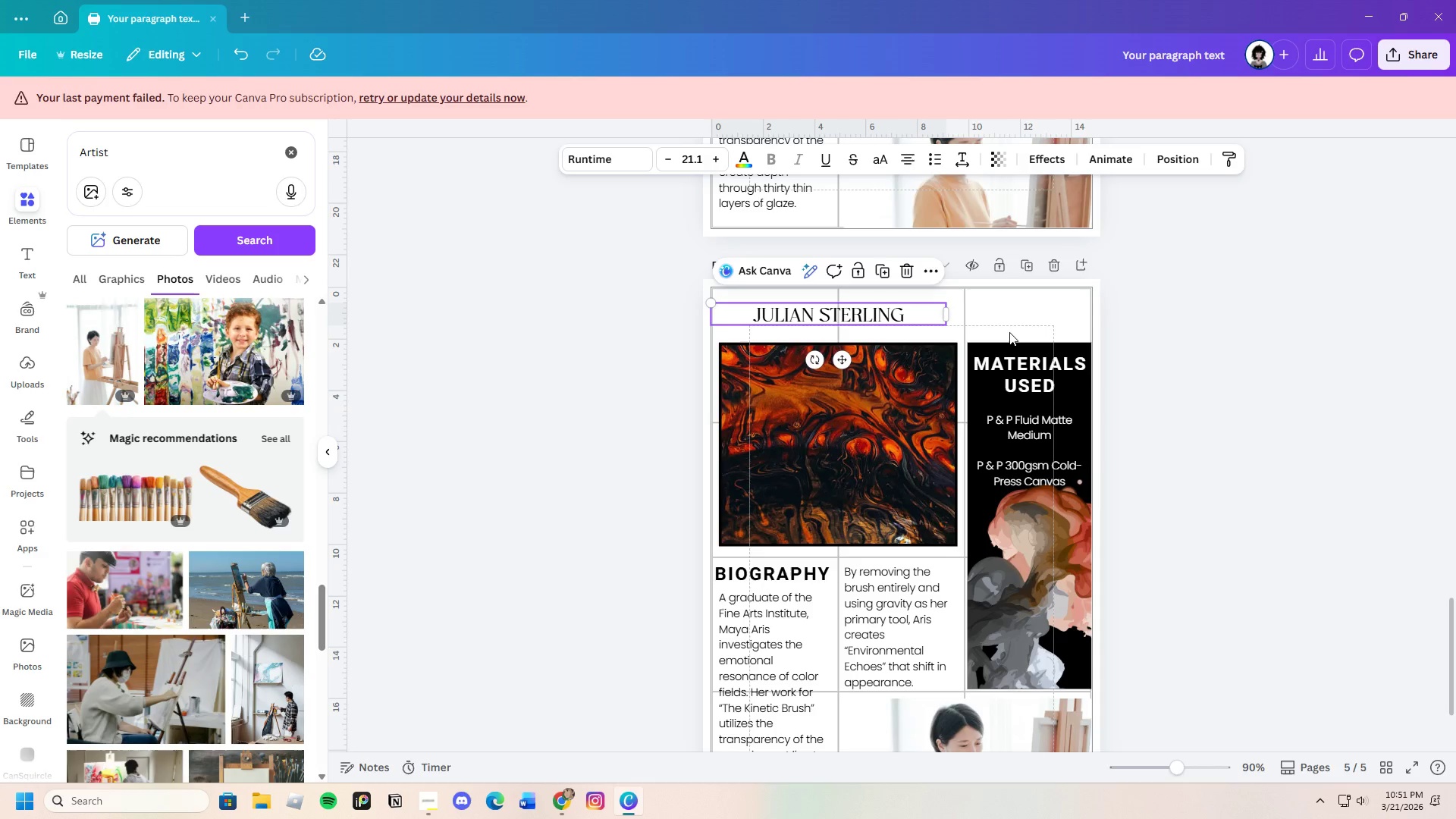 
left_click([1320, 369])
 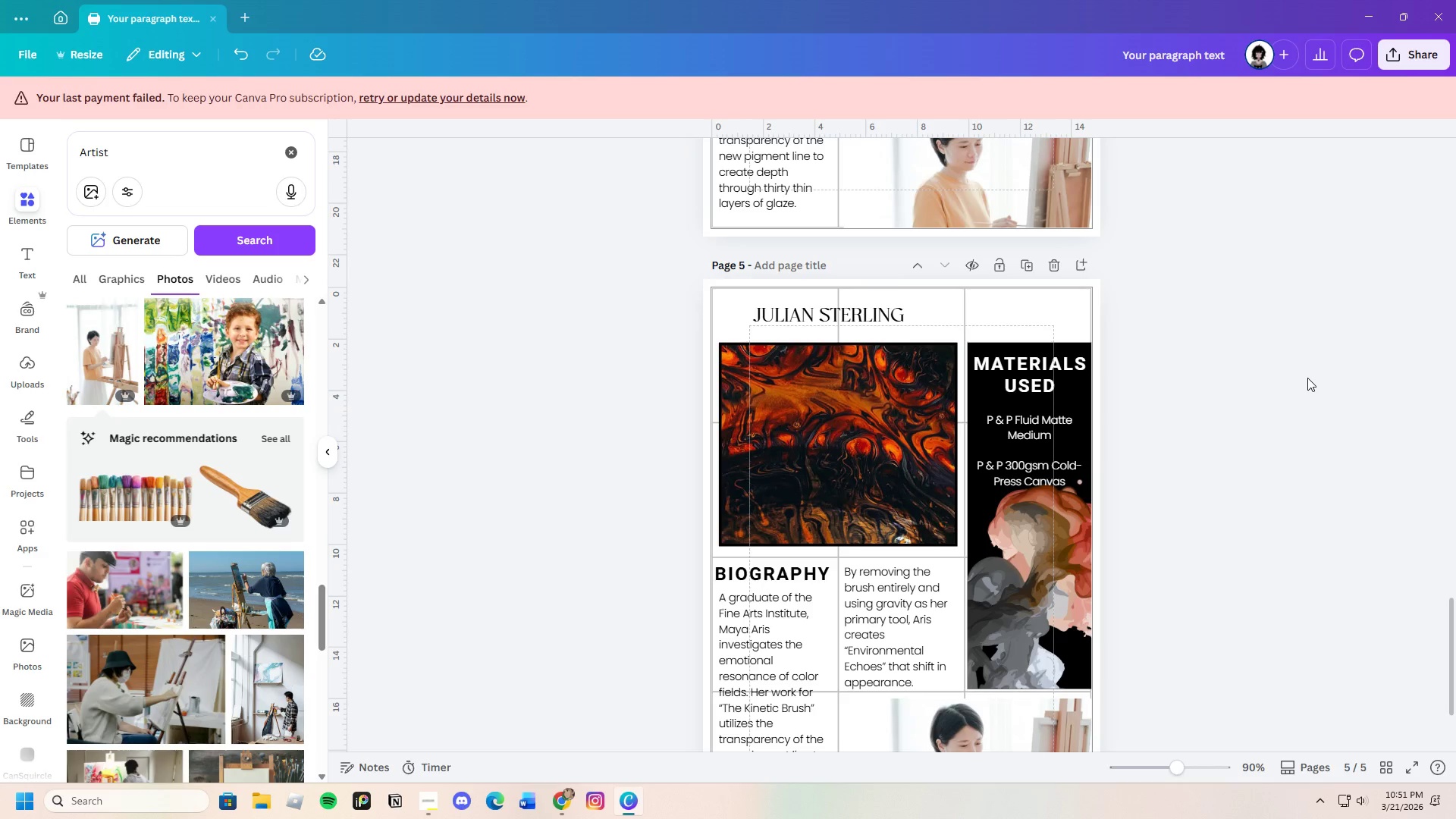 
scroll: coordinate [1298, 429], scroll_direction: up, amount: 7.0
 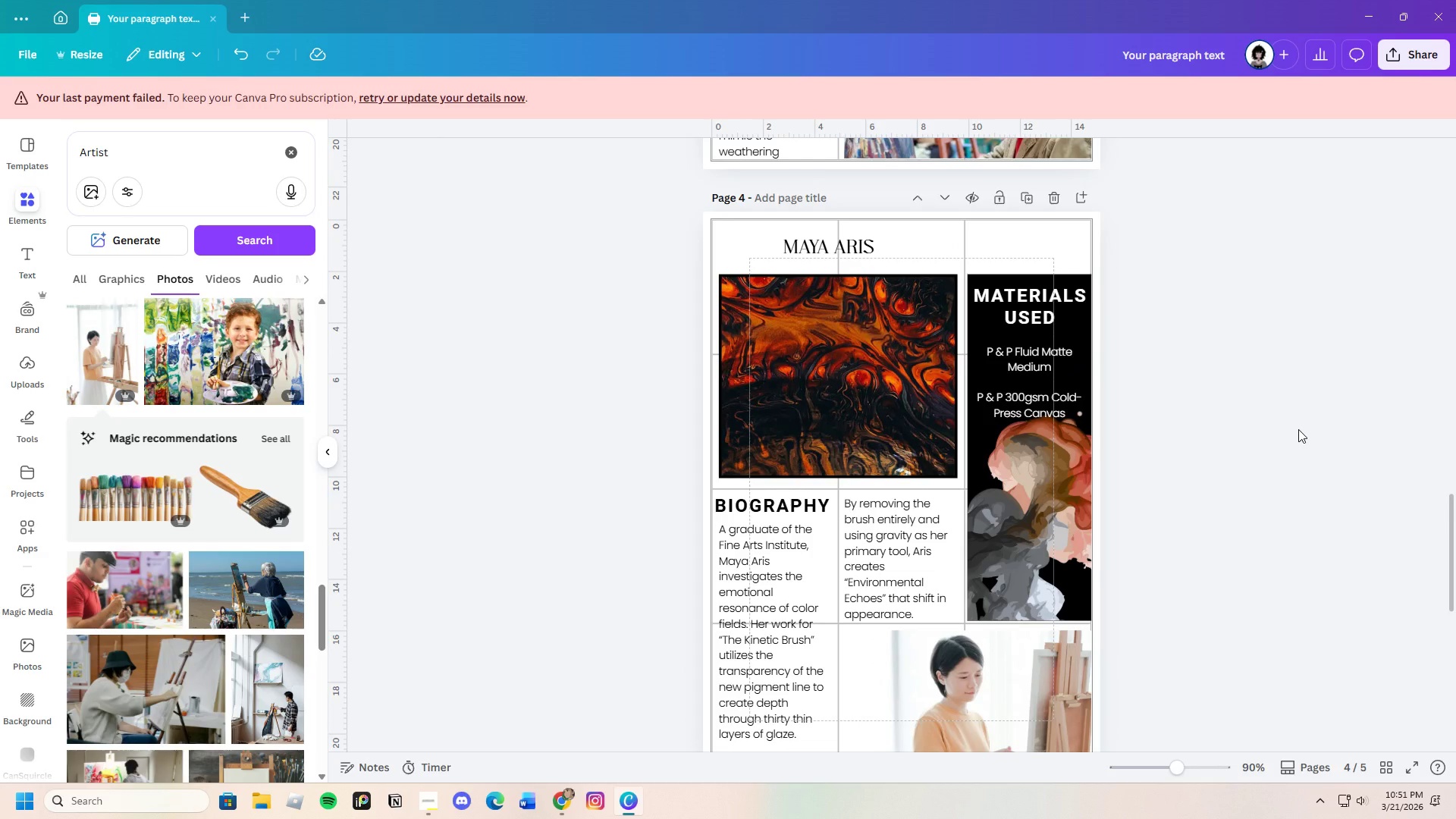 
scroll: coordinate [1298, 429], scroll_direction: down, amount: 7.0
 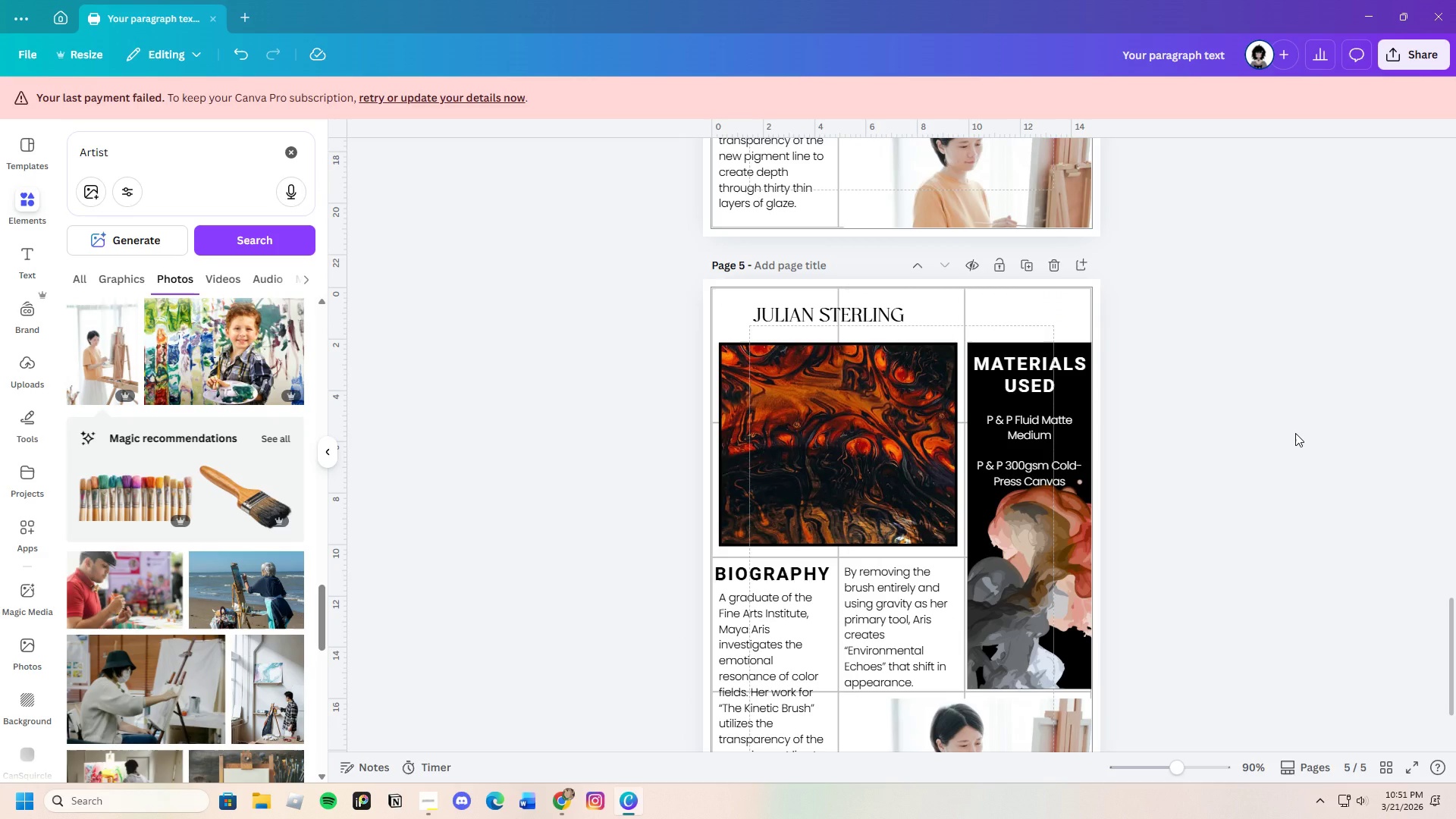 
wait(5.47)
 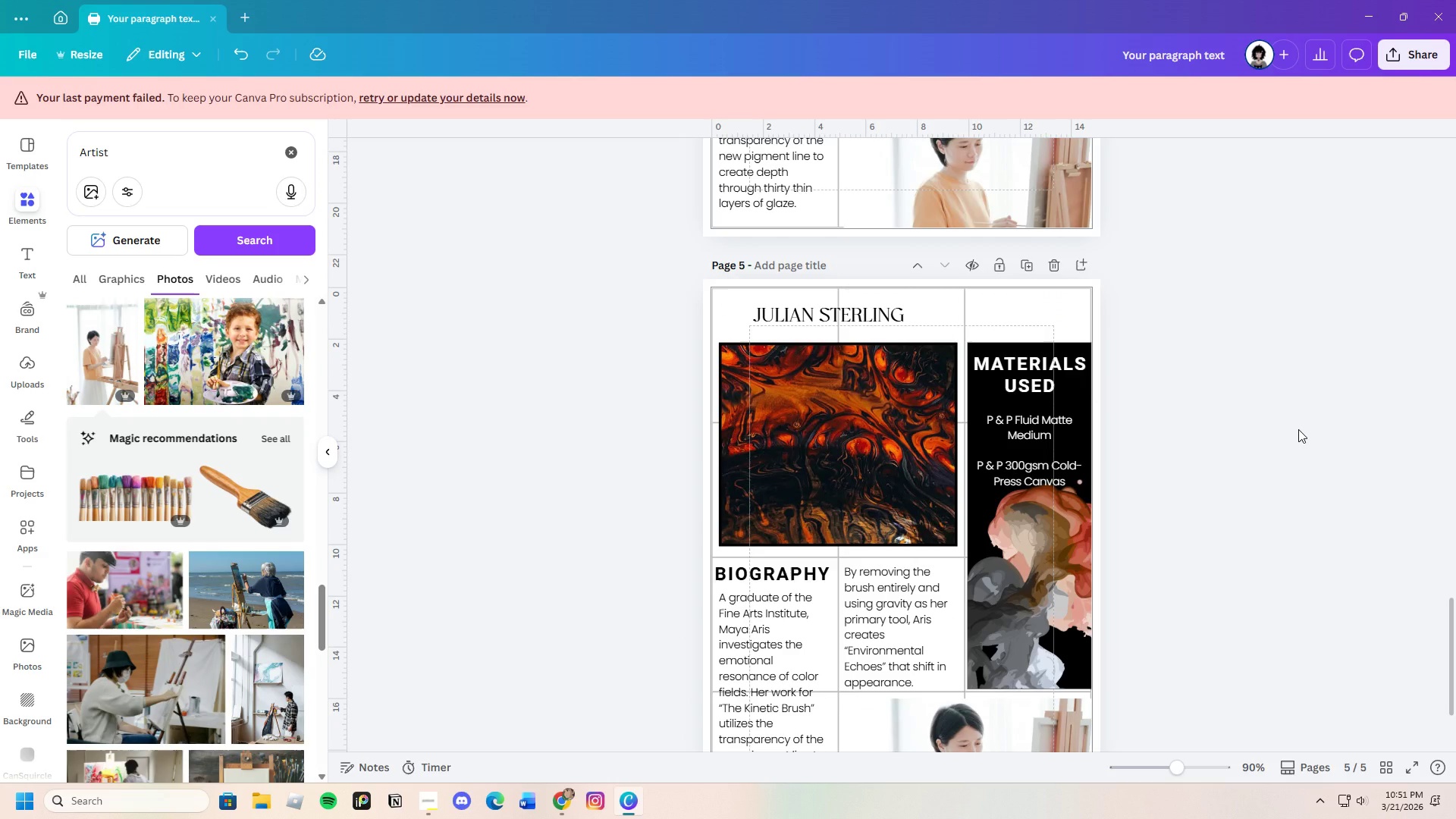 
left_click_drag(start_coordinate=[156, 150], to_coordinate=[46, 149])
 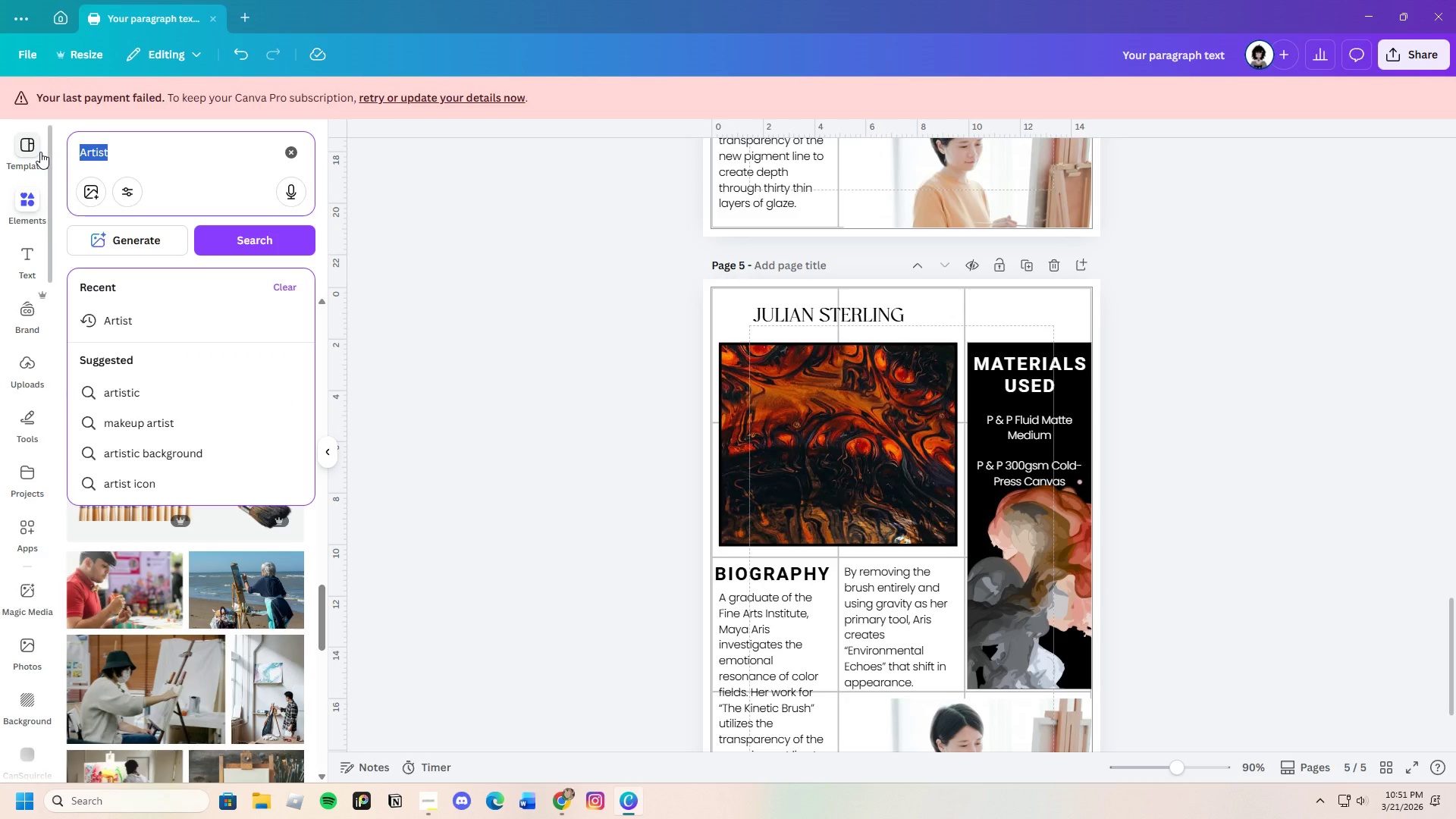 
key(Backspace)
type(ABs)
key(Backspace)
key(Backspace)
type(bstracy )
key(Backspace)
key(Backspace)
type(t Painting)
 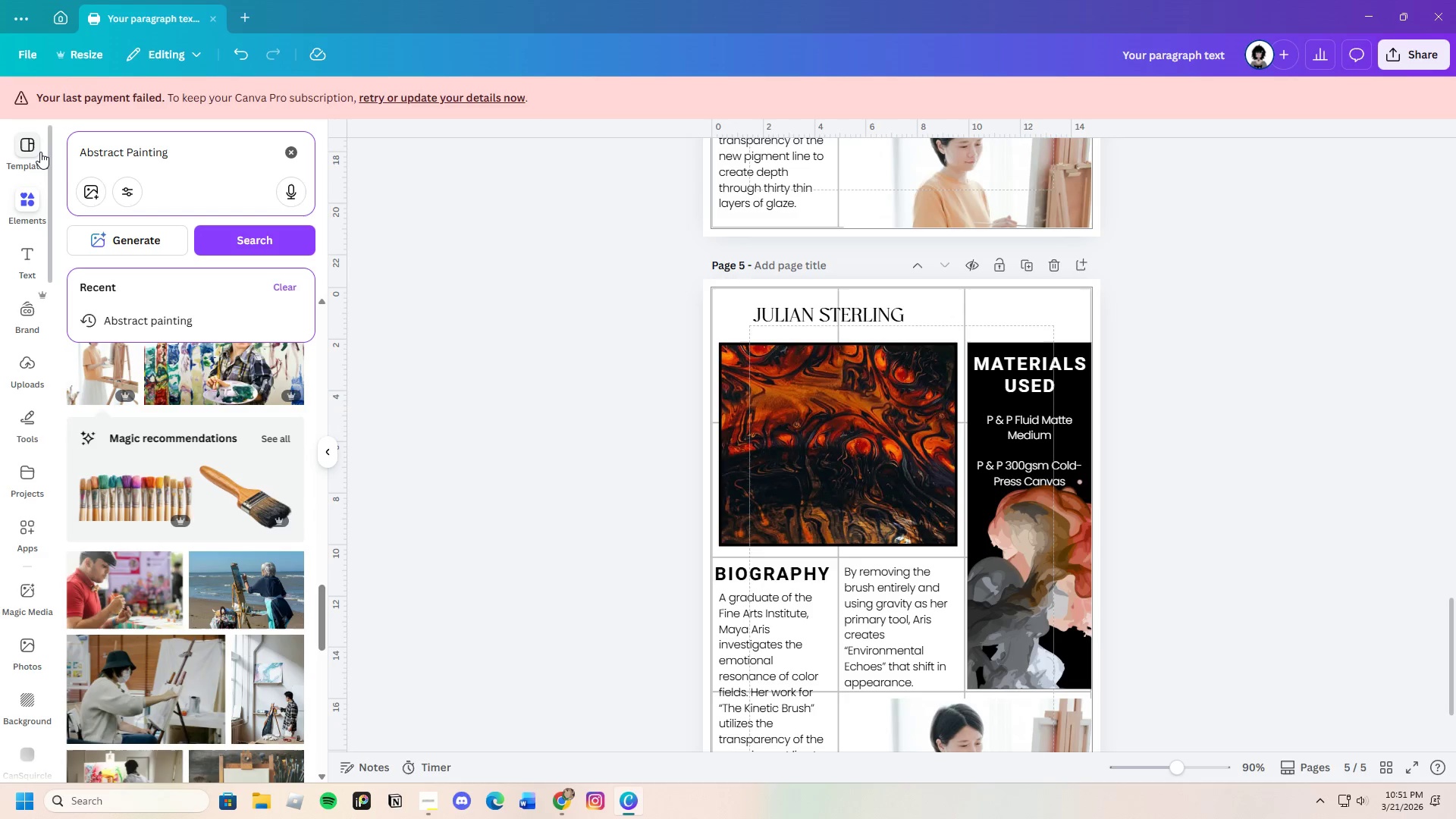 
key(Enter)
 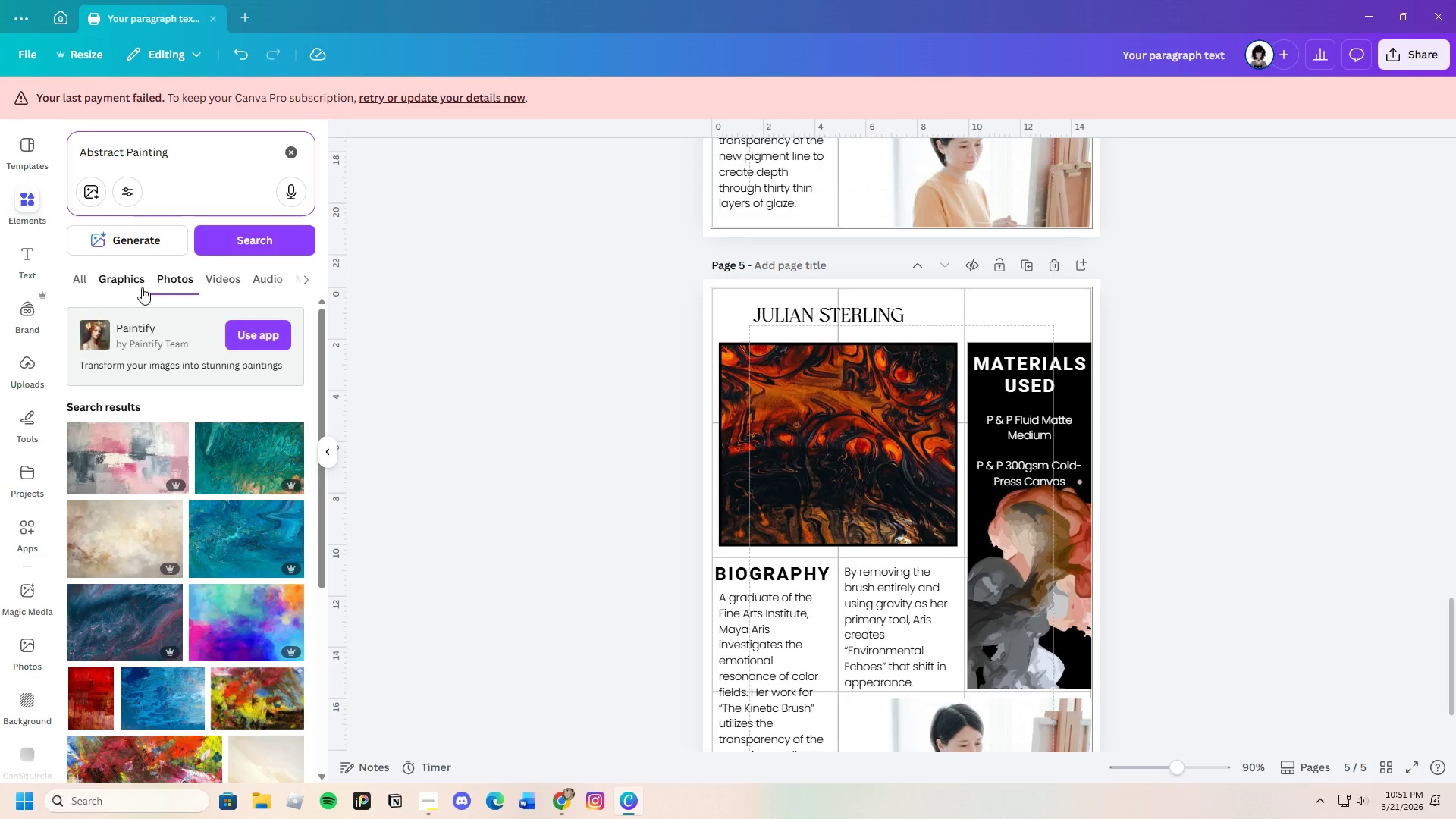 
scroll: coordinate [228, 611], scroll_direction: down, amount: 22.0
 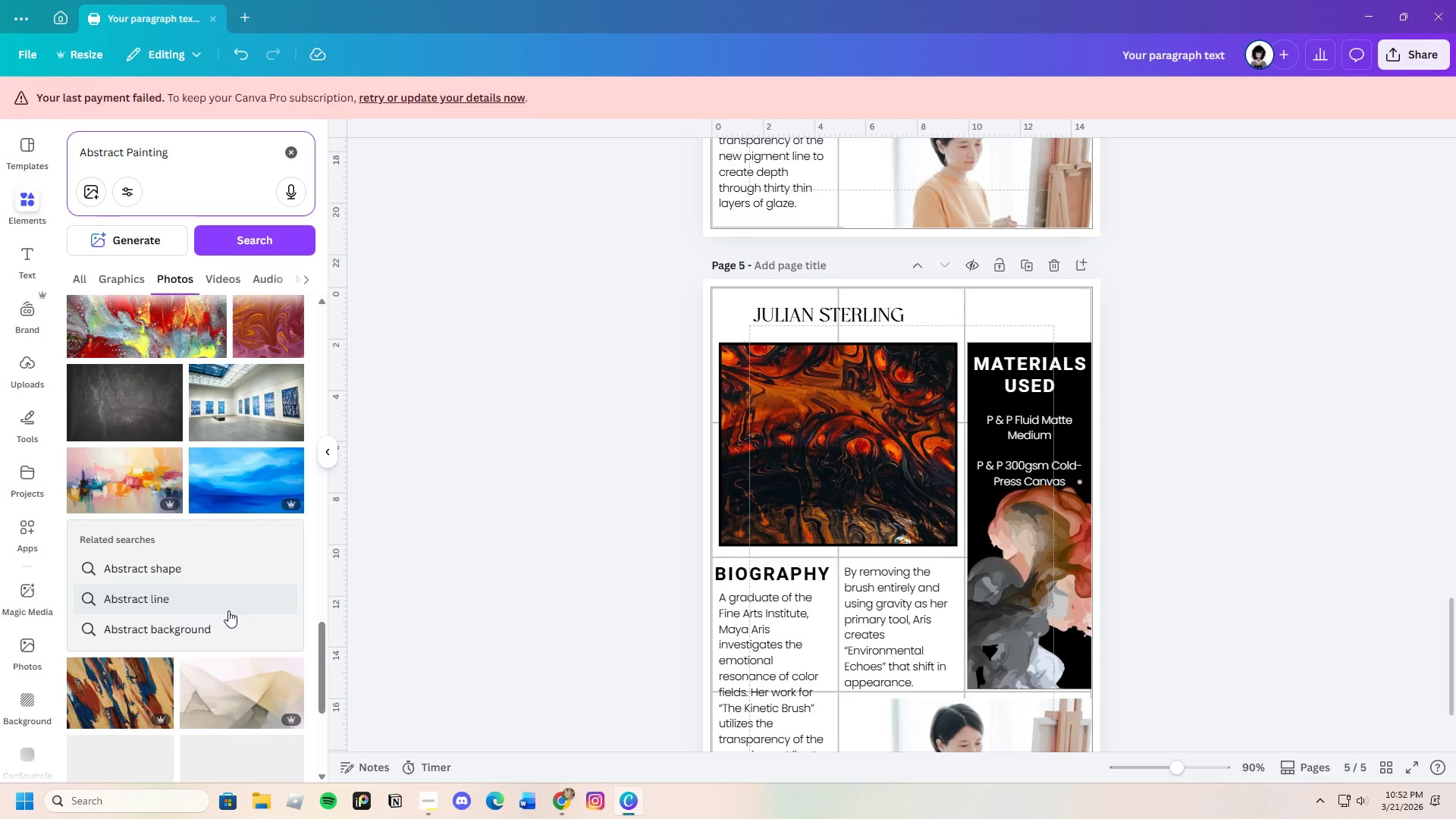 
scroll: coordinate [174, 617], scroll_direction: down, amount: 19.0
 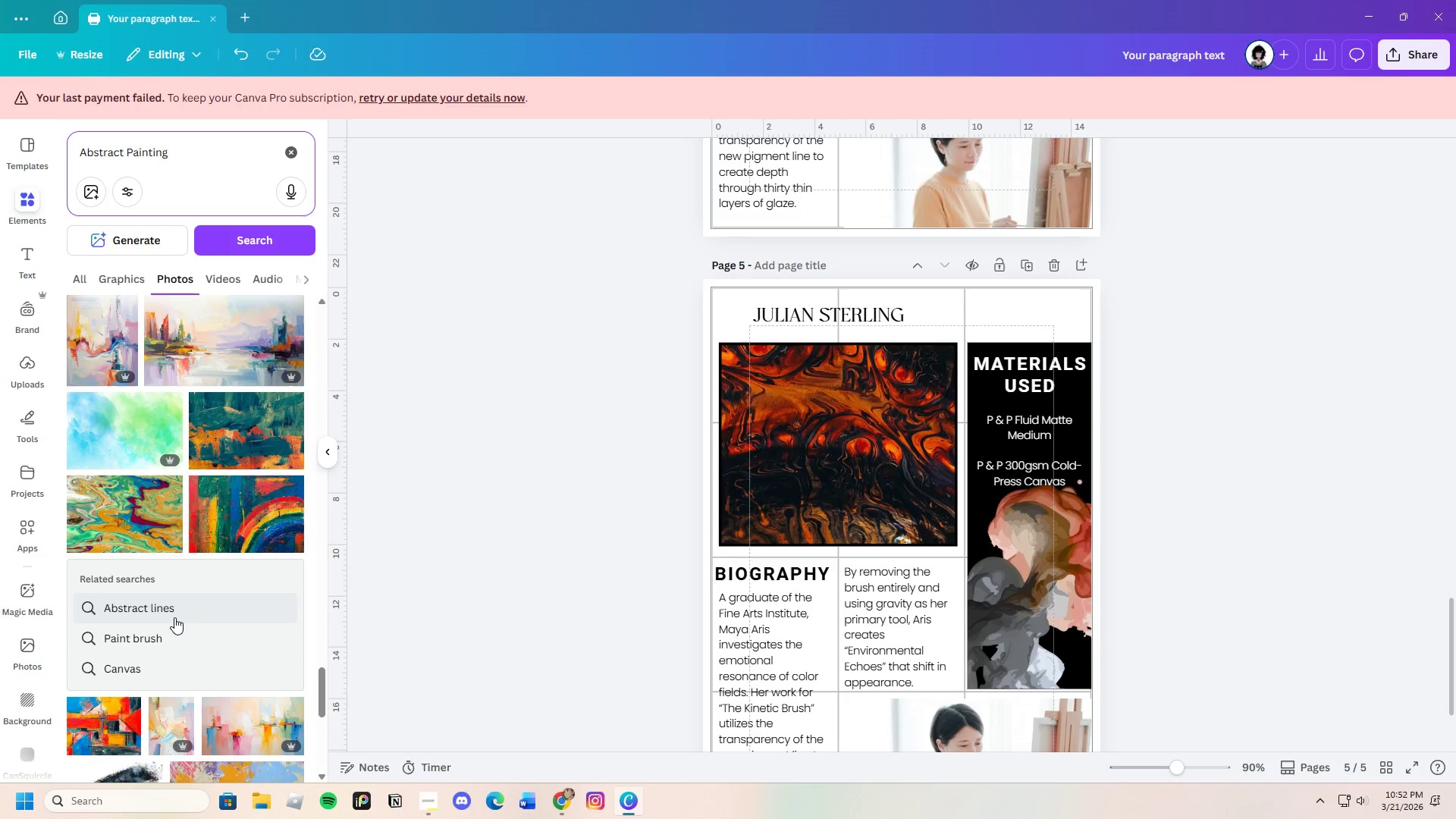 
scroll: coordinate [161, 624], scroll_direction: down, amount: 21.0
 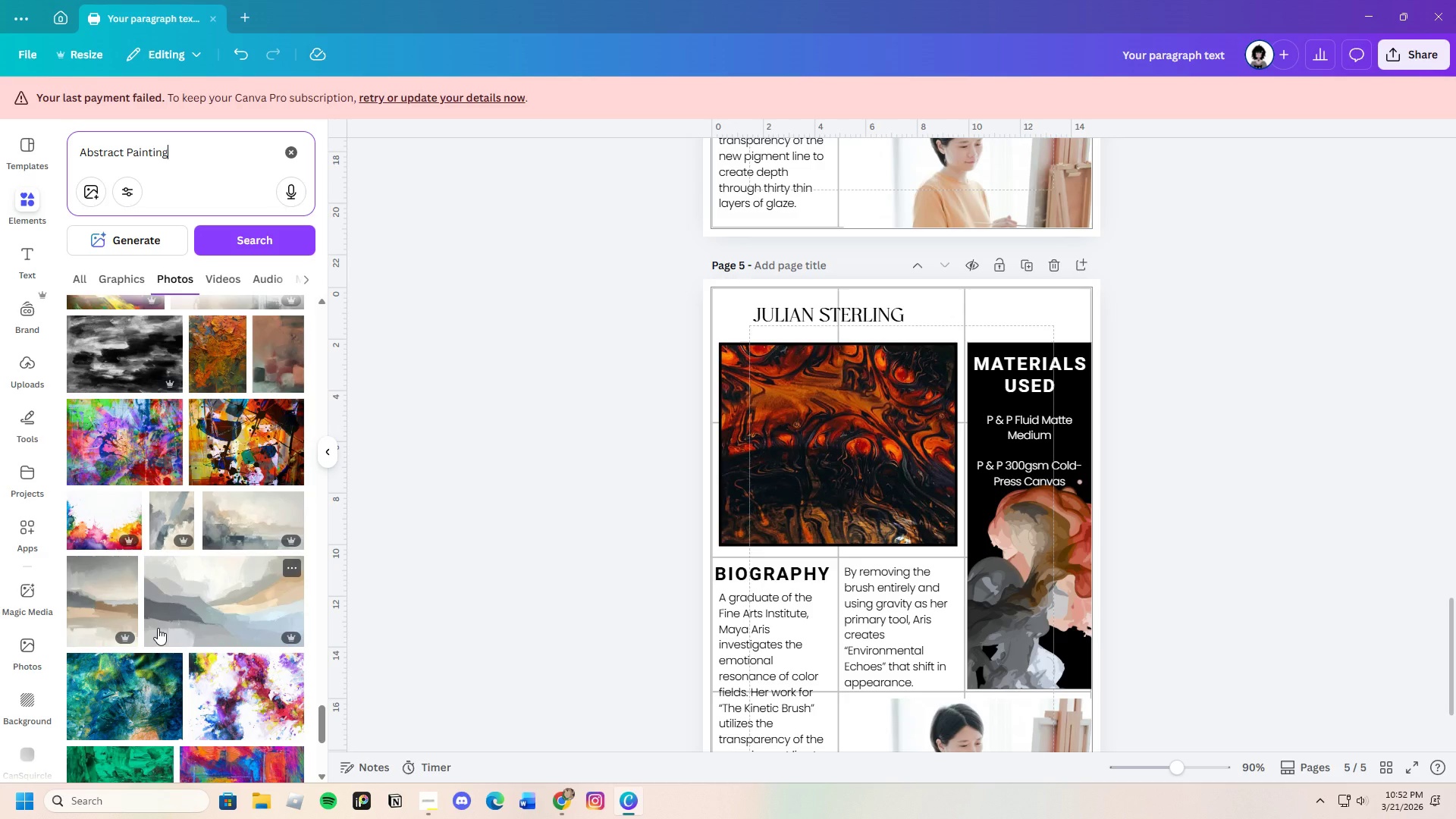 
left_click([228, 464])
 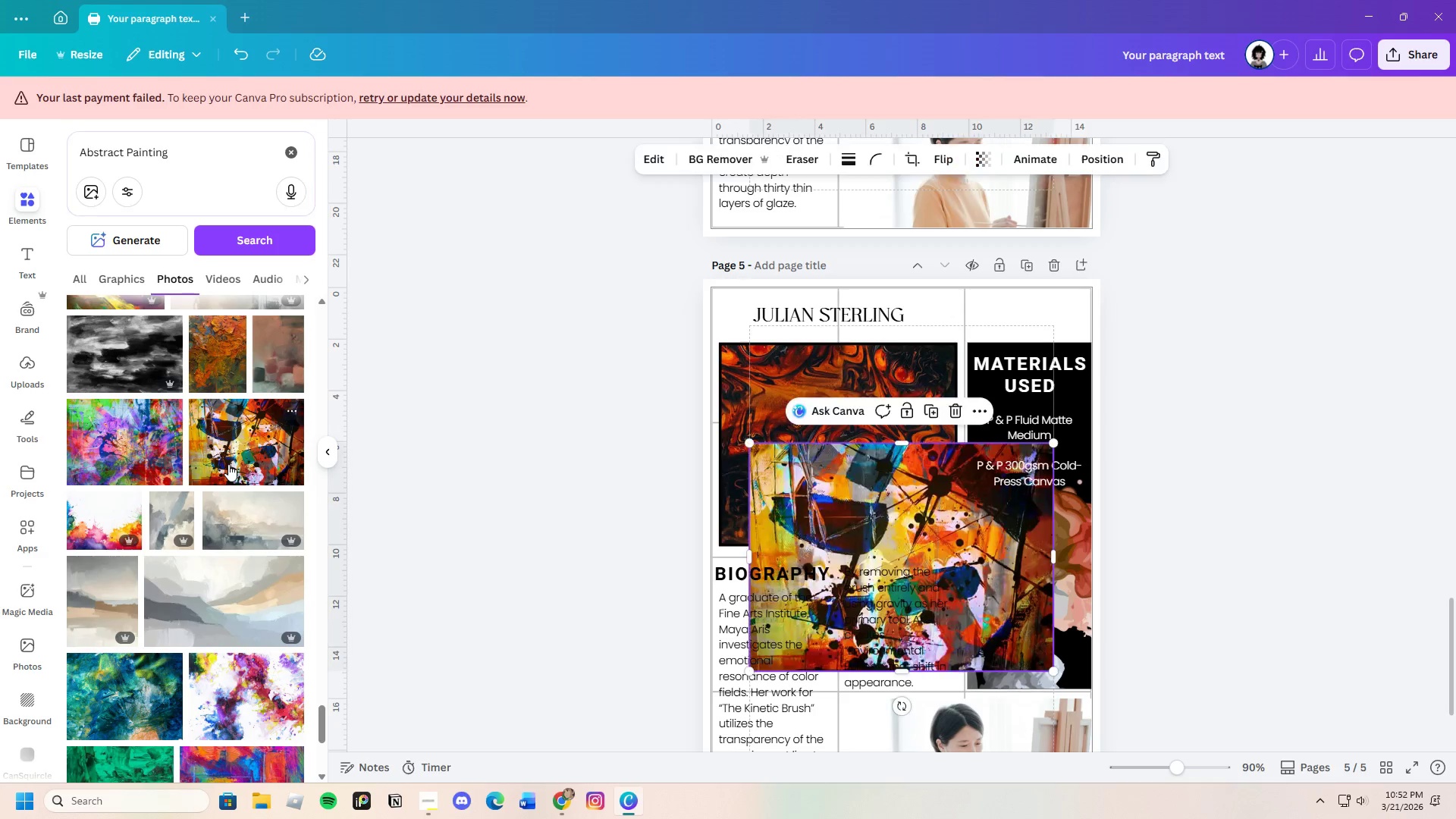 
mouse_move([252, 469])
 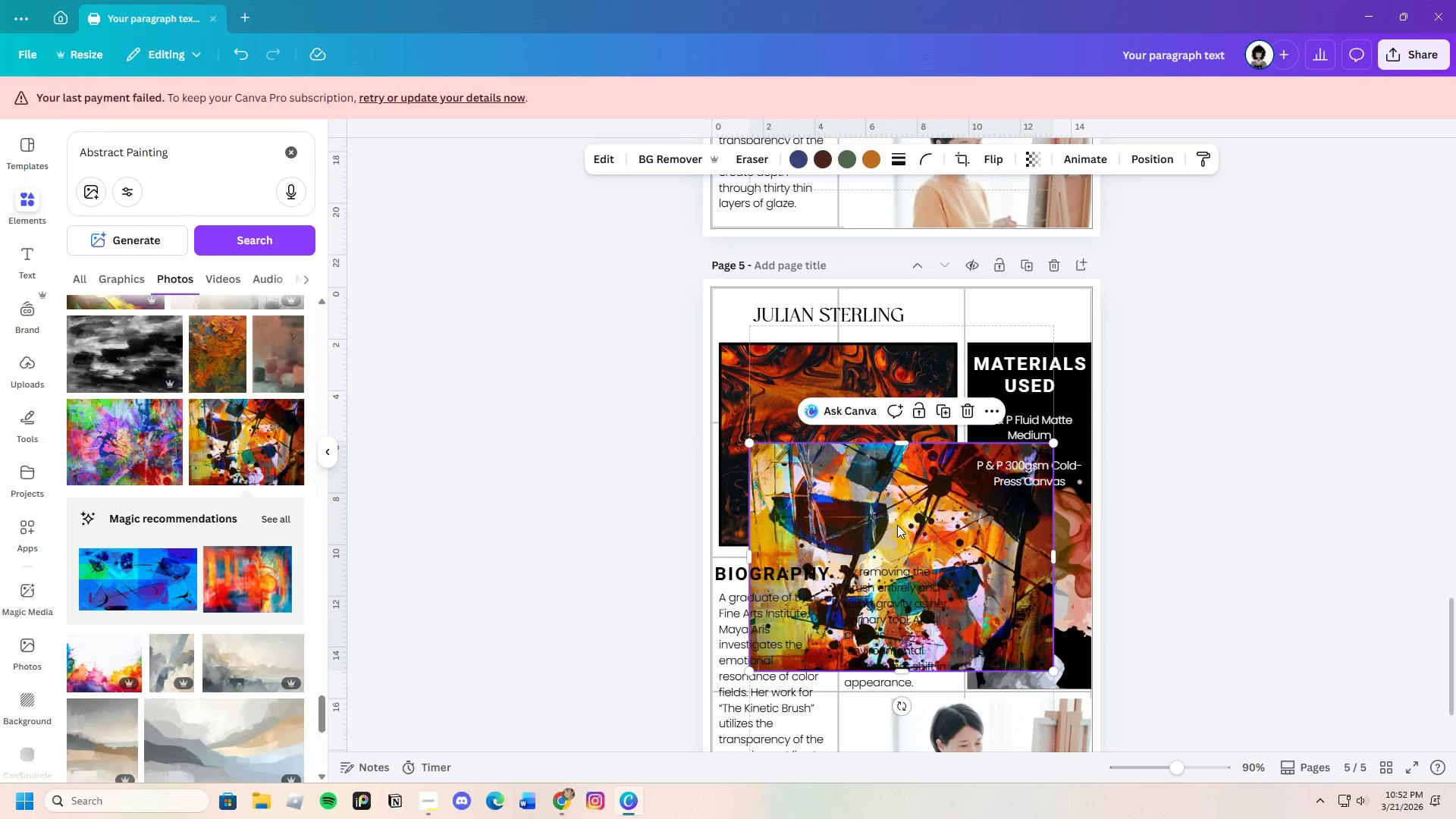 
left_click_drag(start_coordinate=[897, 524], to_coordinate=[868, 397])
 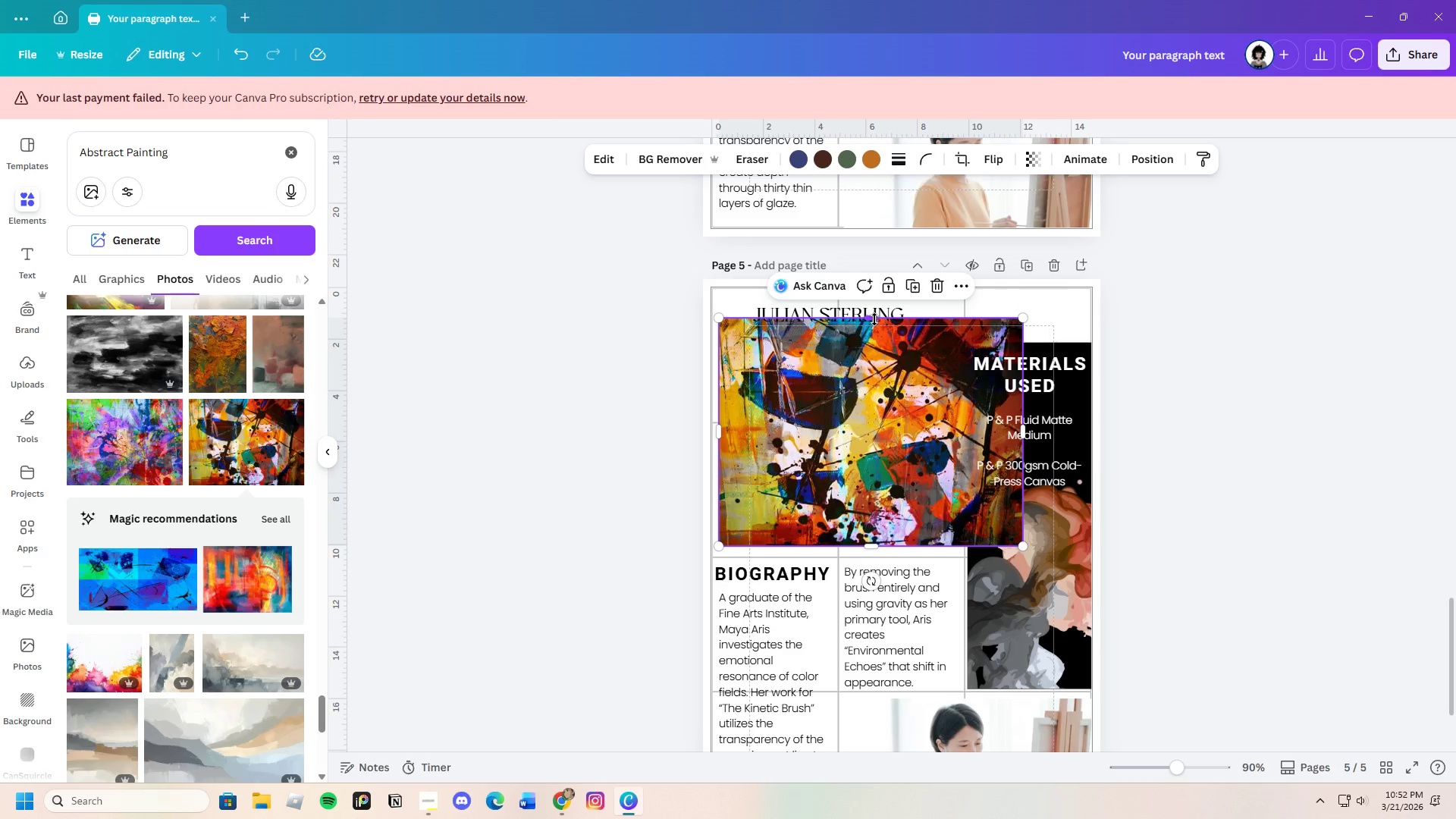 
left_click_drag(start_coordinate=[874, 319], to_coordinate=[873, 348])
 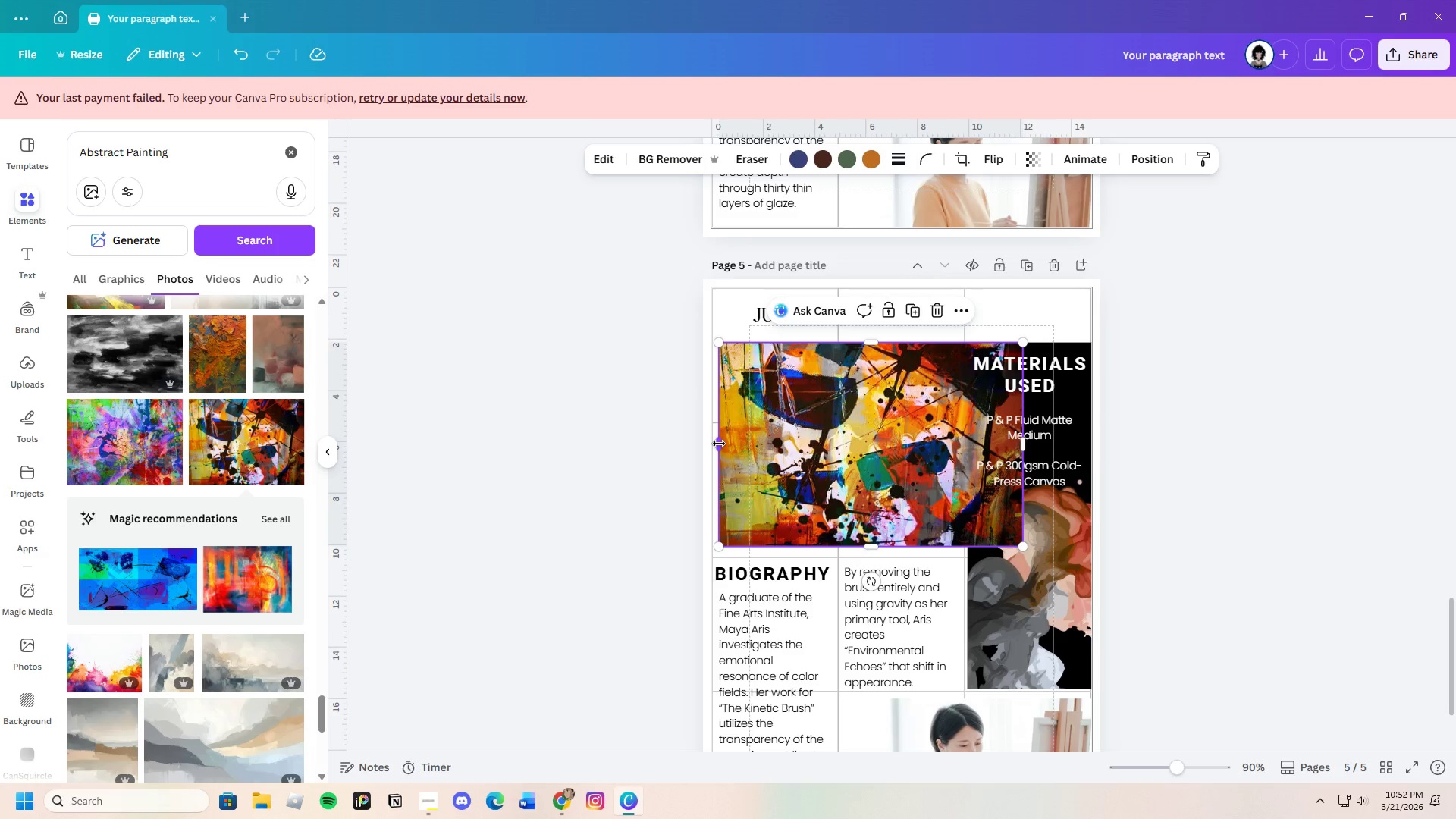 
left_click_drag(start_coordinate=[719, 444], to_coordinate=[723, 443])
 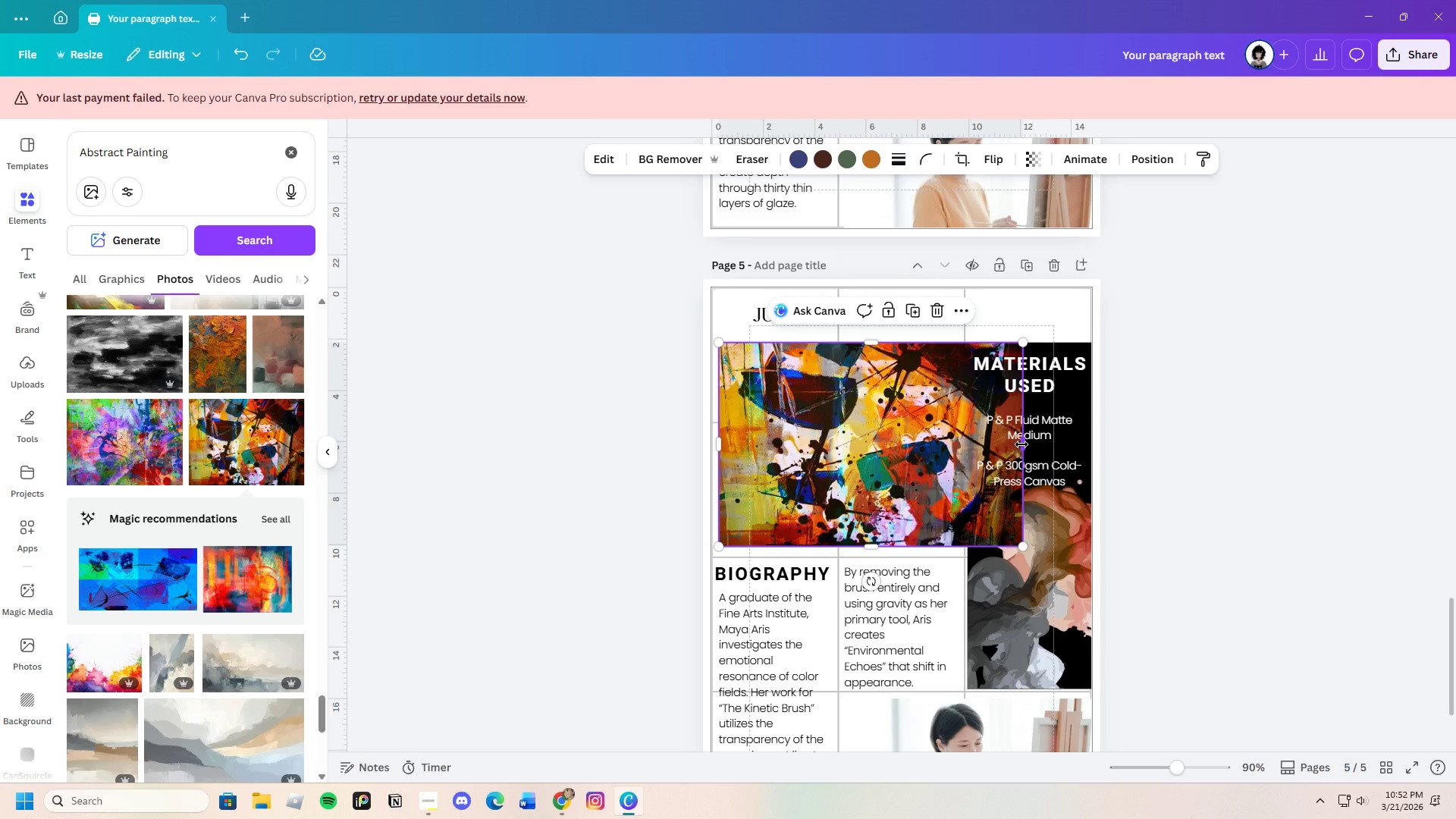 
left_click_drag(start_coordinate=[1021, 444], to_coordinate=[956, 457])
 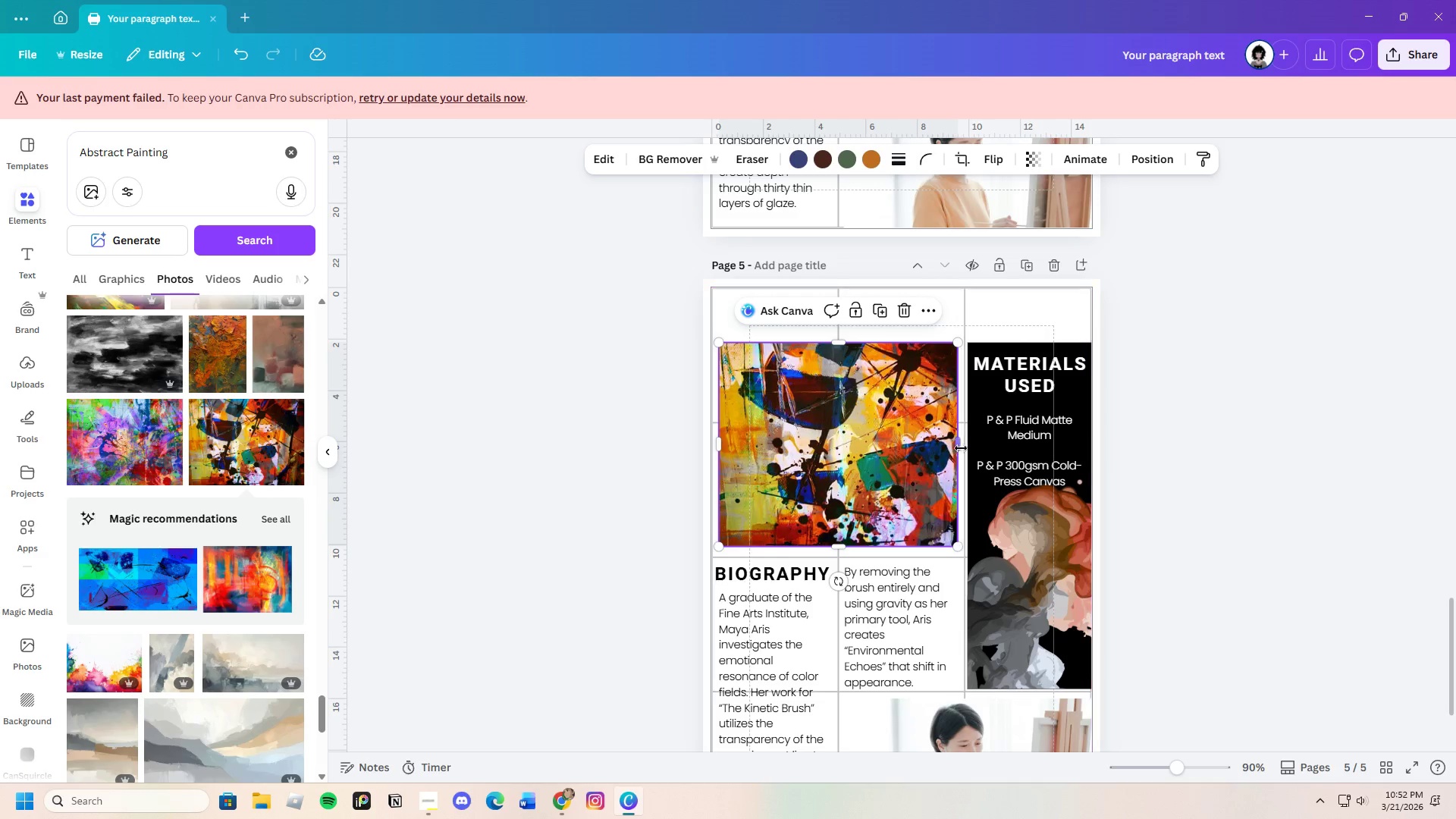 
wait(10.44)
 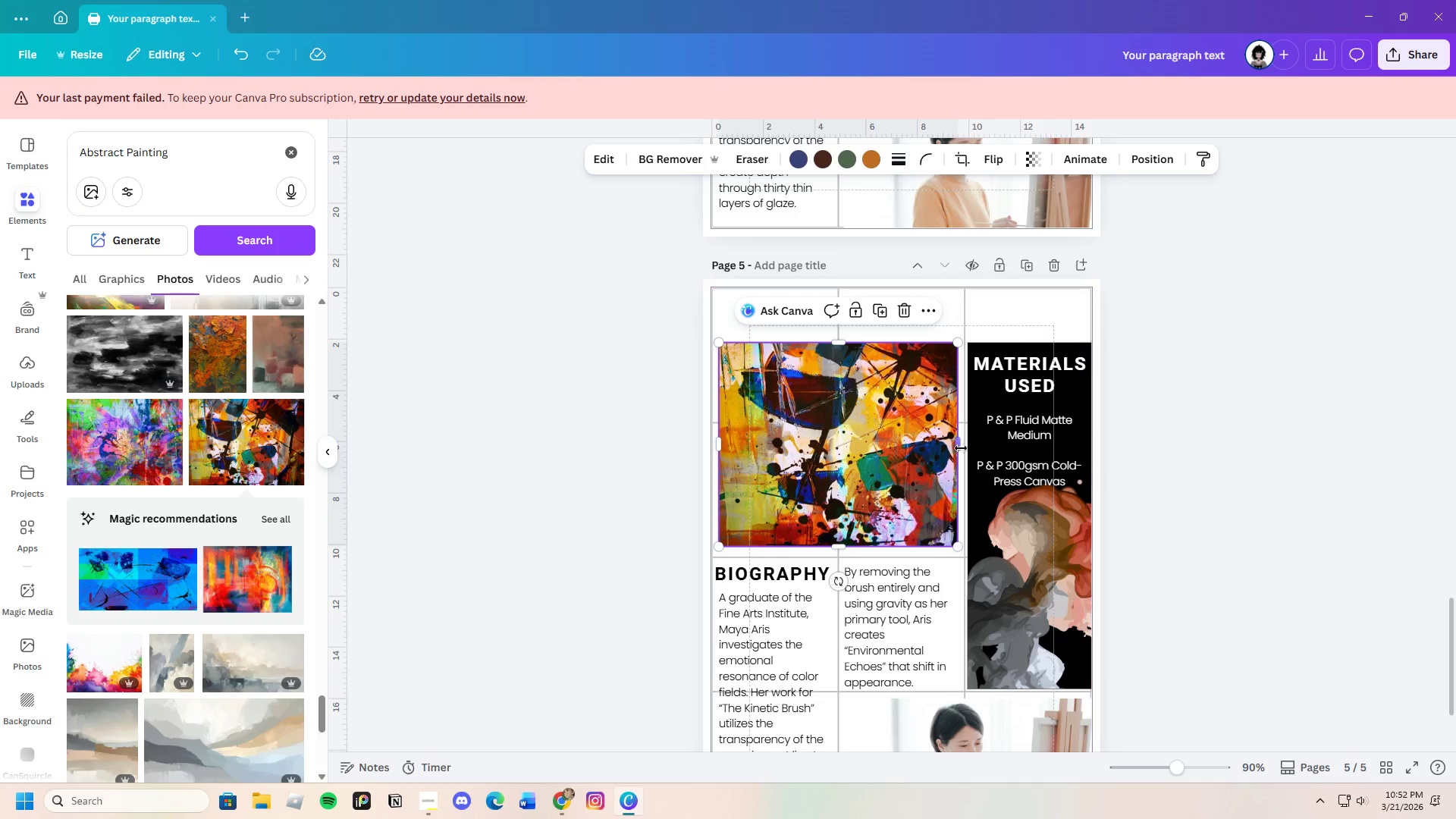 
left_click([900, 162])
 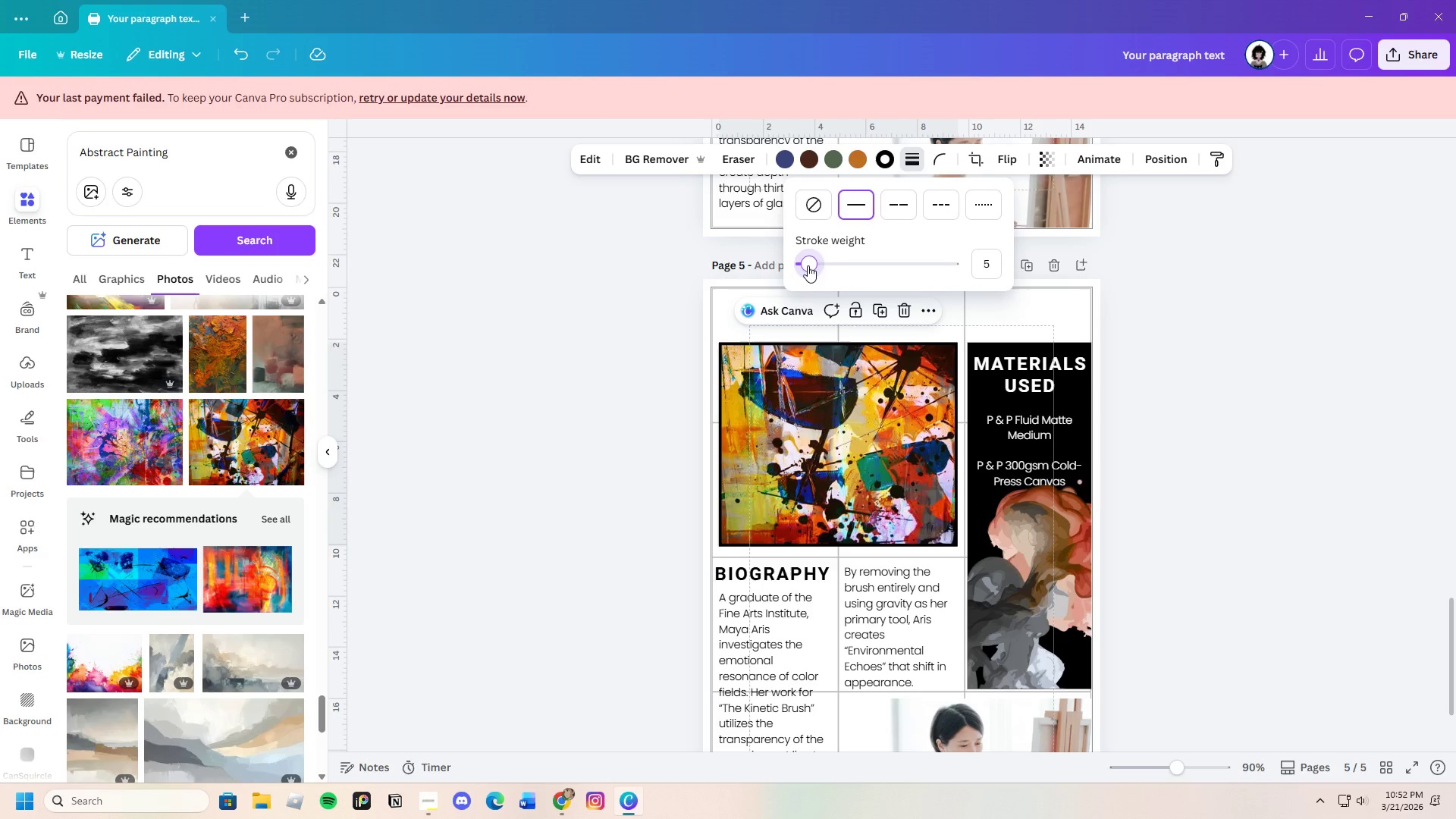 
left_click([1212, 362])
 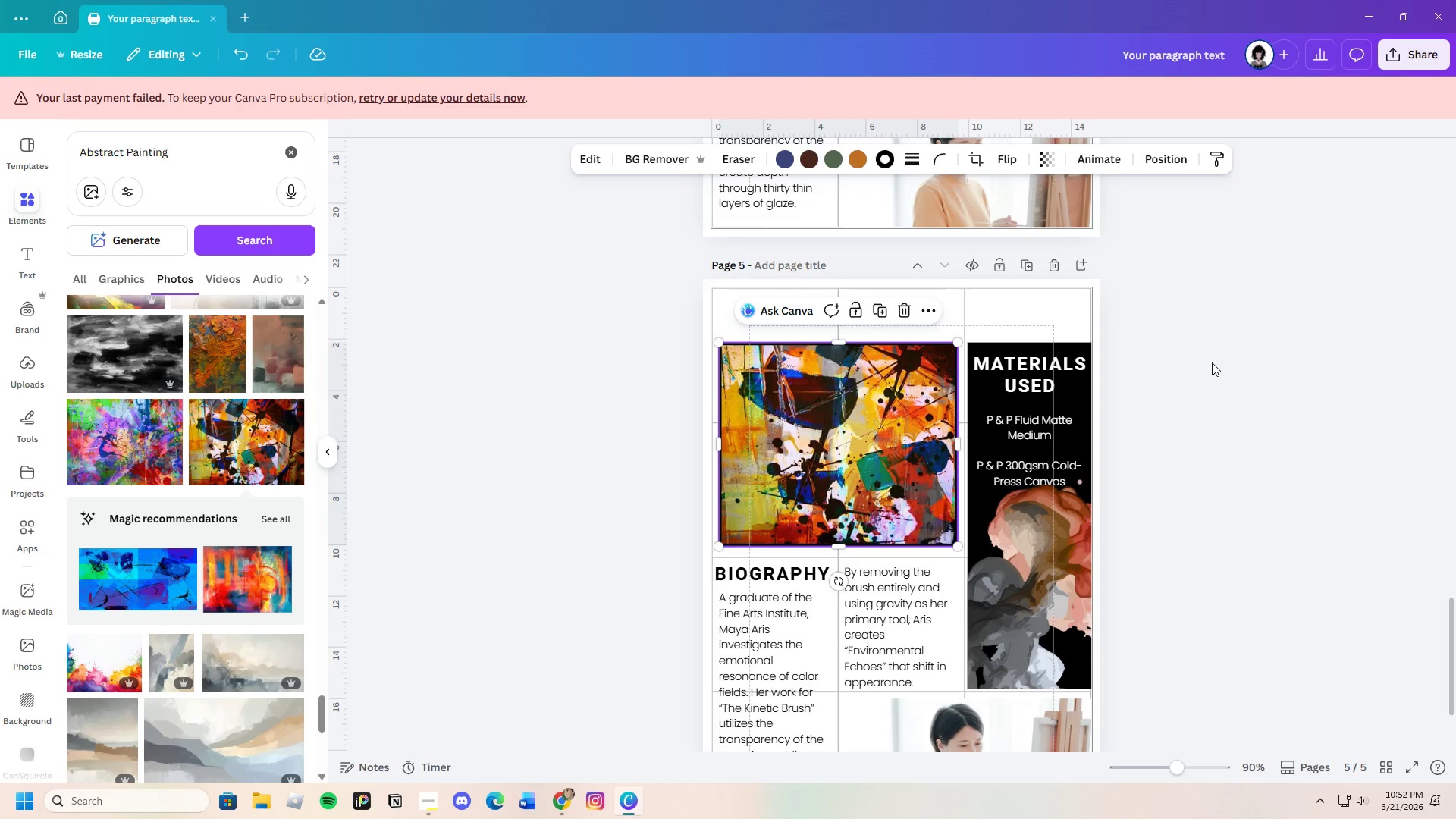 
left_click([1212, 362])
 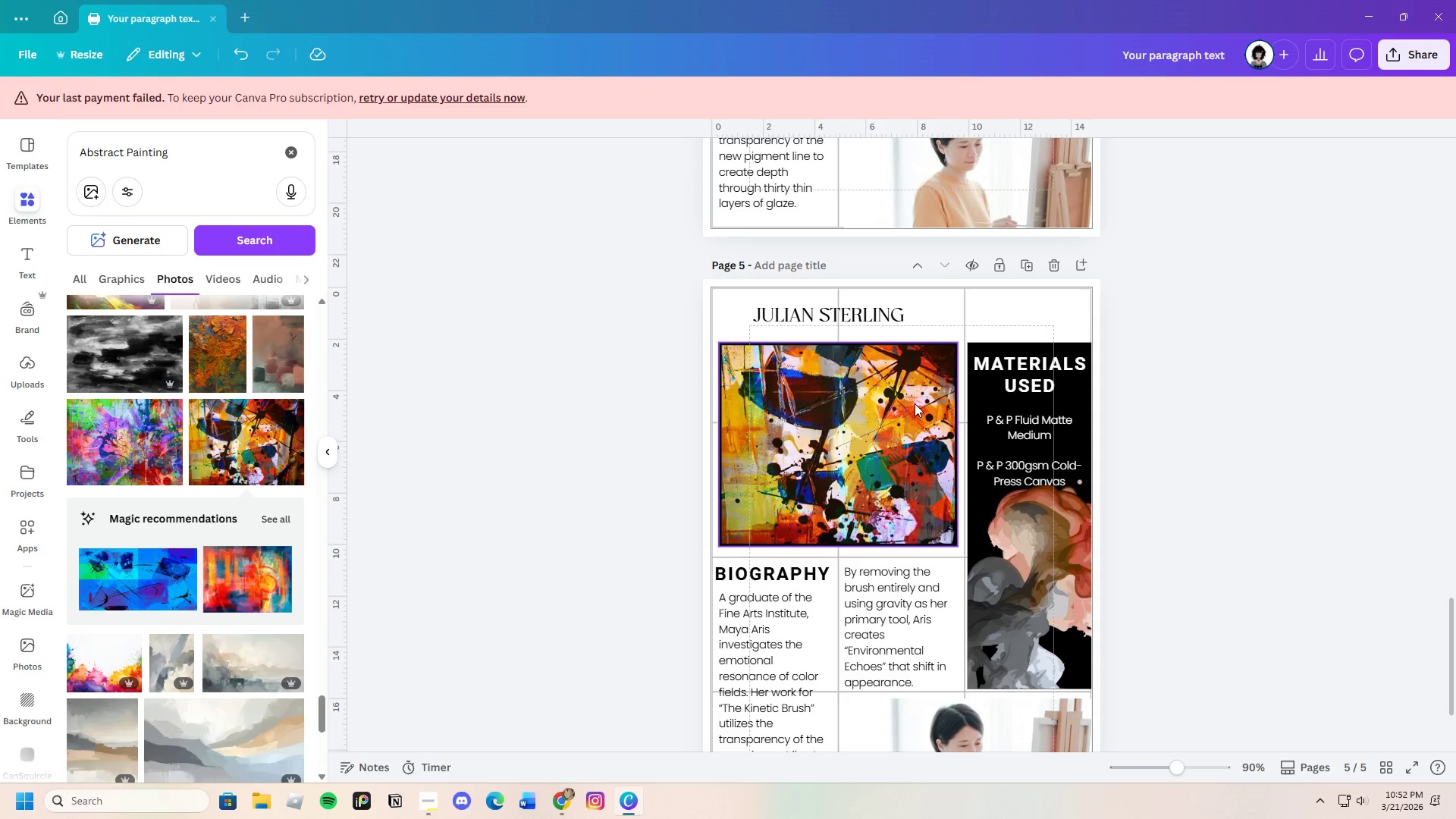 
left_click([876, 403])
 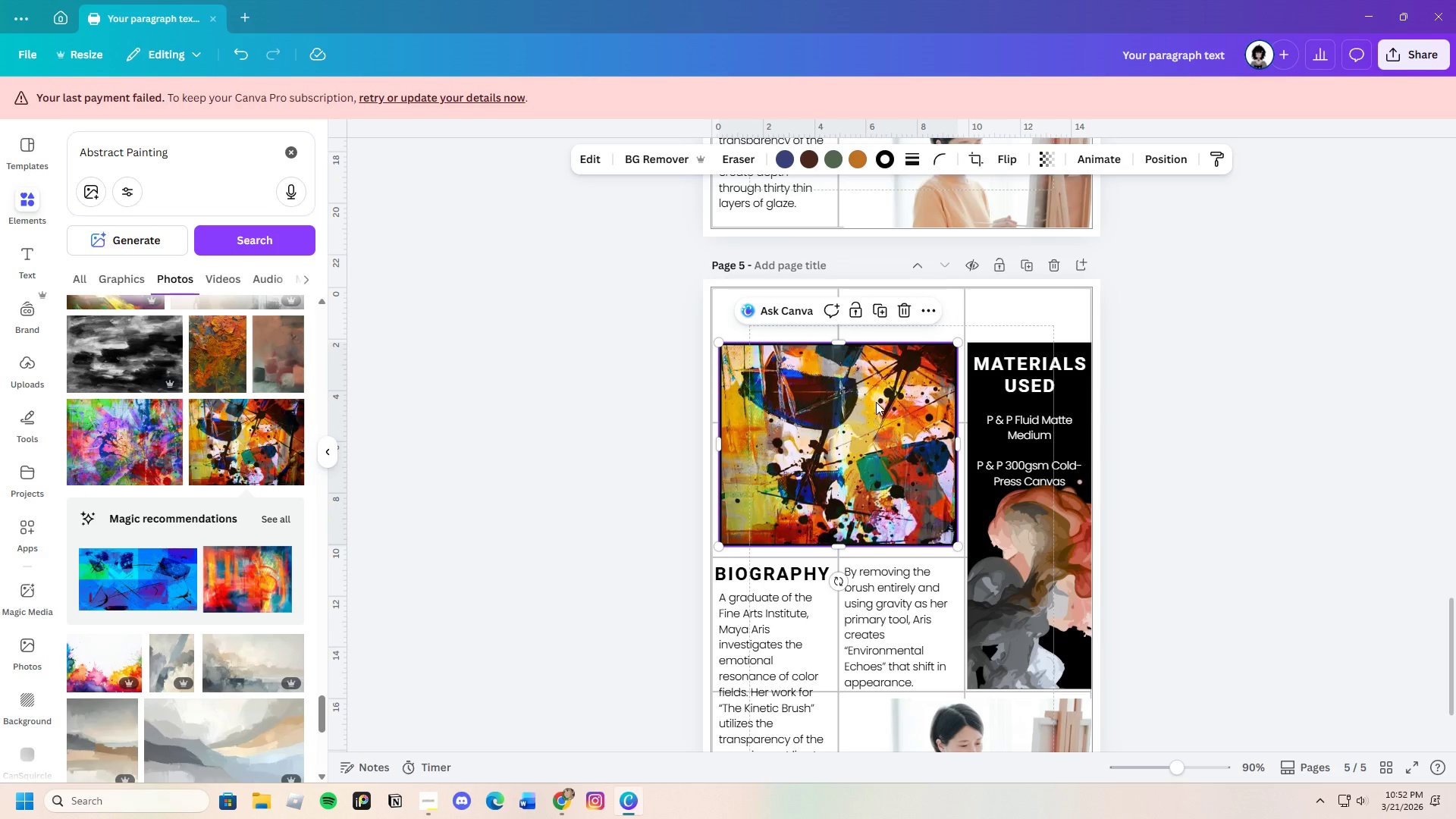 
left_click_drag(start_coordinate=[876, 402], to_coordinate=[883, 449])
 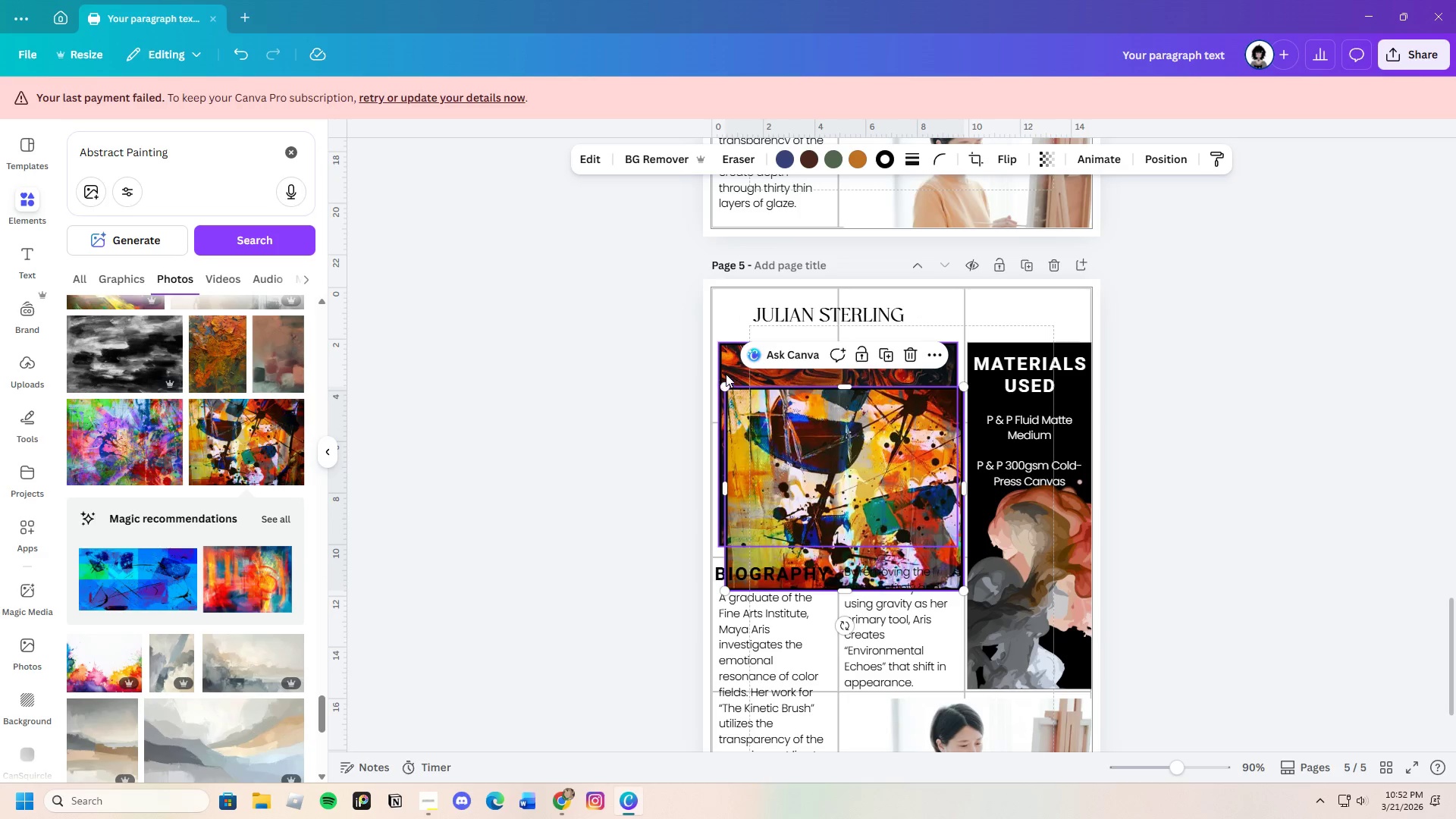 
left_click([730, 372])
 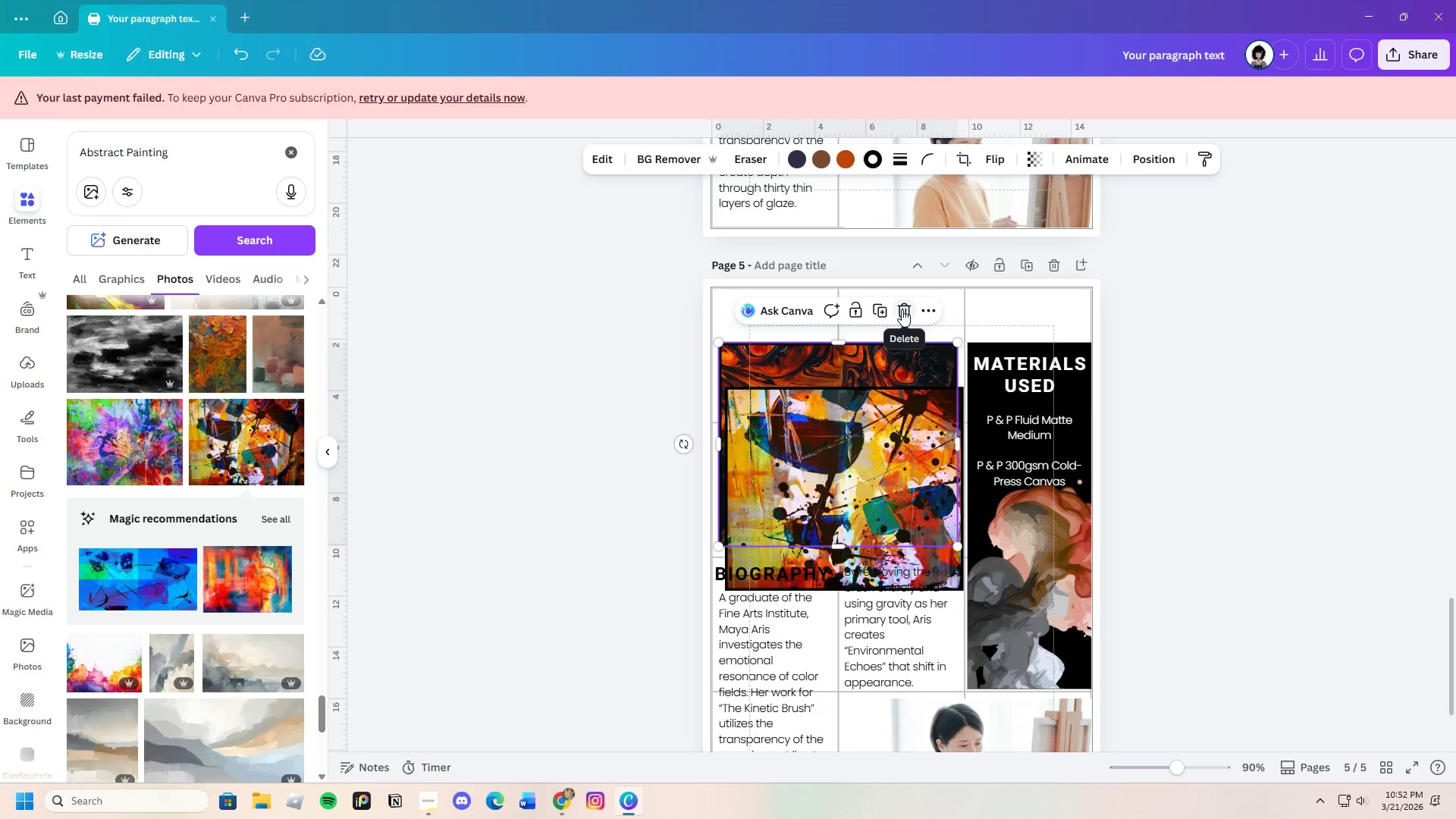 
left_click([902, 309])
 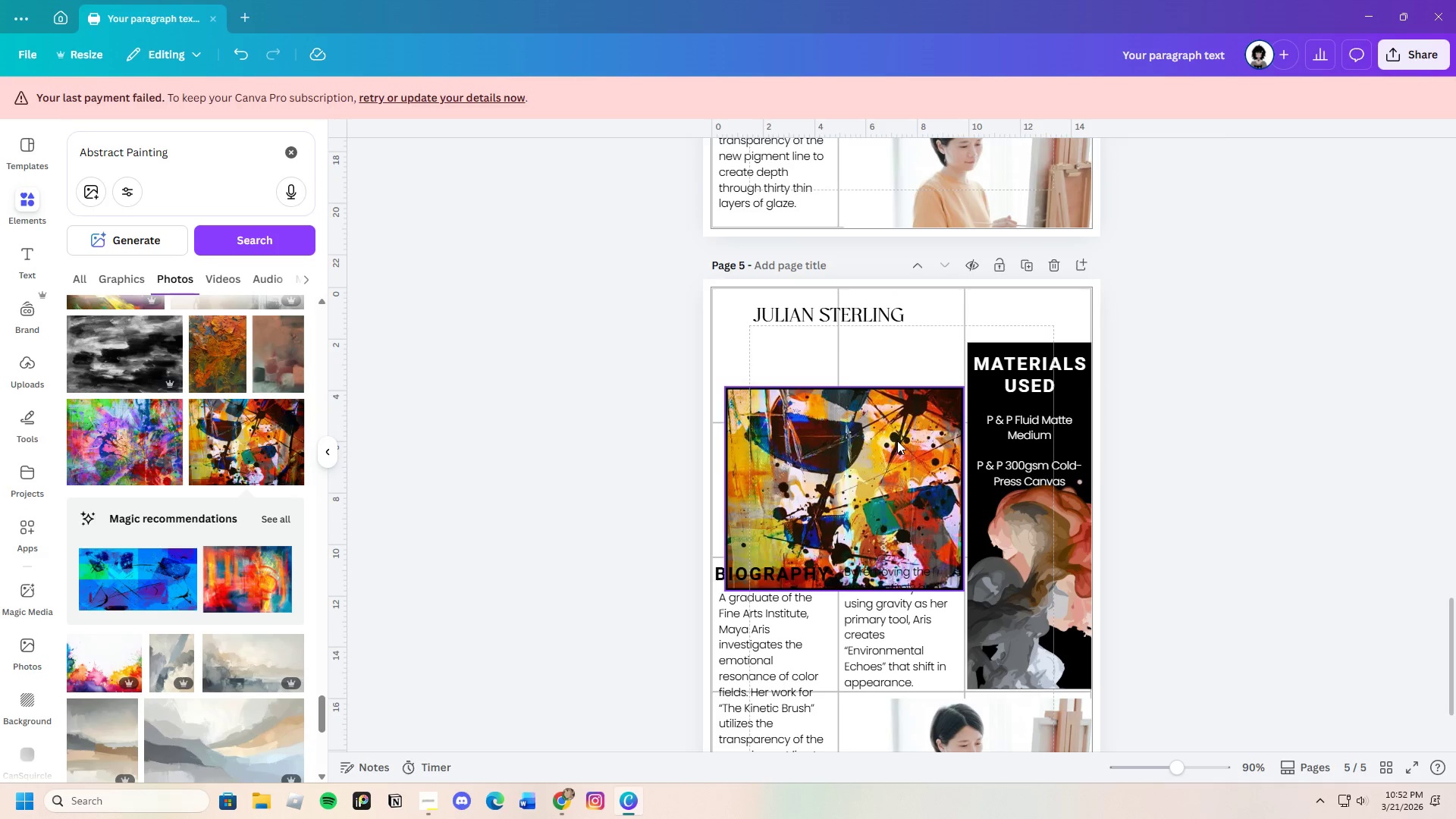 
left_click_drag(start_coordinate=[897, 441], to_coordinate=[890, 397])
 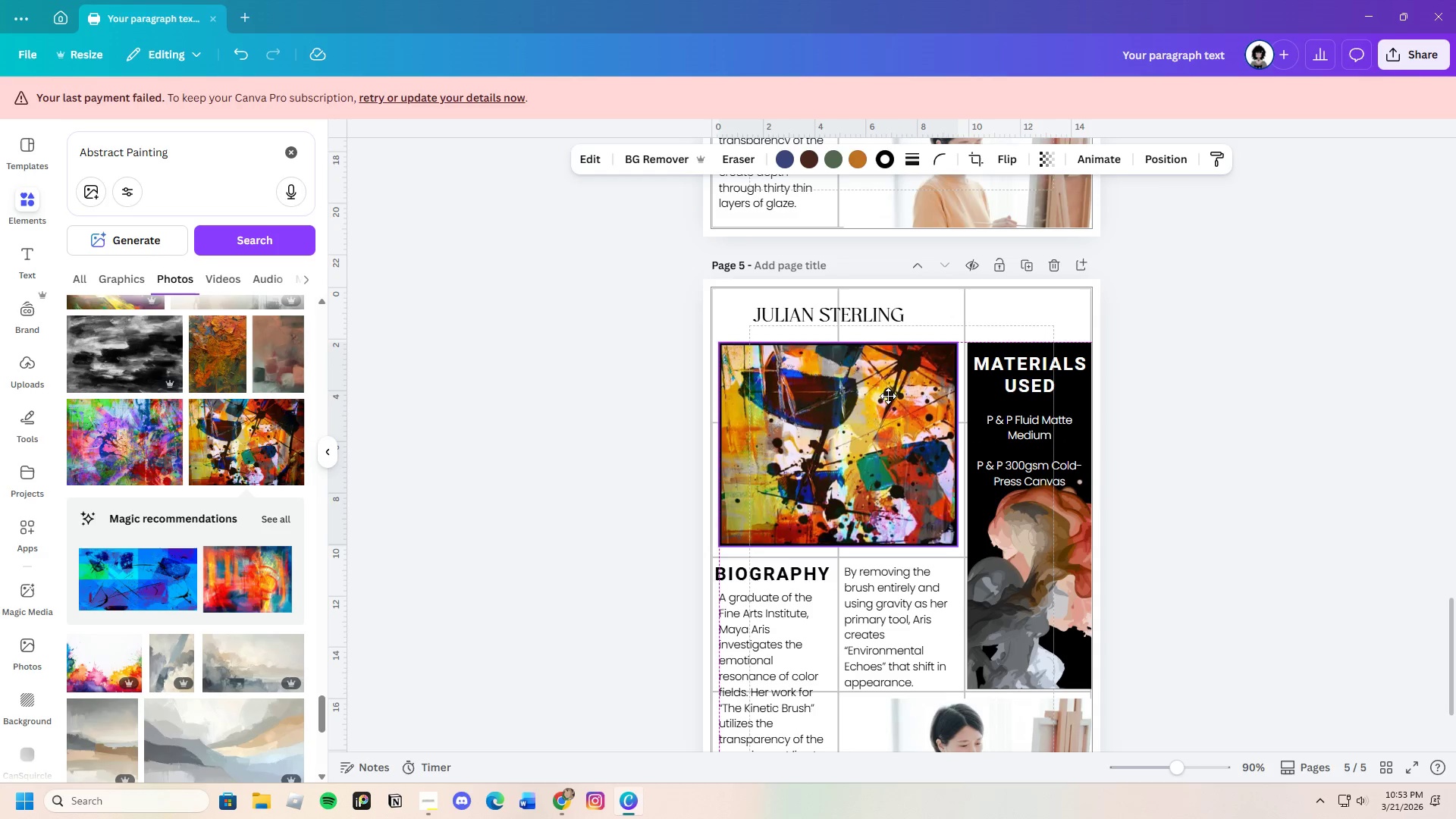 
left_click([1281, 397])
 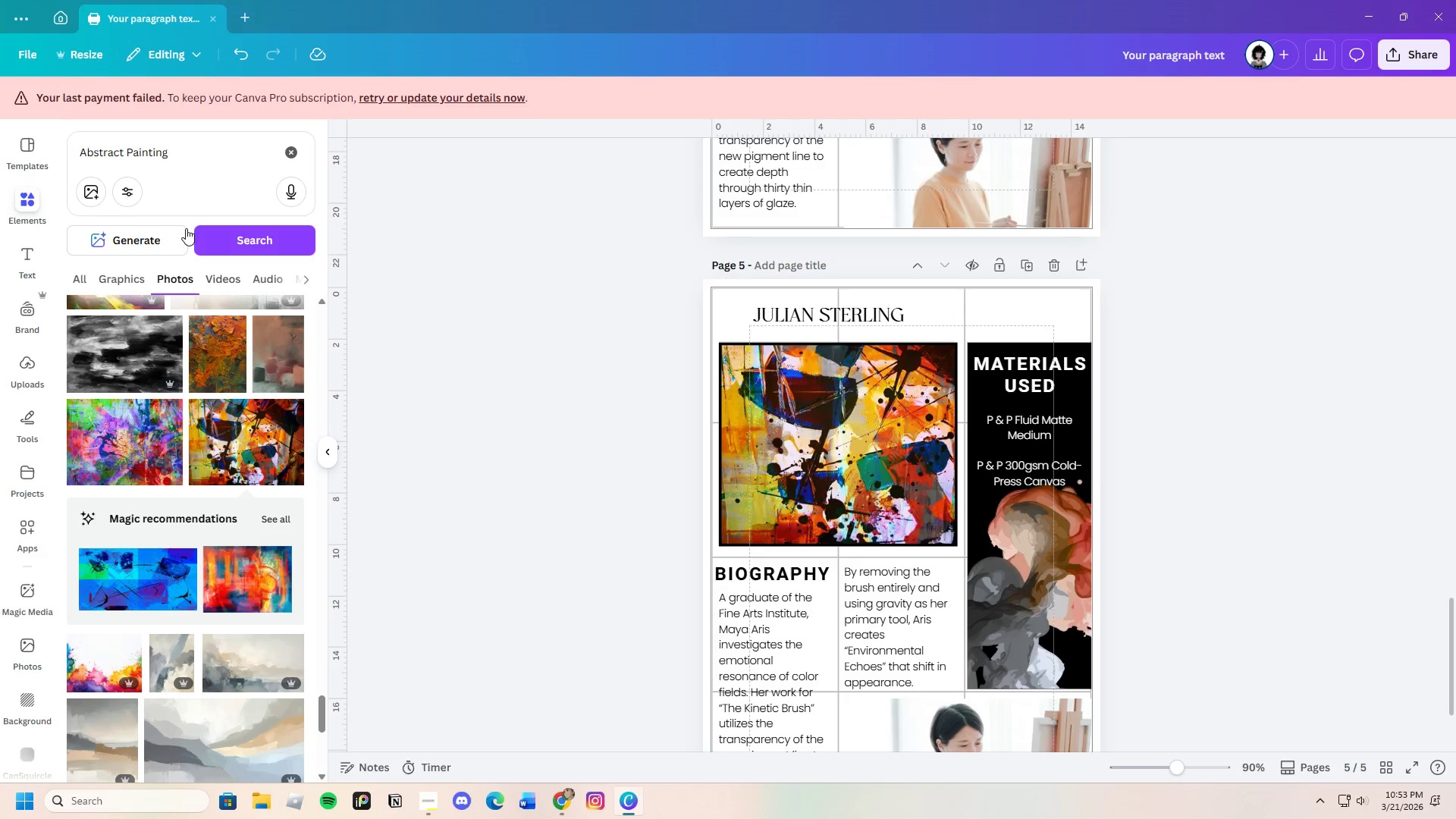 
left_click_drag(start_coordinate=[203, 156], to_coordinate=[127, 162])
 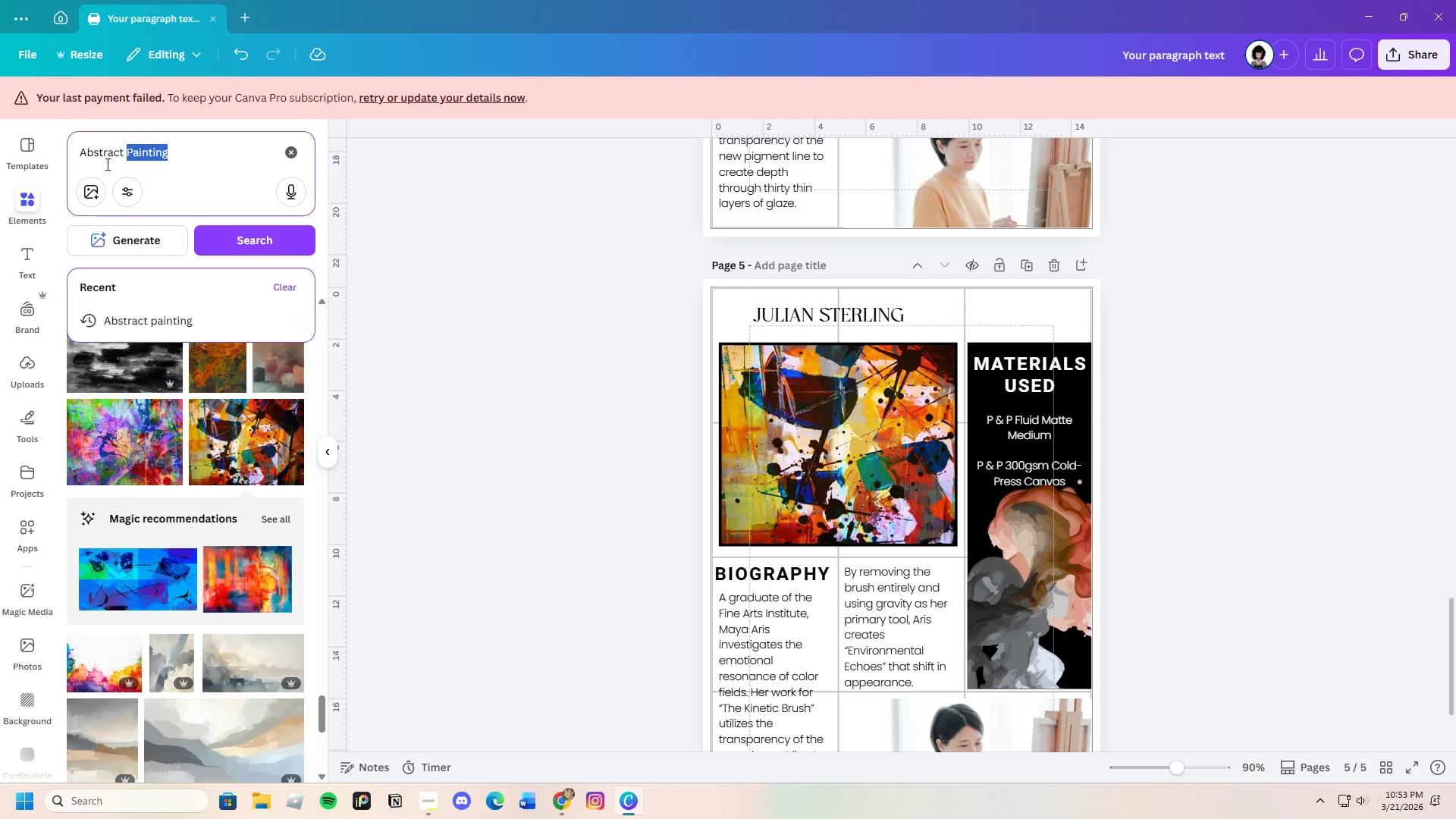 
key(Backspace)
type(art)
 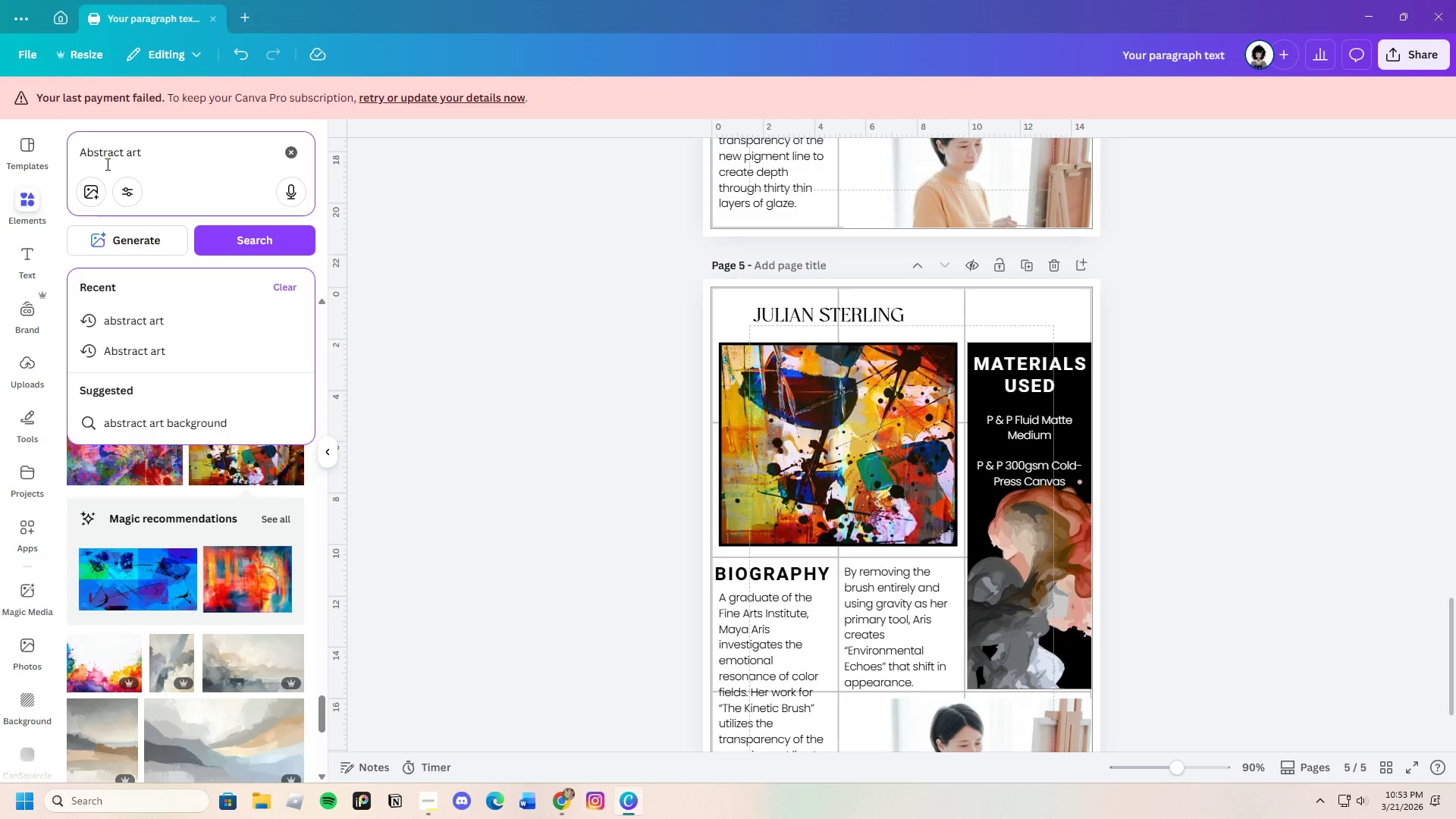 
key(Enter)
 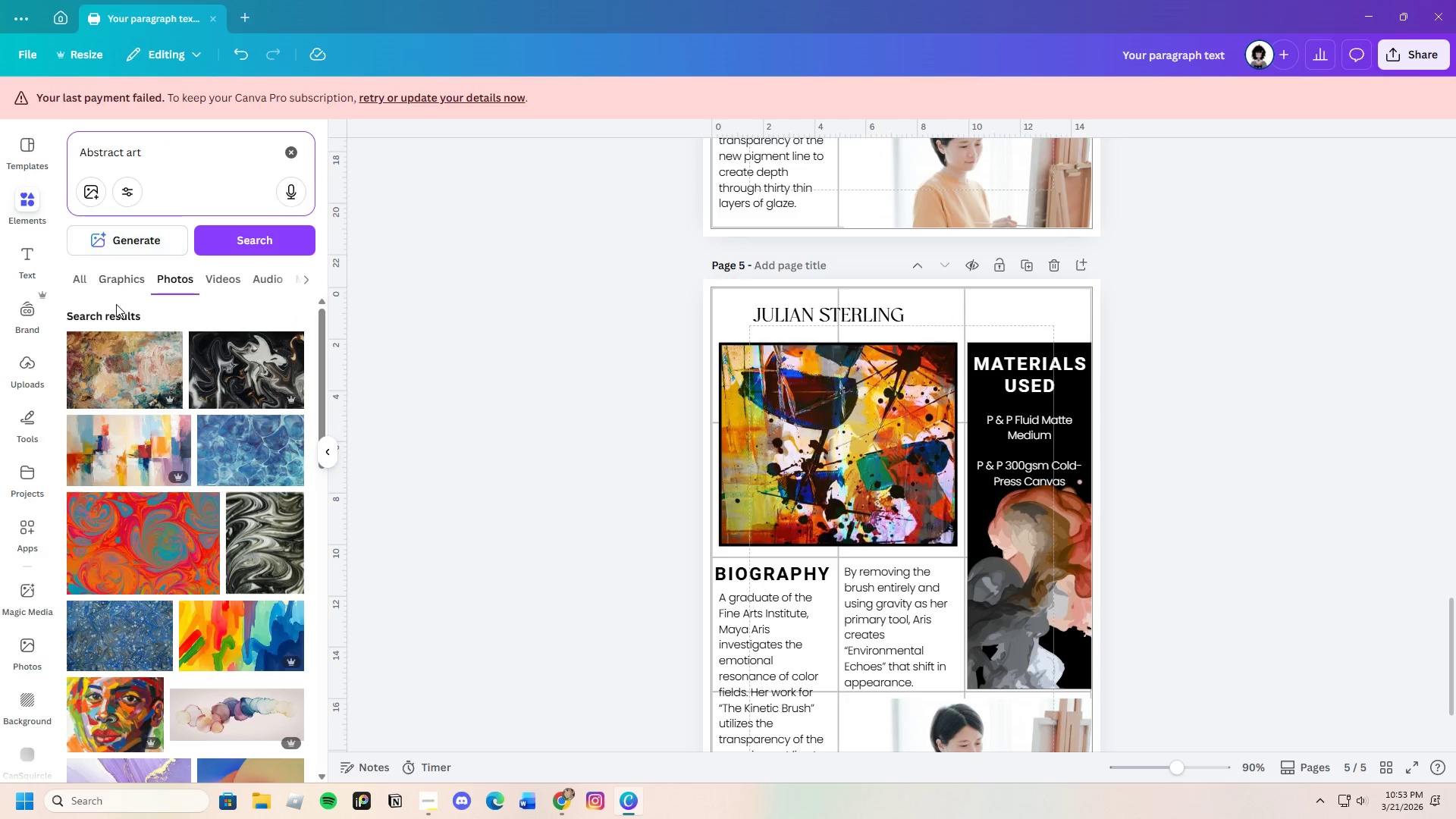 
left_click([115, 275])
 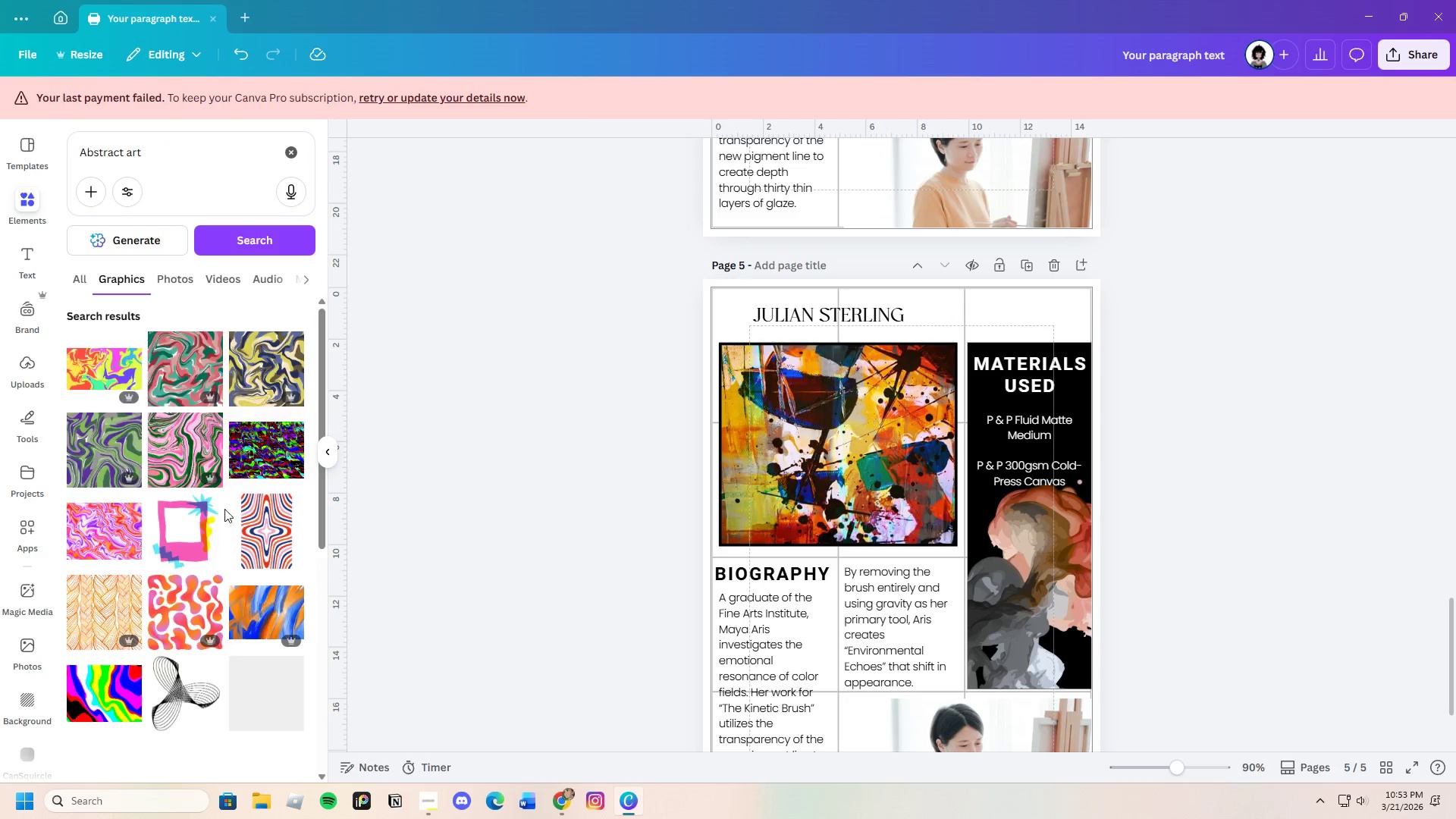 
scroll: coordinate [229, 615], scroll_direction: down, amount: 14.0
 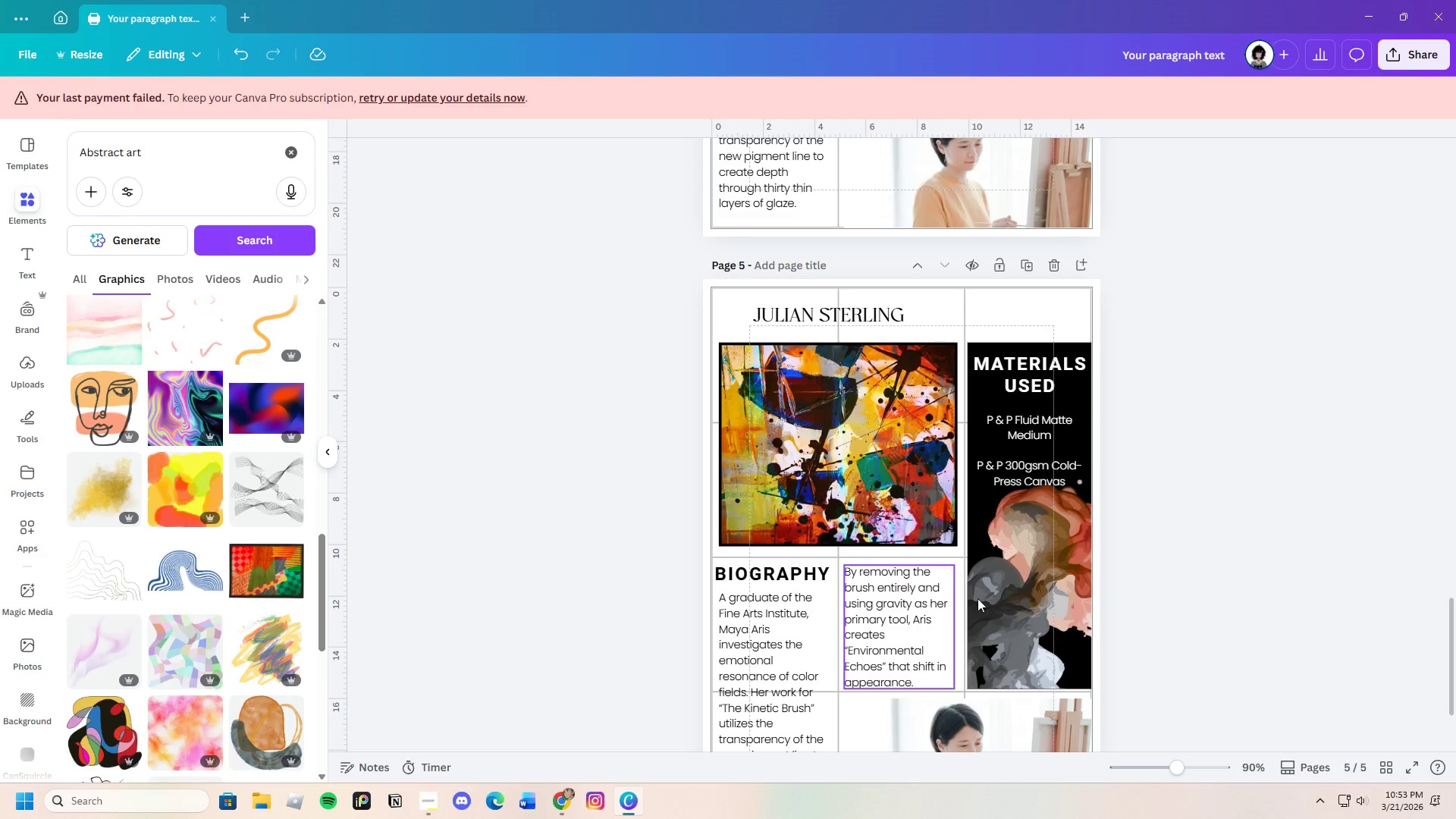 
left_click([1004, 595])
 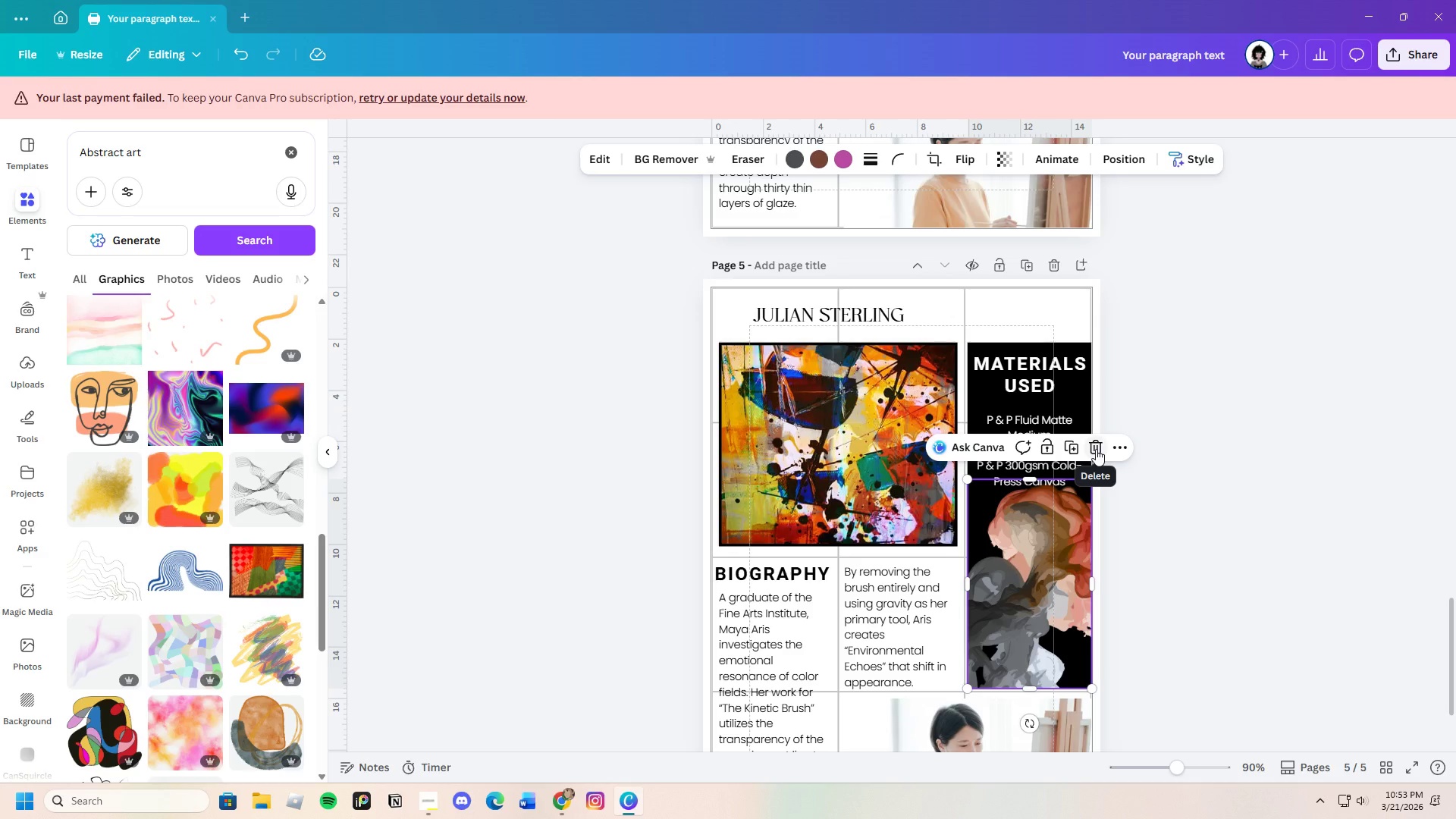 
left_click([1096, 449])
 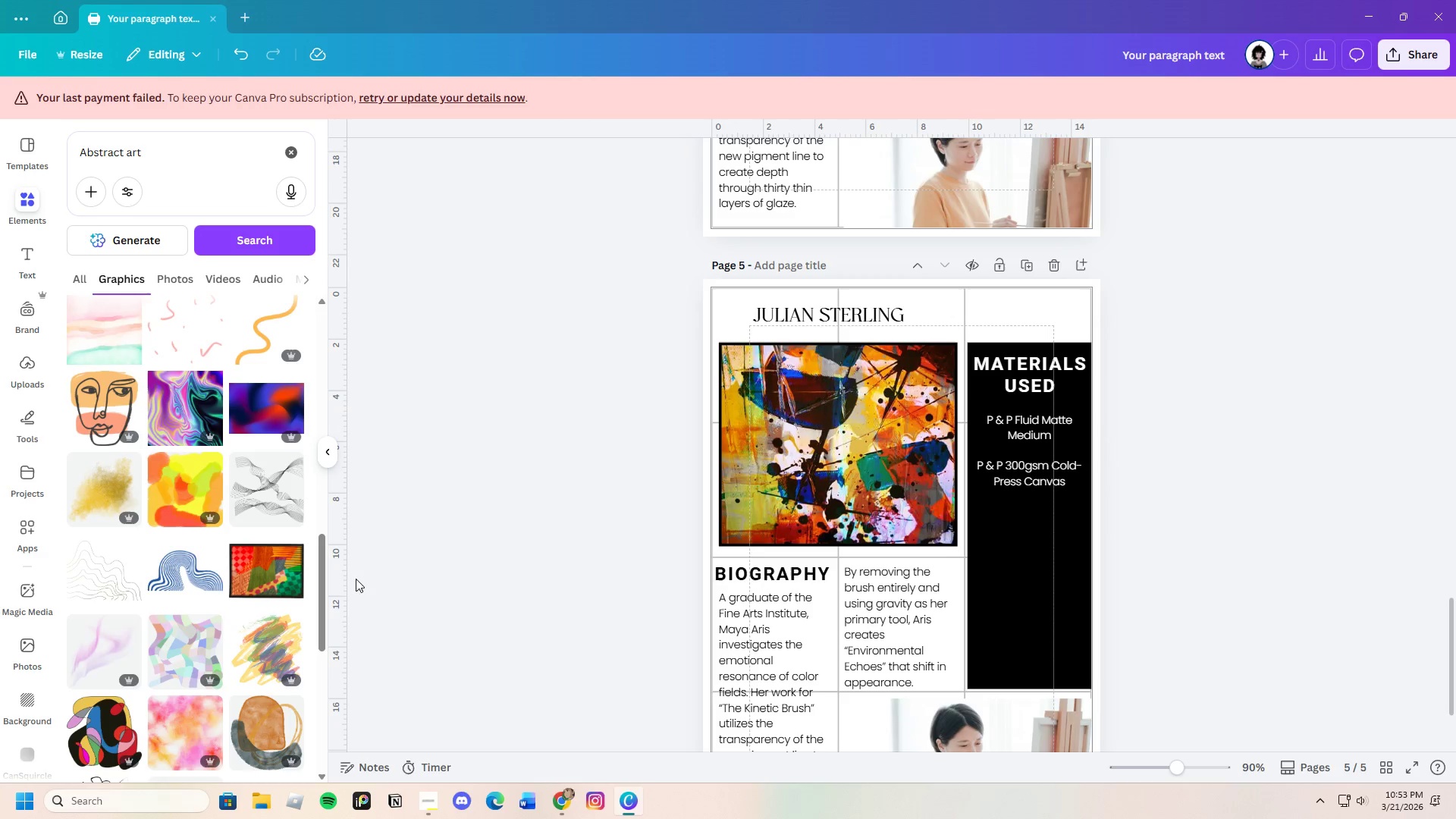 
scroll: coordinate [185, 618], scroll_direction: down, amount: 9.0
 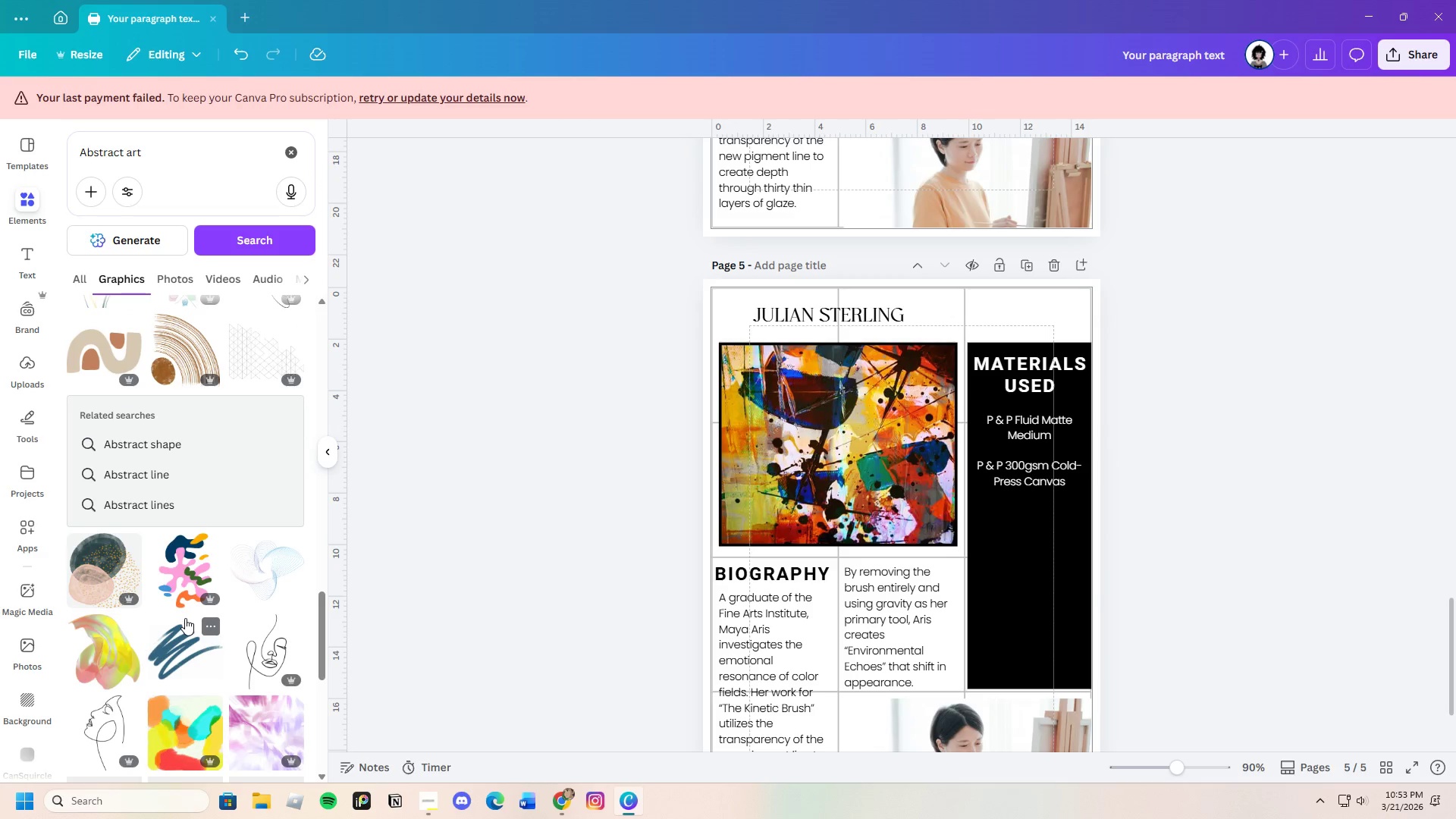 
left_click([192, 495])
 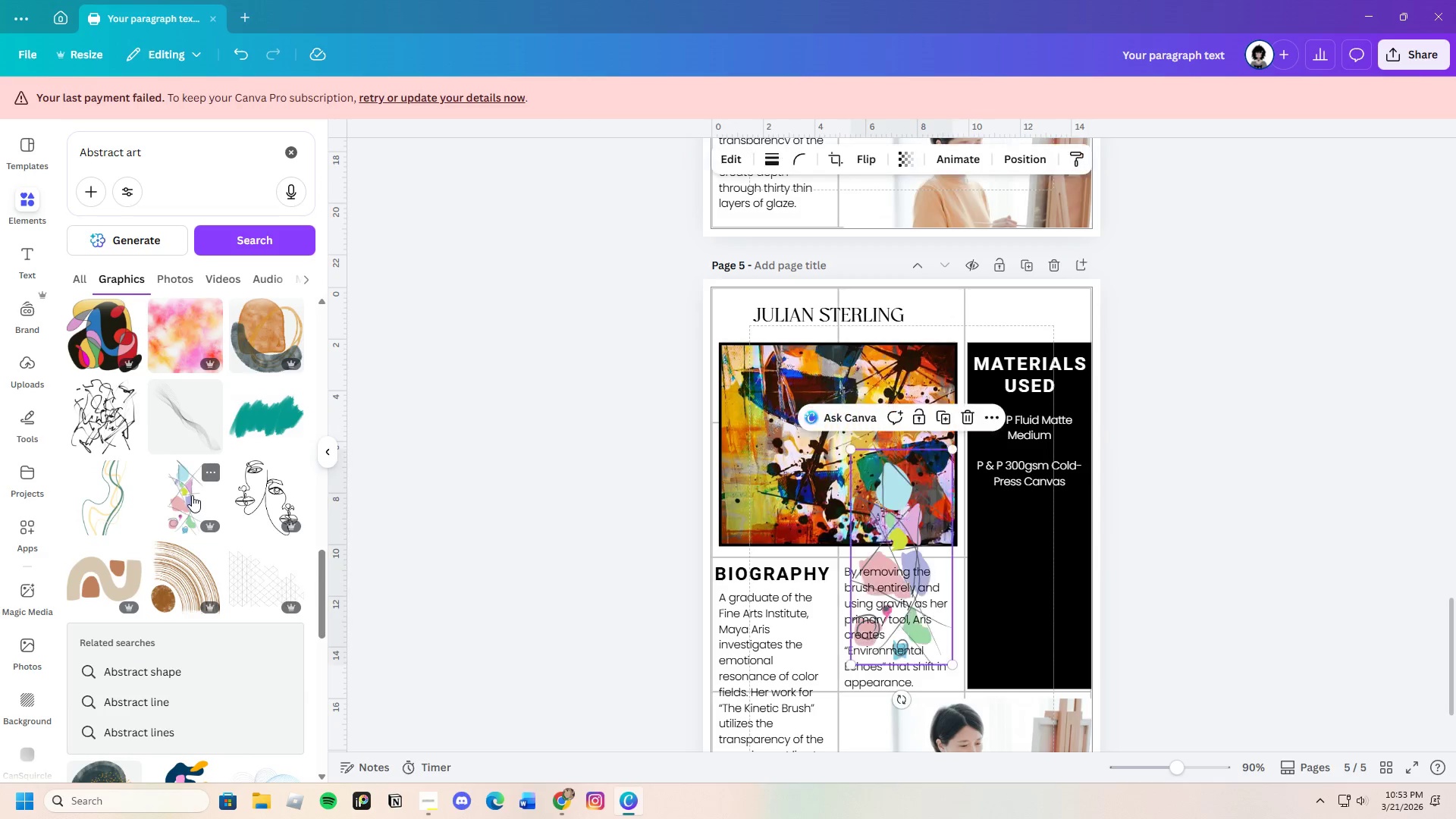 
scroll: coordinate [185, 618], scroll_direction: up, amount: 3.0
 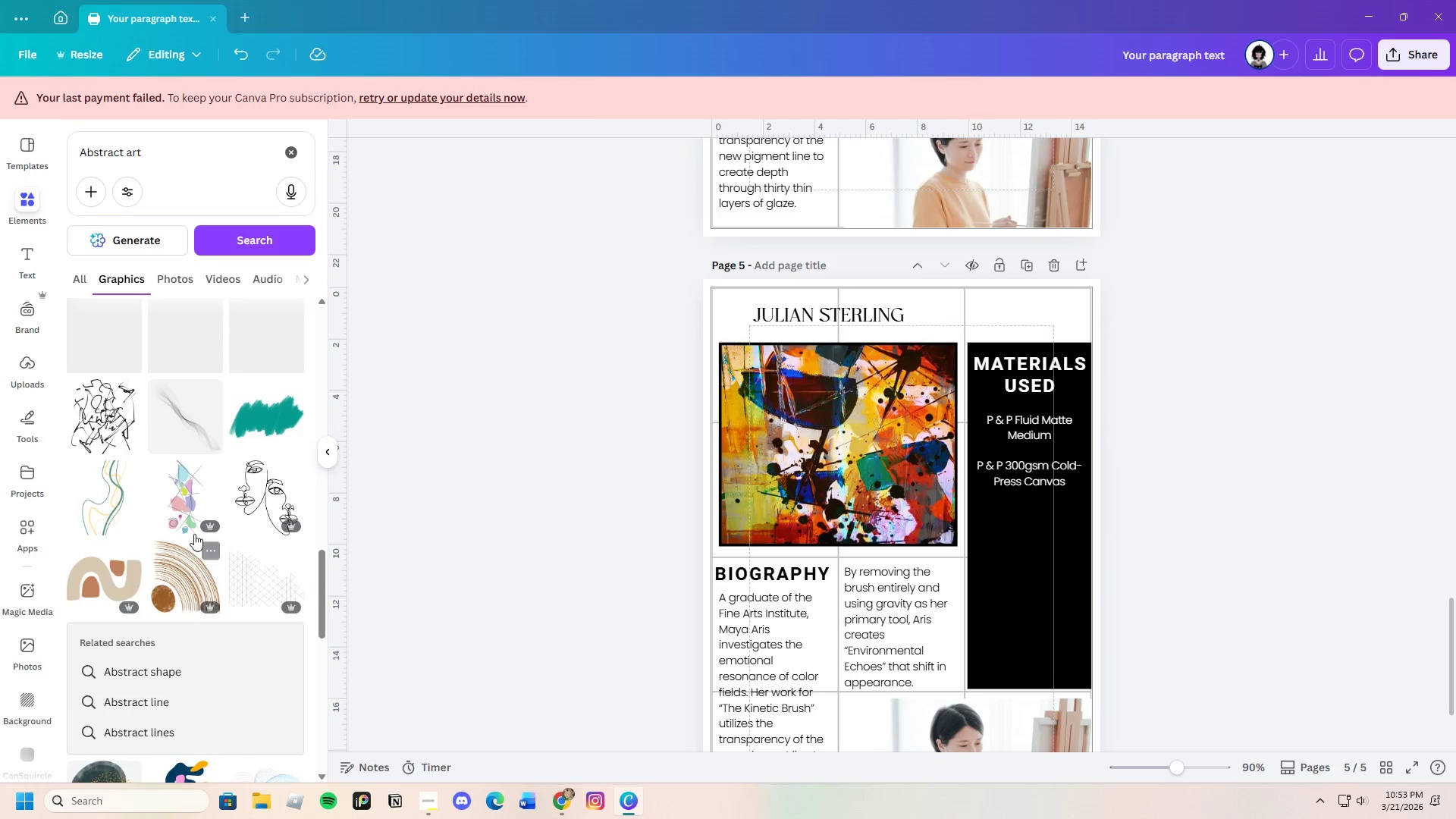 
mouse_move([209, 508])
 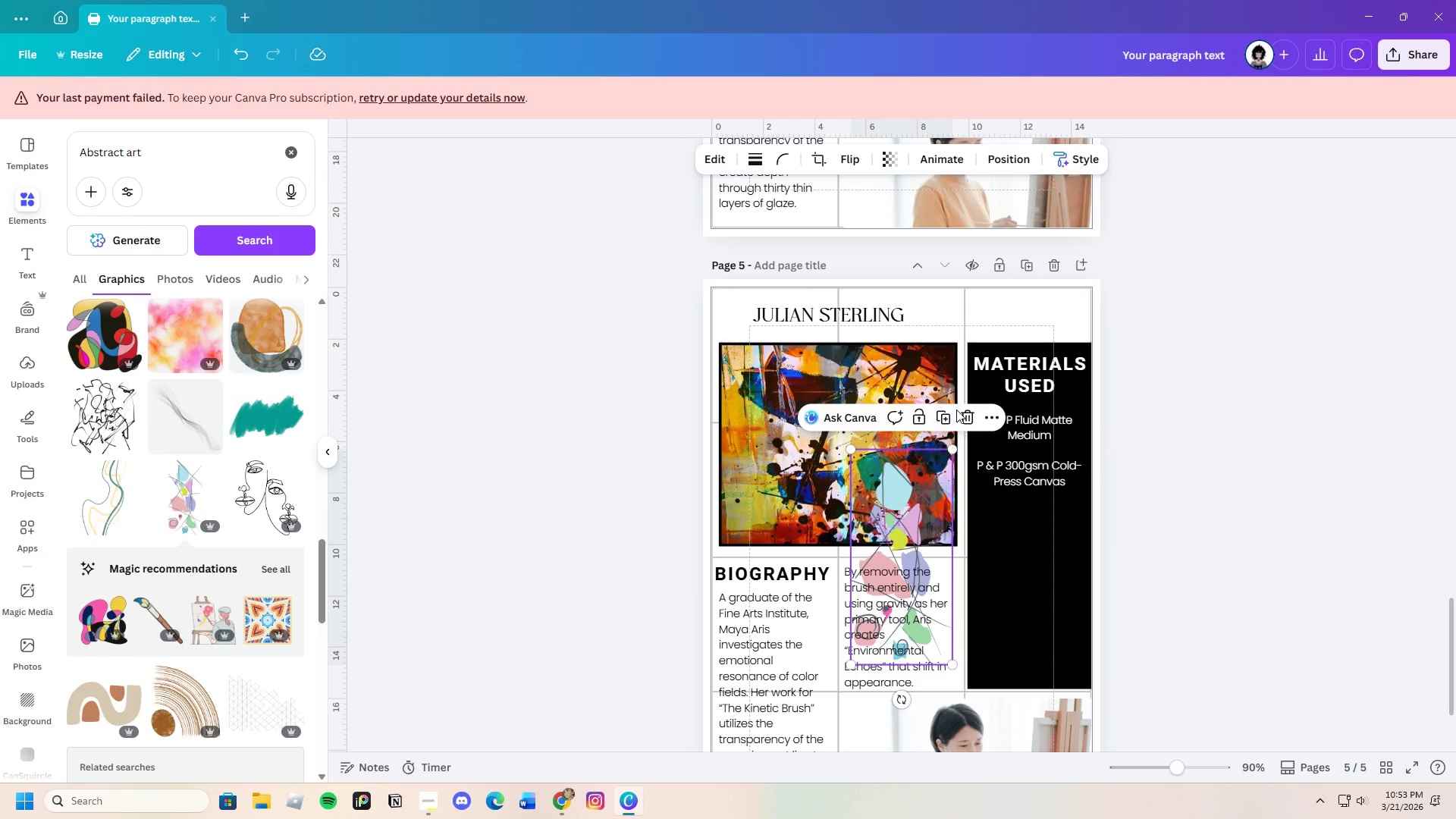 
left_click([974, 416])
 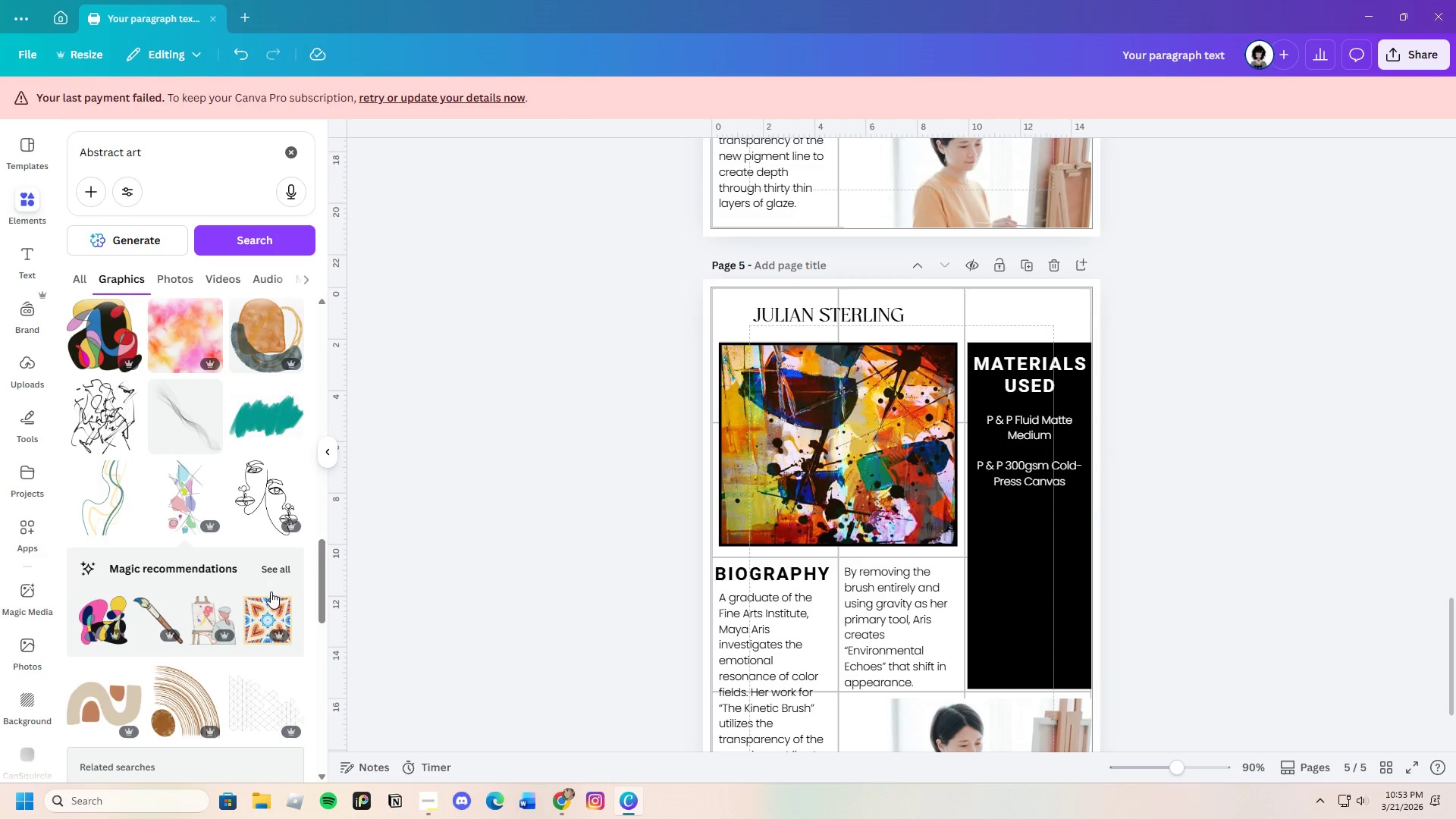 
scroll: coordinate [287, 613], scroll_direction: down, amount: 22.0
 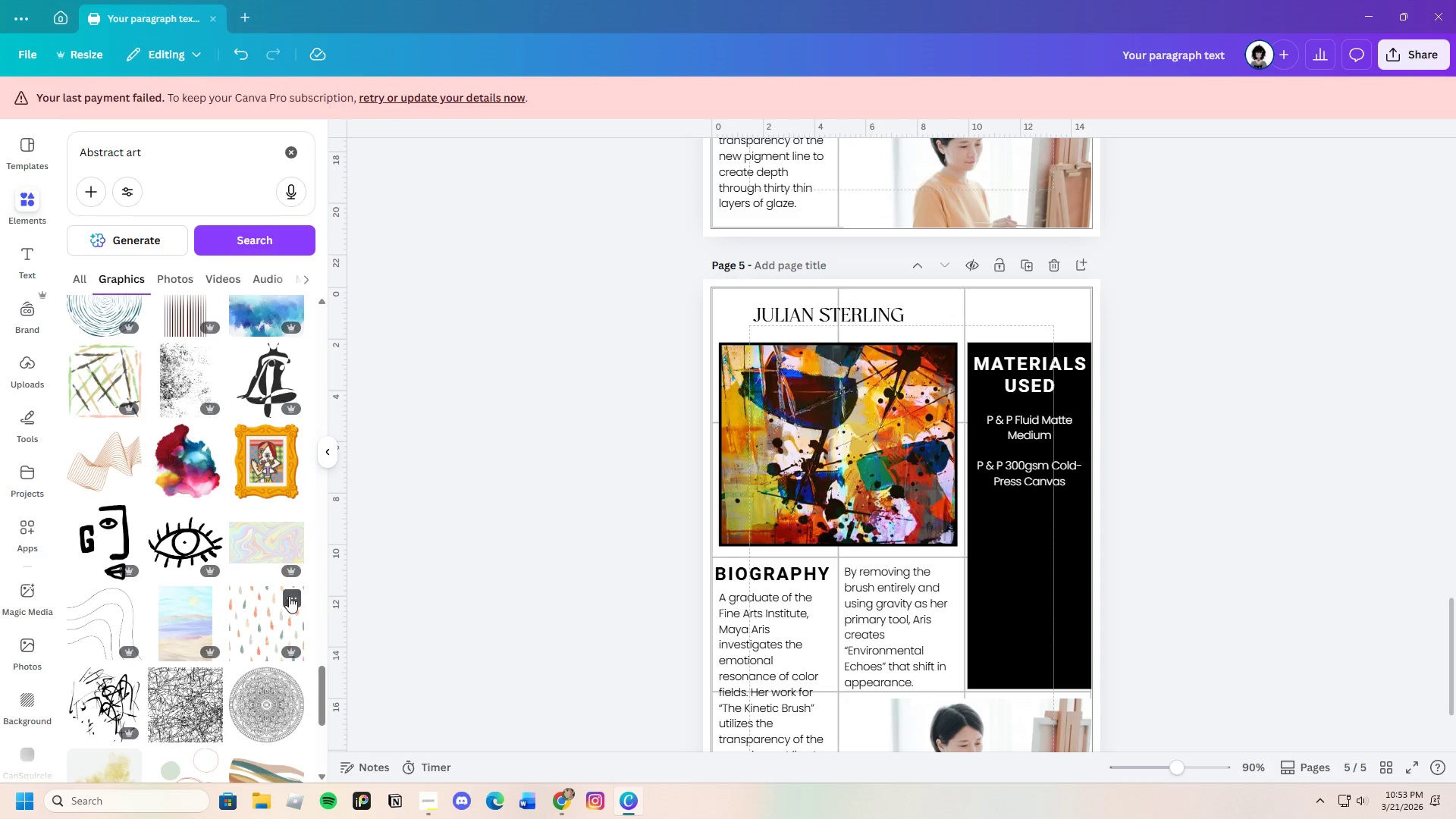 
scroll: coordinate [234, 611], scroll_direction: down, amount: 20.0
 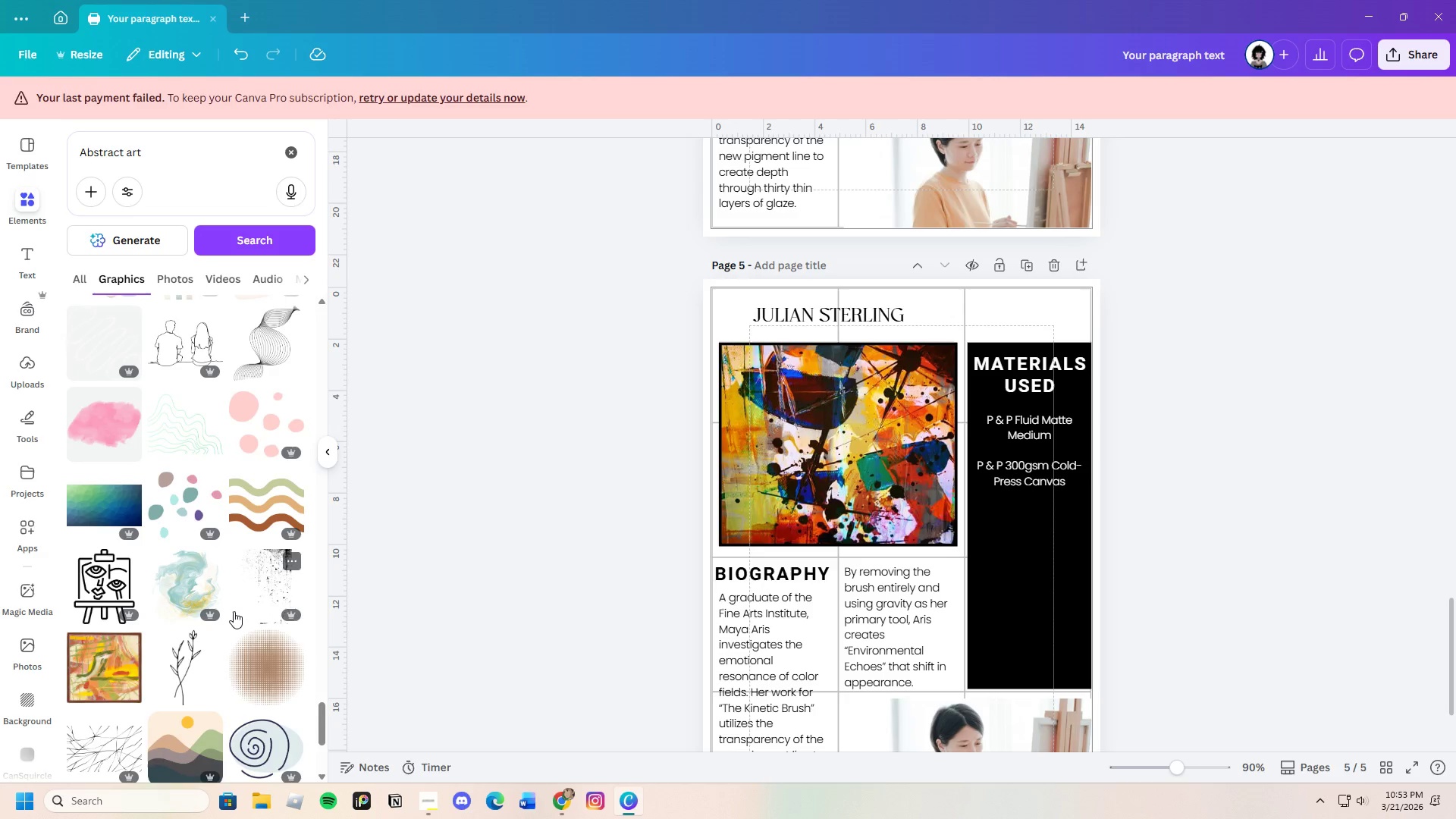 
scroll: coordinate [231, 611], scroll_direction: down, amount: 21.0
 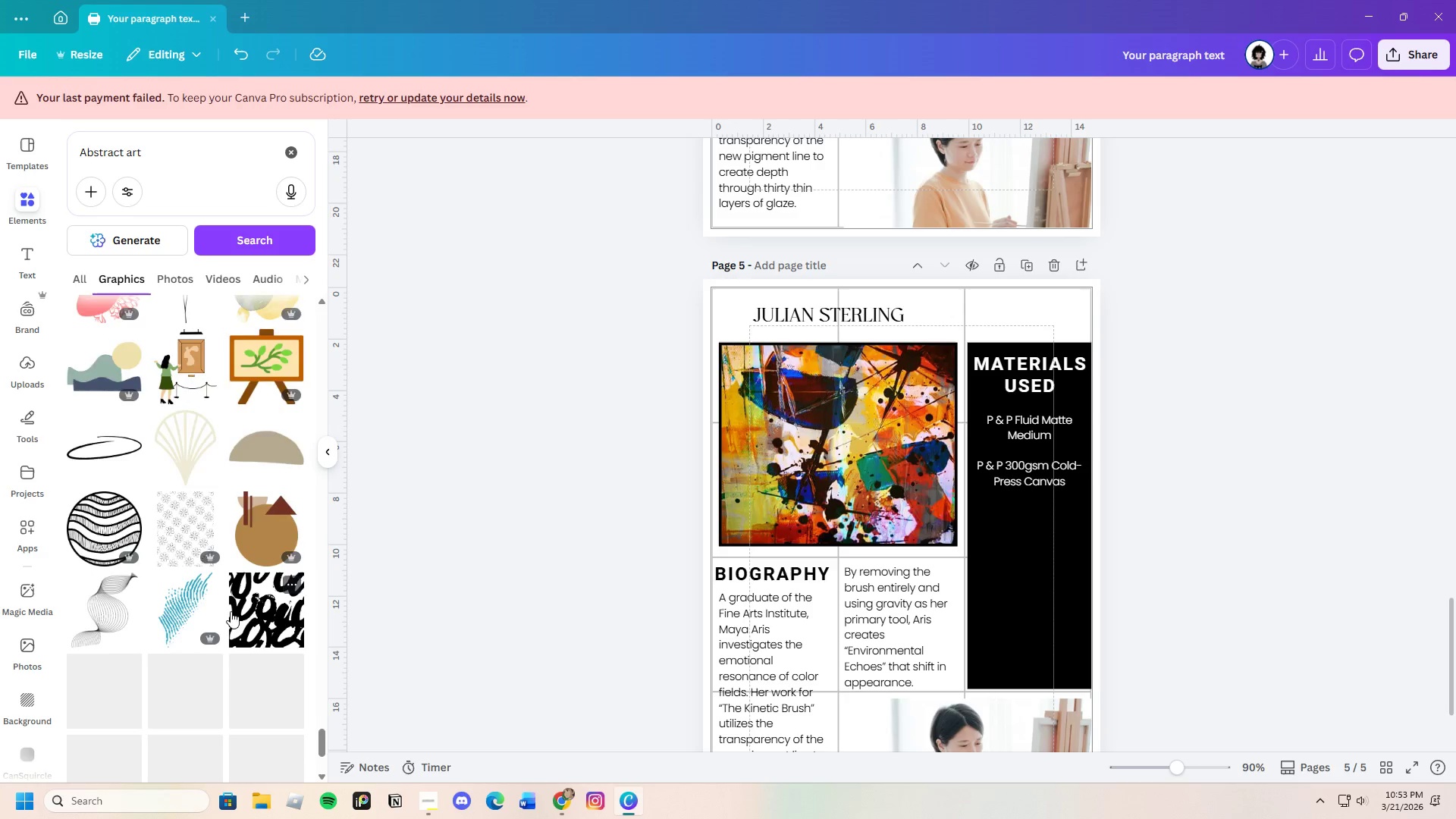 
scroll: coordinate [224, 620], scroll_direction: down, amount: 8.0
 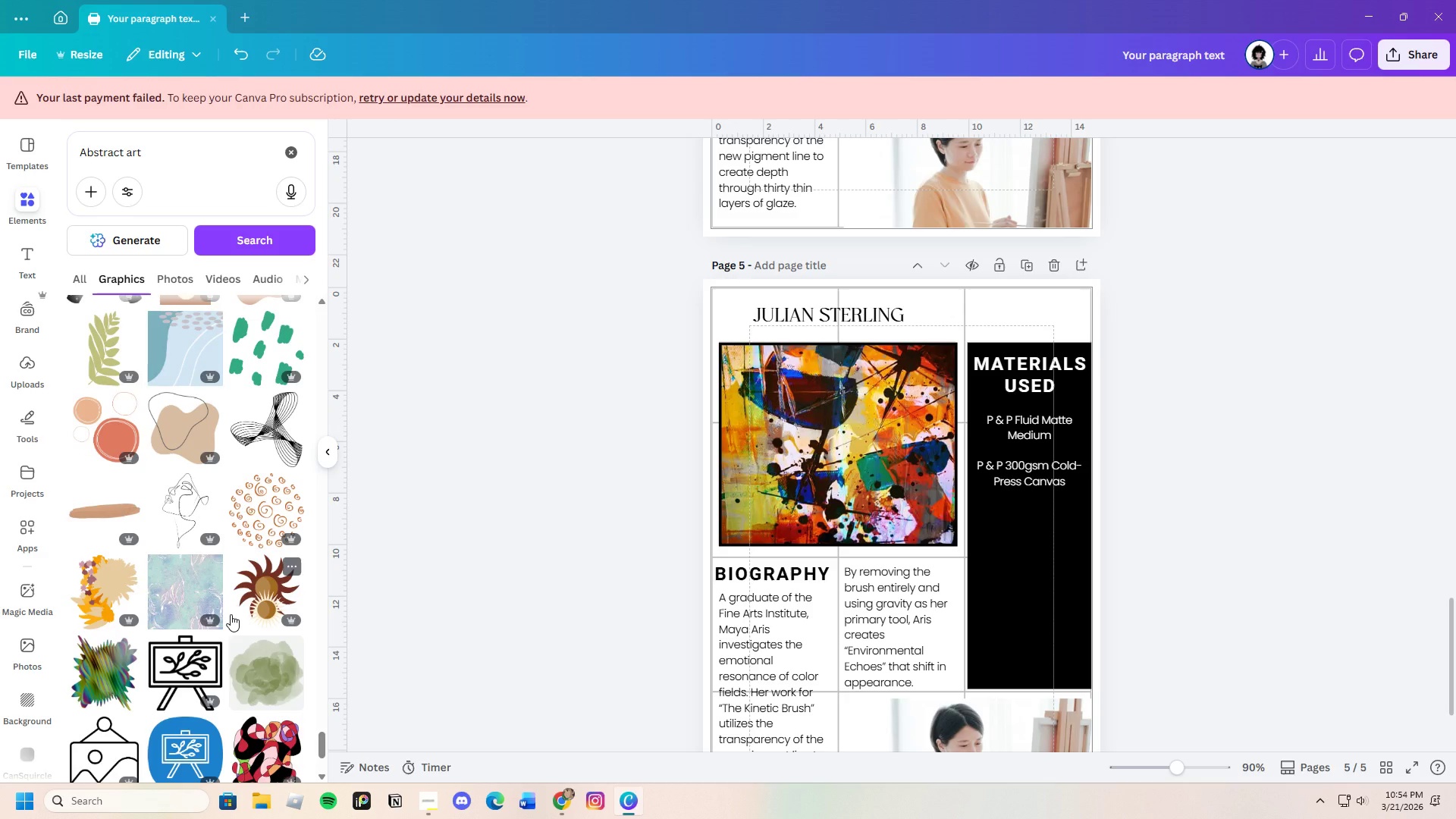 
wait(14.26)
 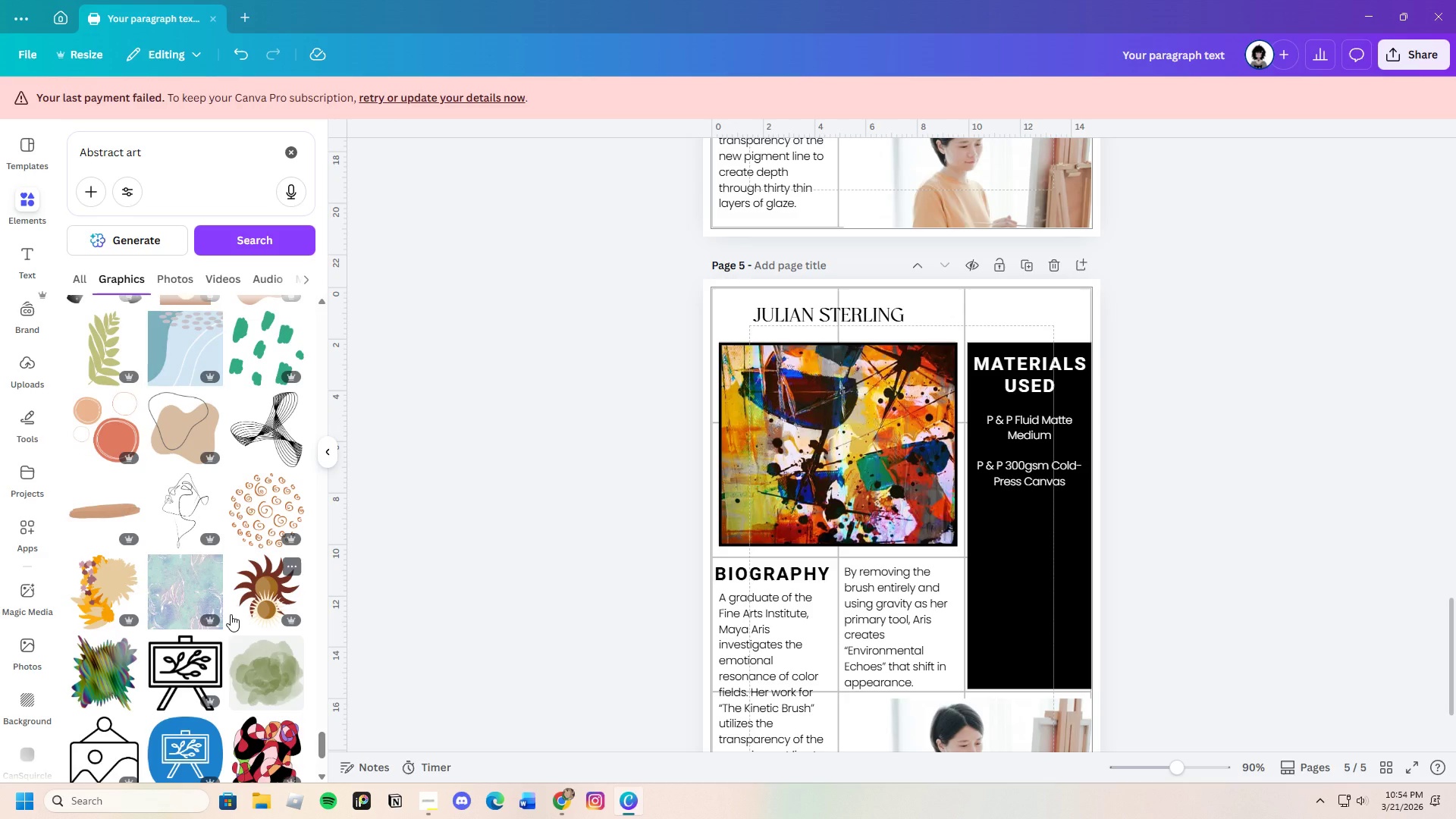 
scroll: coordinate [243, 598], scroll_direction: down, amount: 26.0
 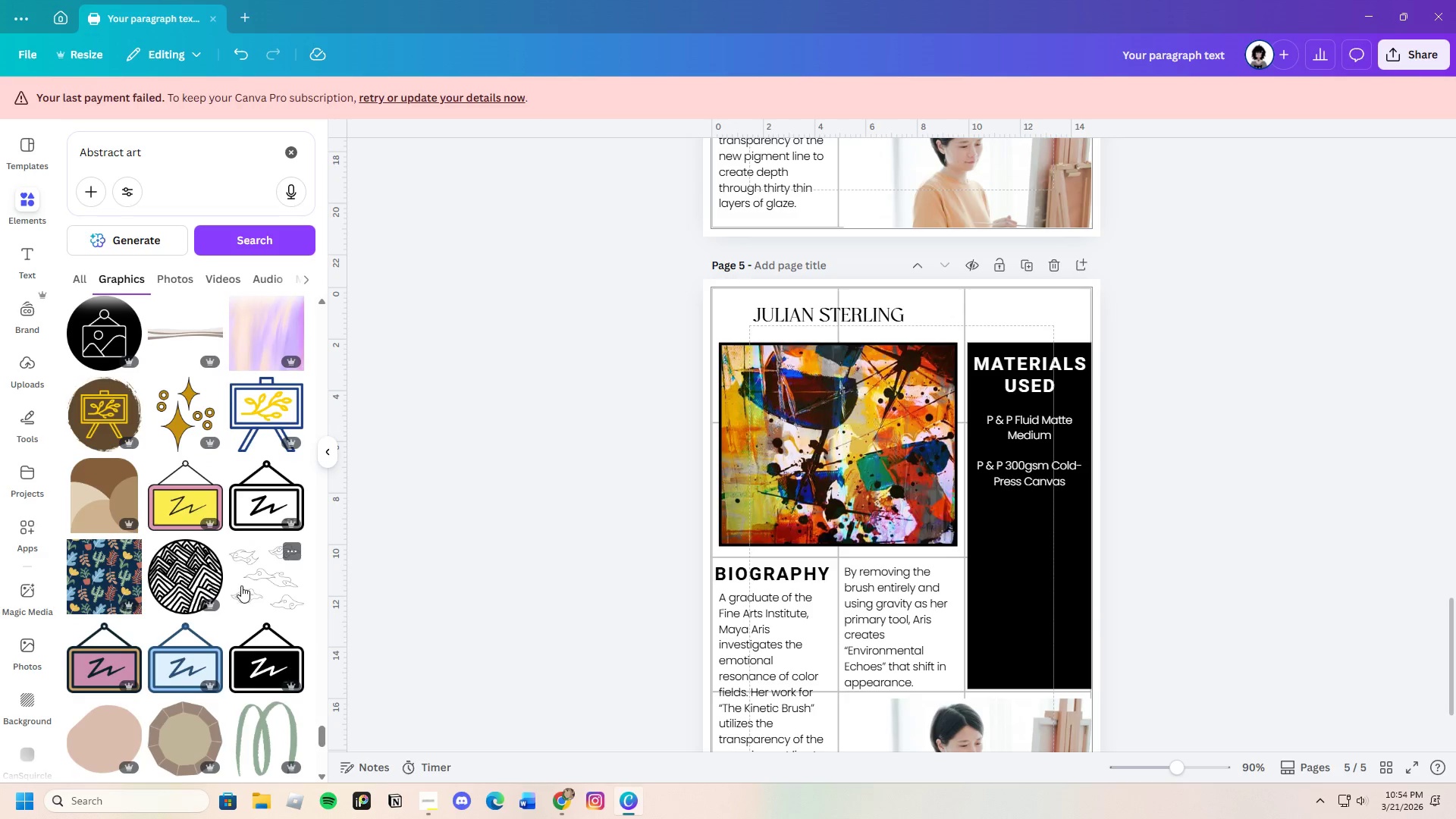 
scroll: coordinate [226, 595], scroll_direction: down, amount: 19.0
 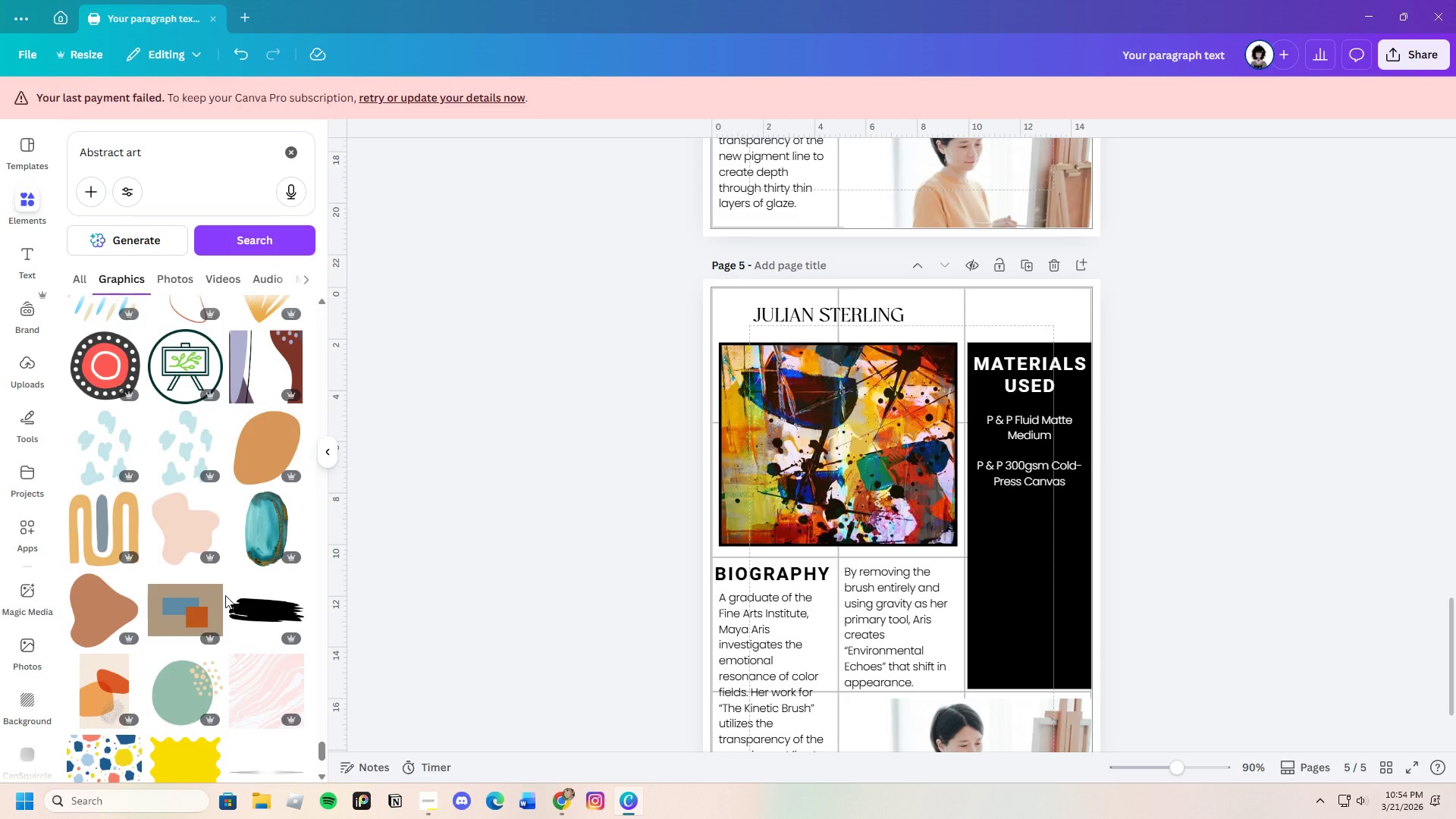 
scroll: coordinate [217, 606], scroll_direction: down, amount: 19.0
 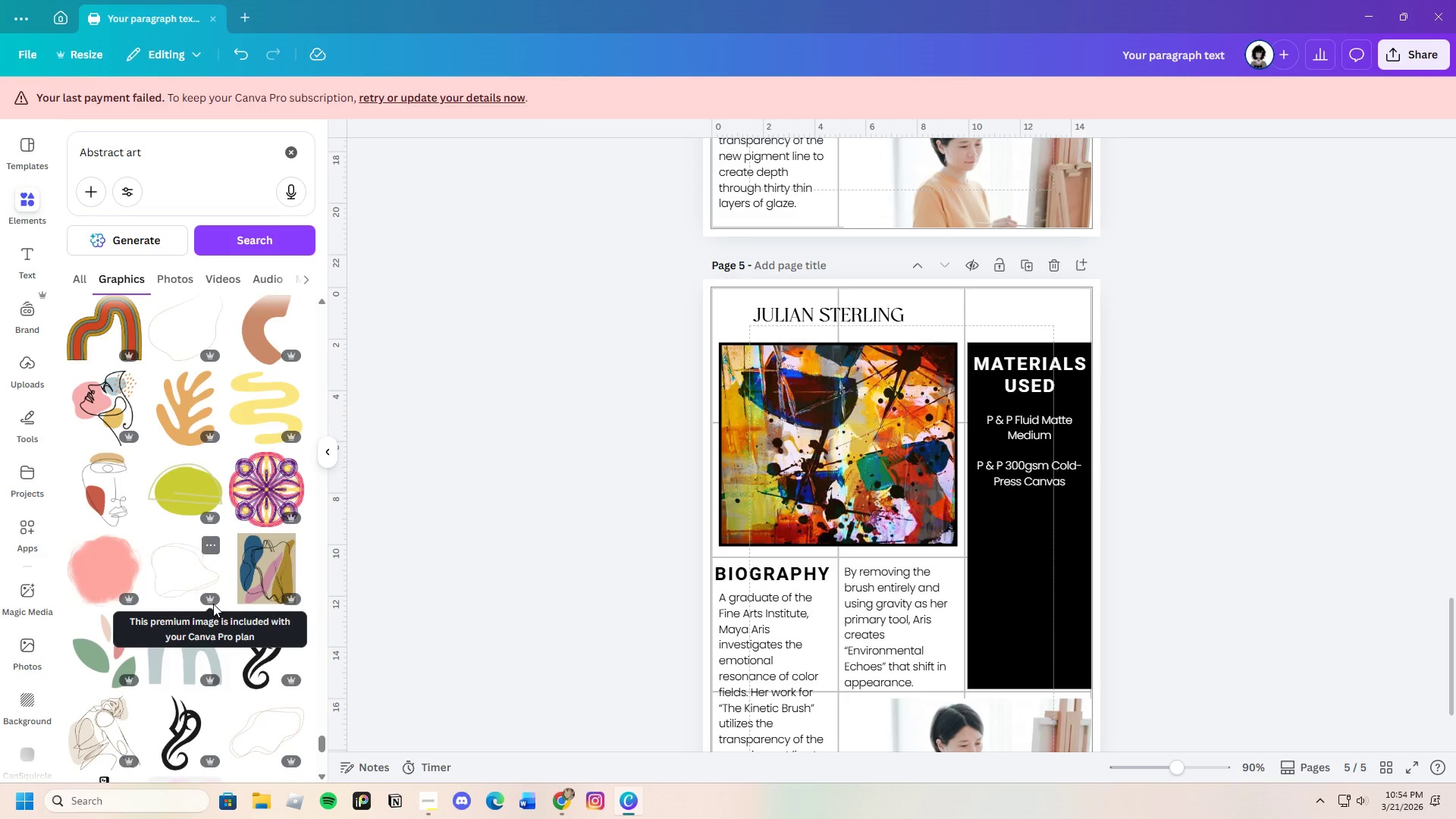 
scroll: coordinate [237, 648], scroll_direction: down, amount: 23.0
 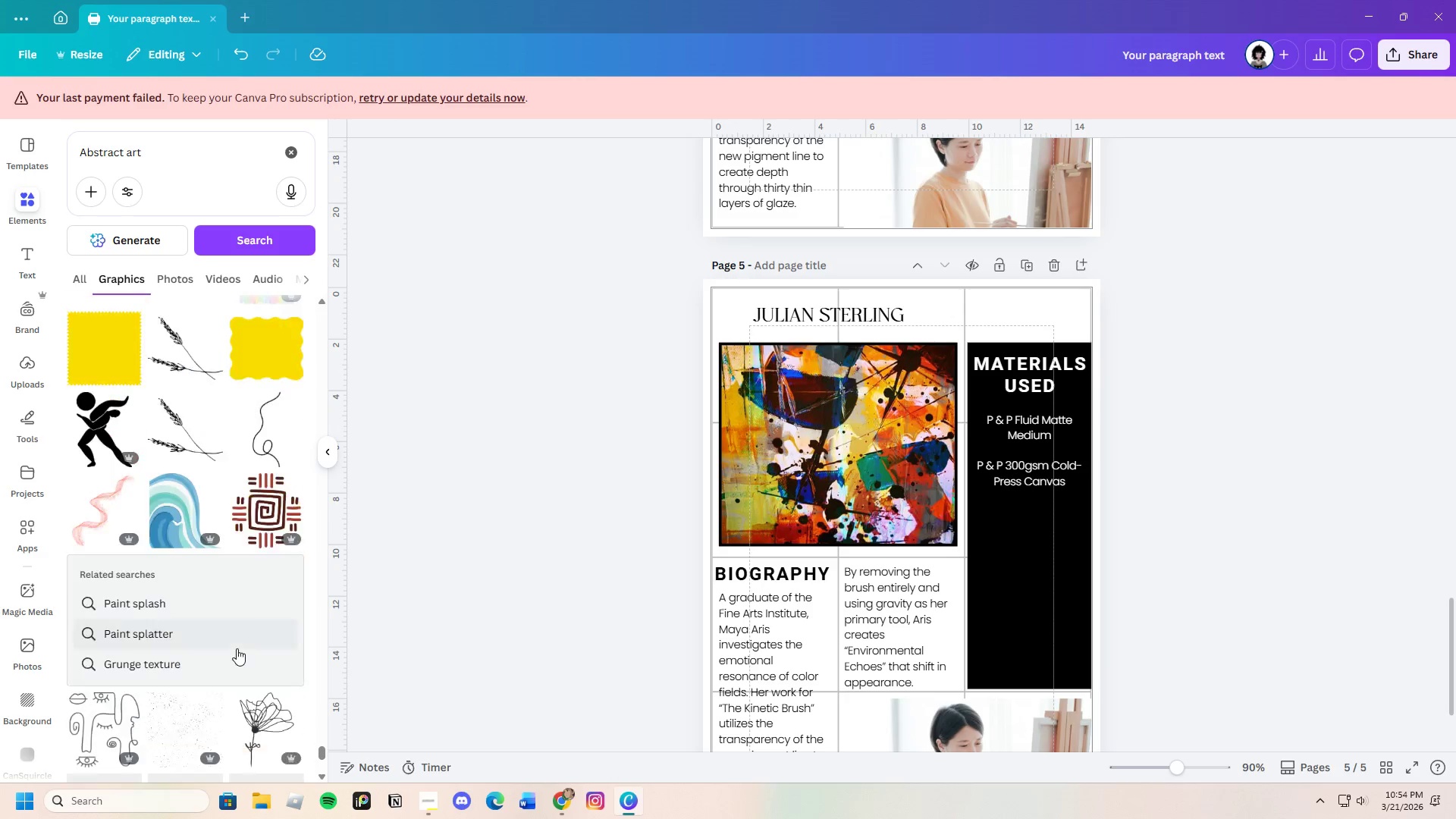 
scroll: coordinate [238, 651], scroll_direction: down, amount: 31.0
 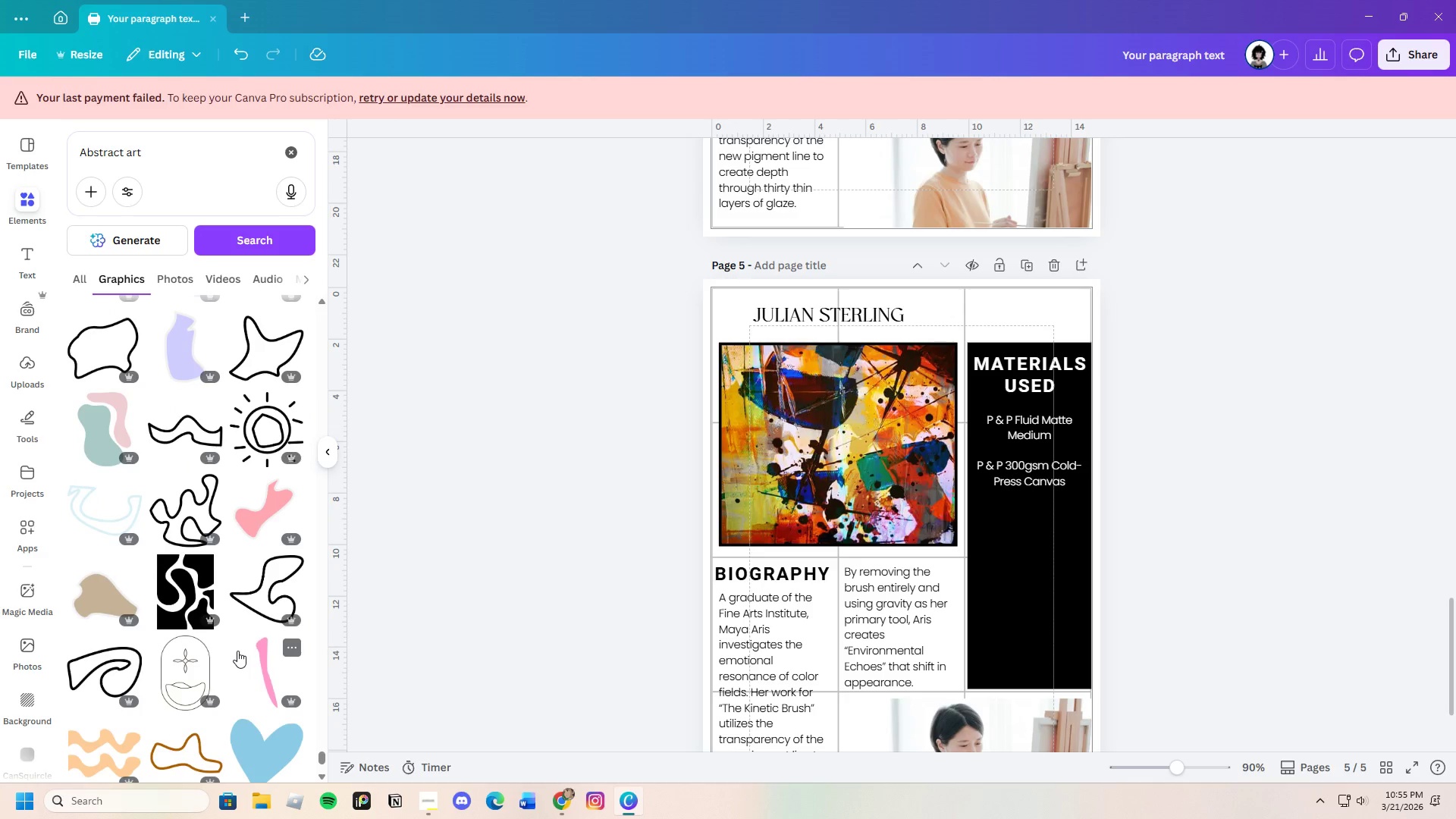 
scroll: coordinate [236, 651], scroll_direction: down, amount: 24.0
 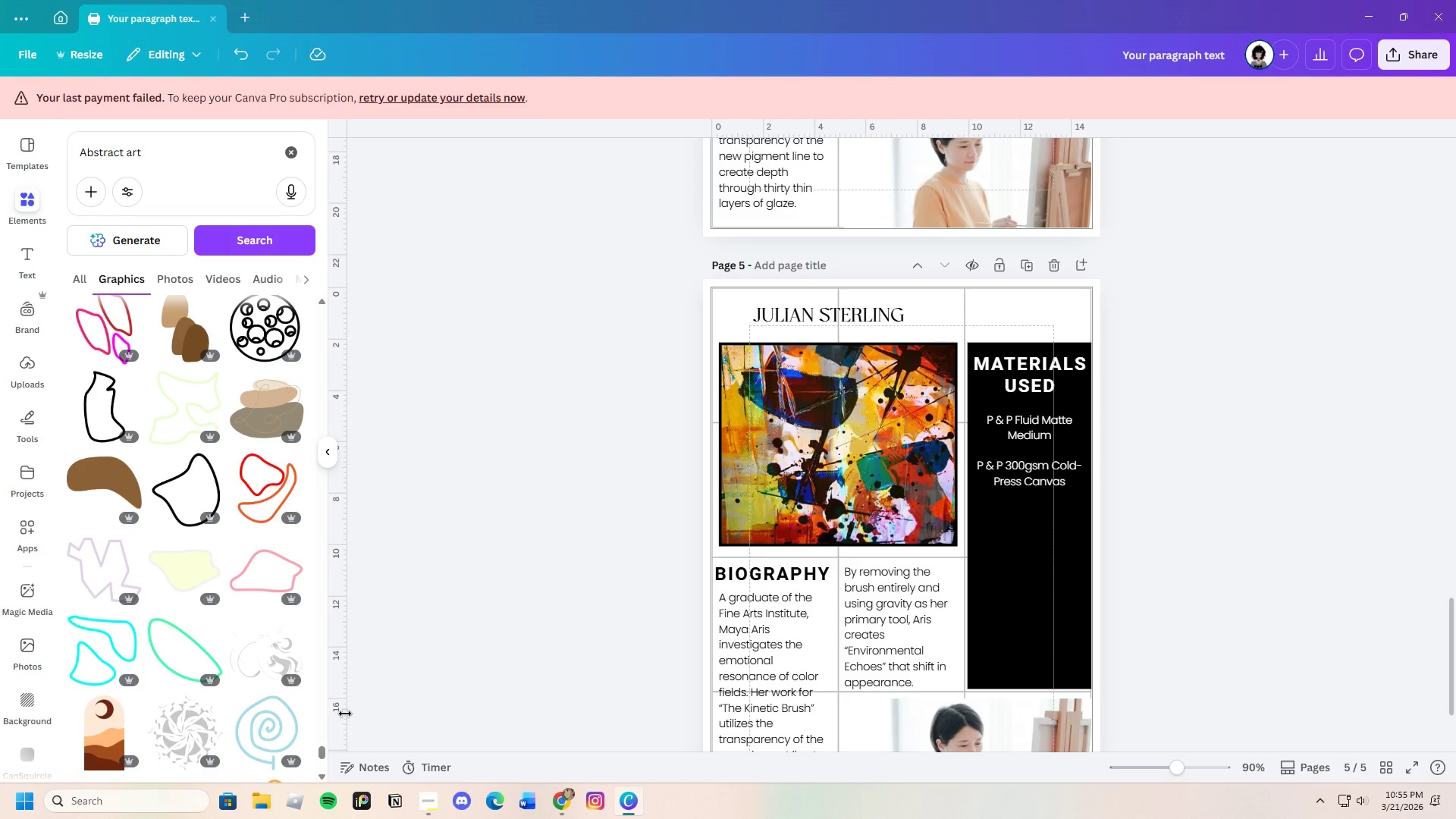 
scroll: coordinate [219, 682], scroll_direction: down, amount: 19.0
 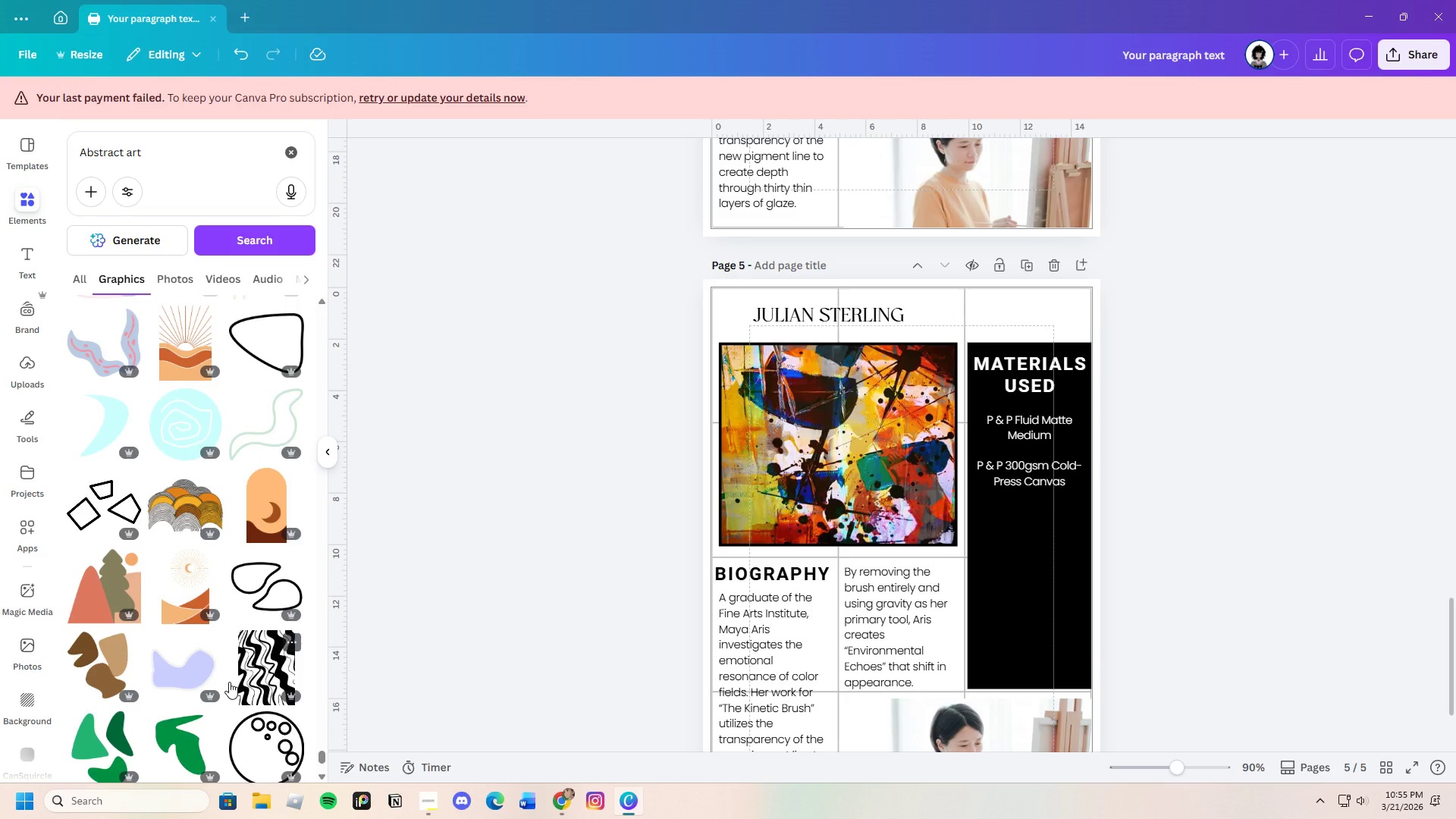 
scroll: coordinate [228, 670], scroll_direction: down, amount: 20.0
 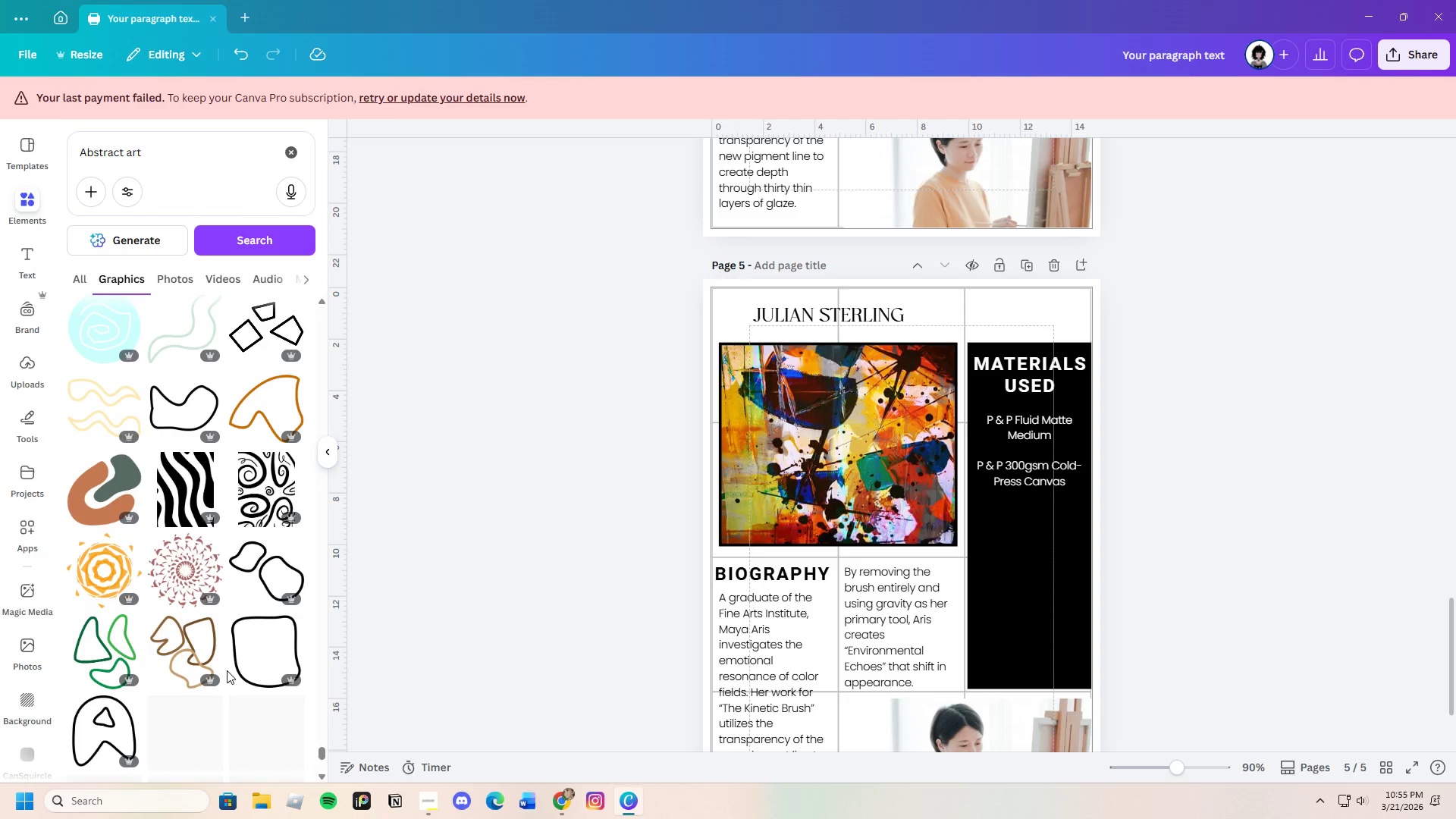 
scroll: coordinate [222, 670], scroll_direction: down, amount: 24.0
 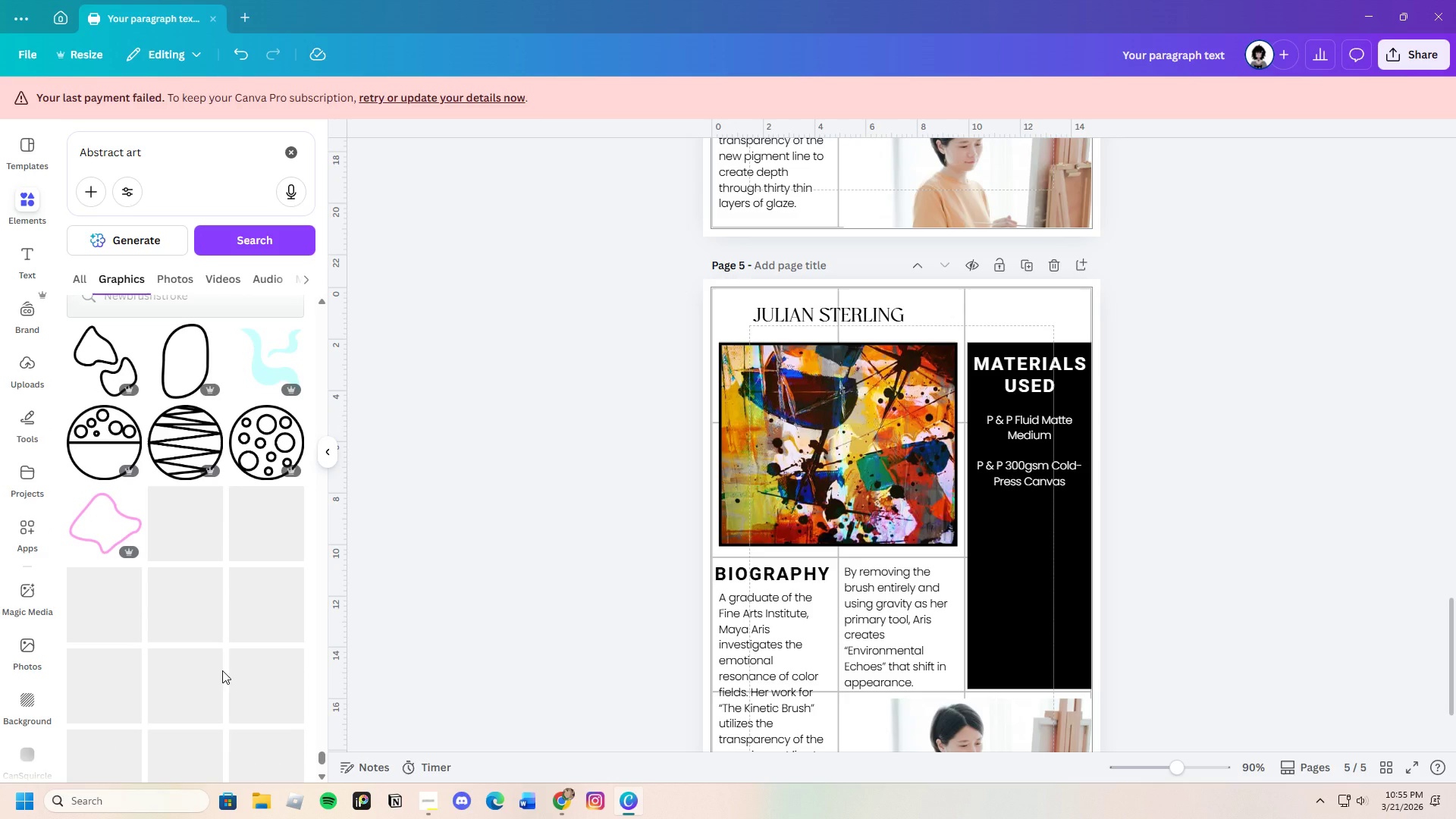 
scroll: coordinate [221, 668], scroll_direction: down, amount: 21.0
 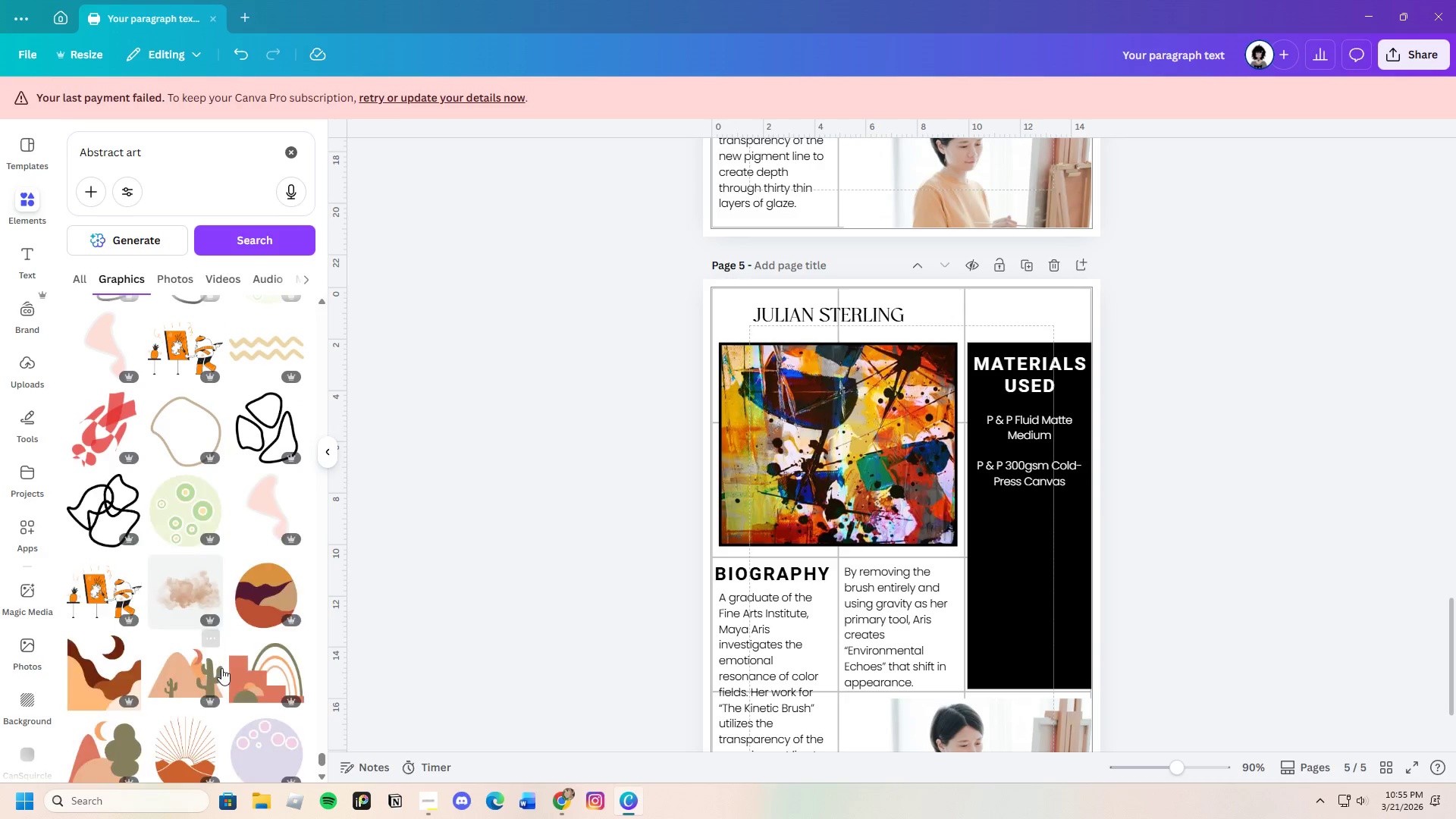 
scroll: coordinate [221, 673], scroll_direction: down, amount: 20.0
 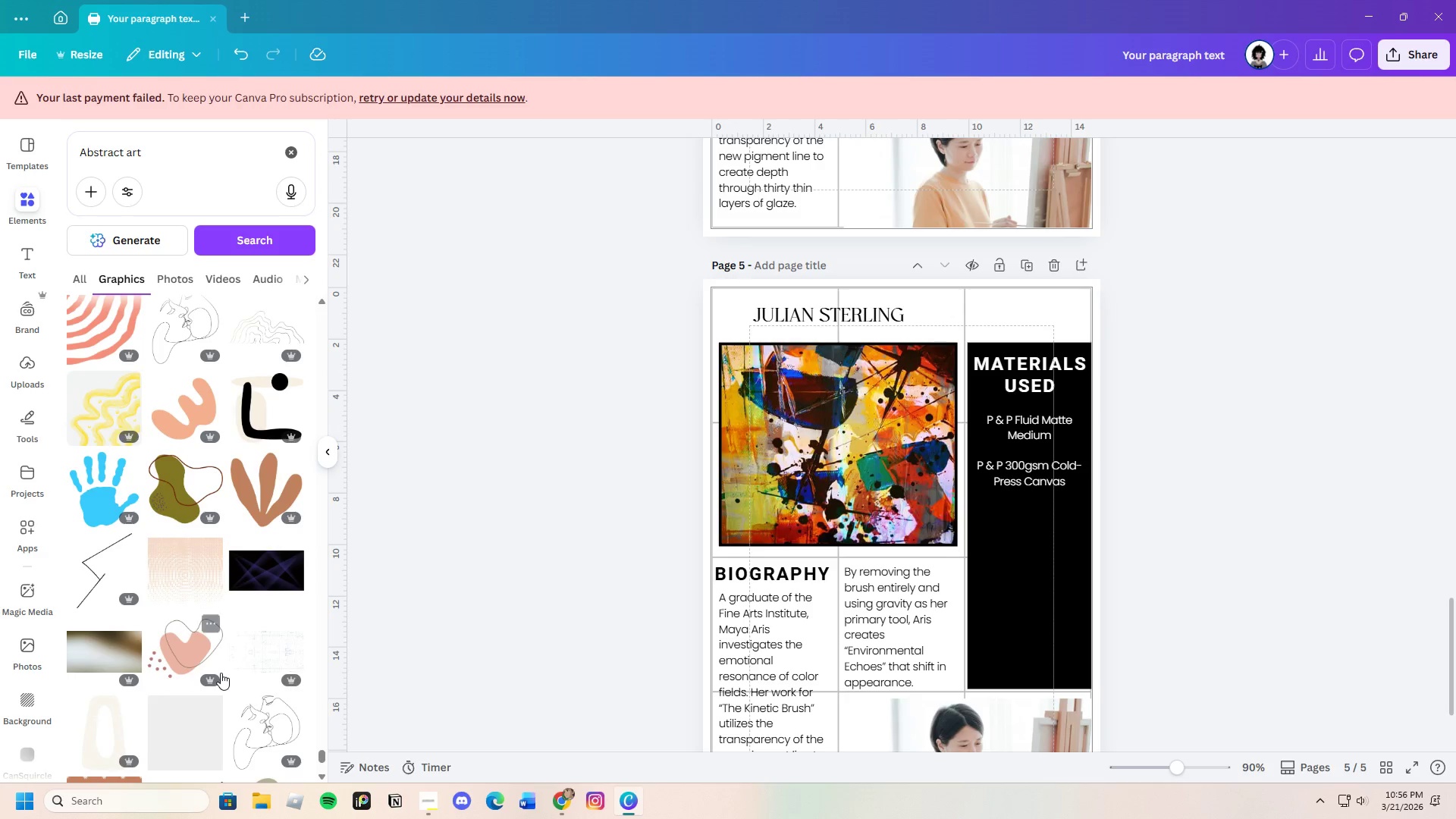 
scroll: coordinate [234, 623], scroll_direction: down, amount: 17.0
 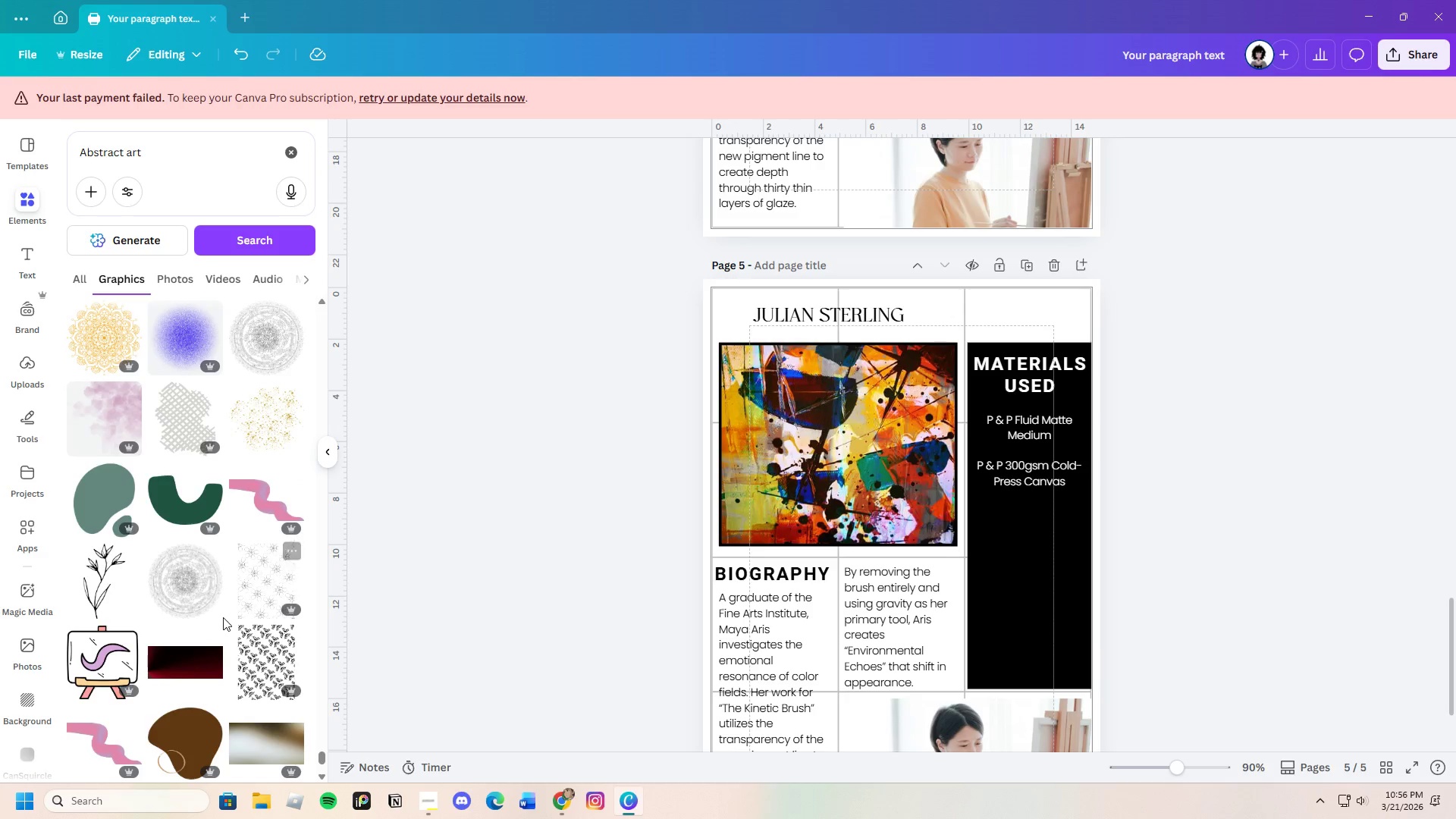 
scroll: coordinate [188, 584], scroll_direction: down, amount: 20.0
 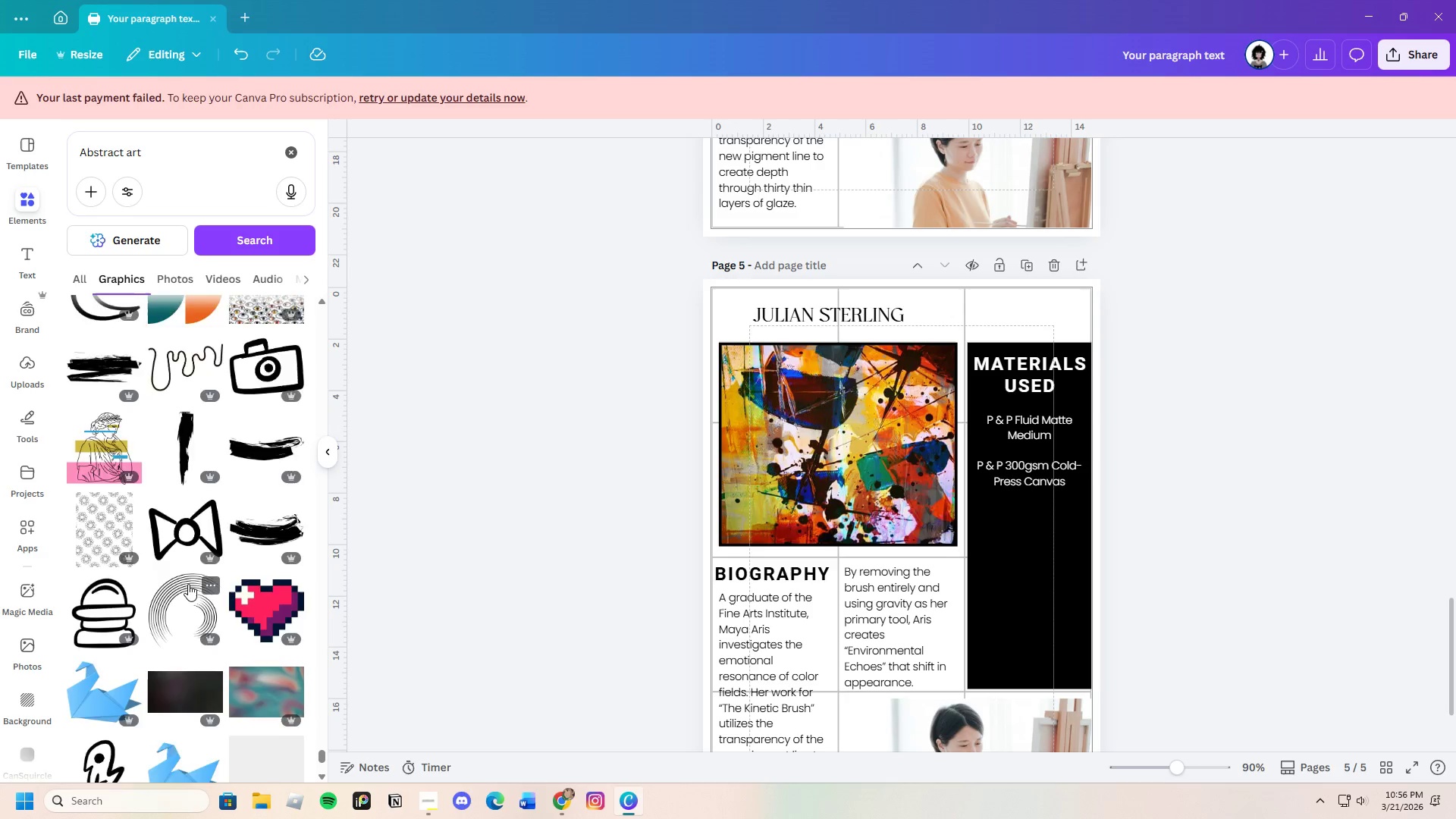 
scroll: coordinate [206, 586], scroll_direction: down, amount: 21.0
 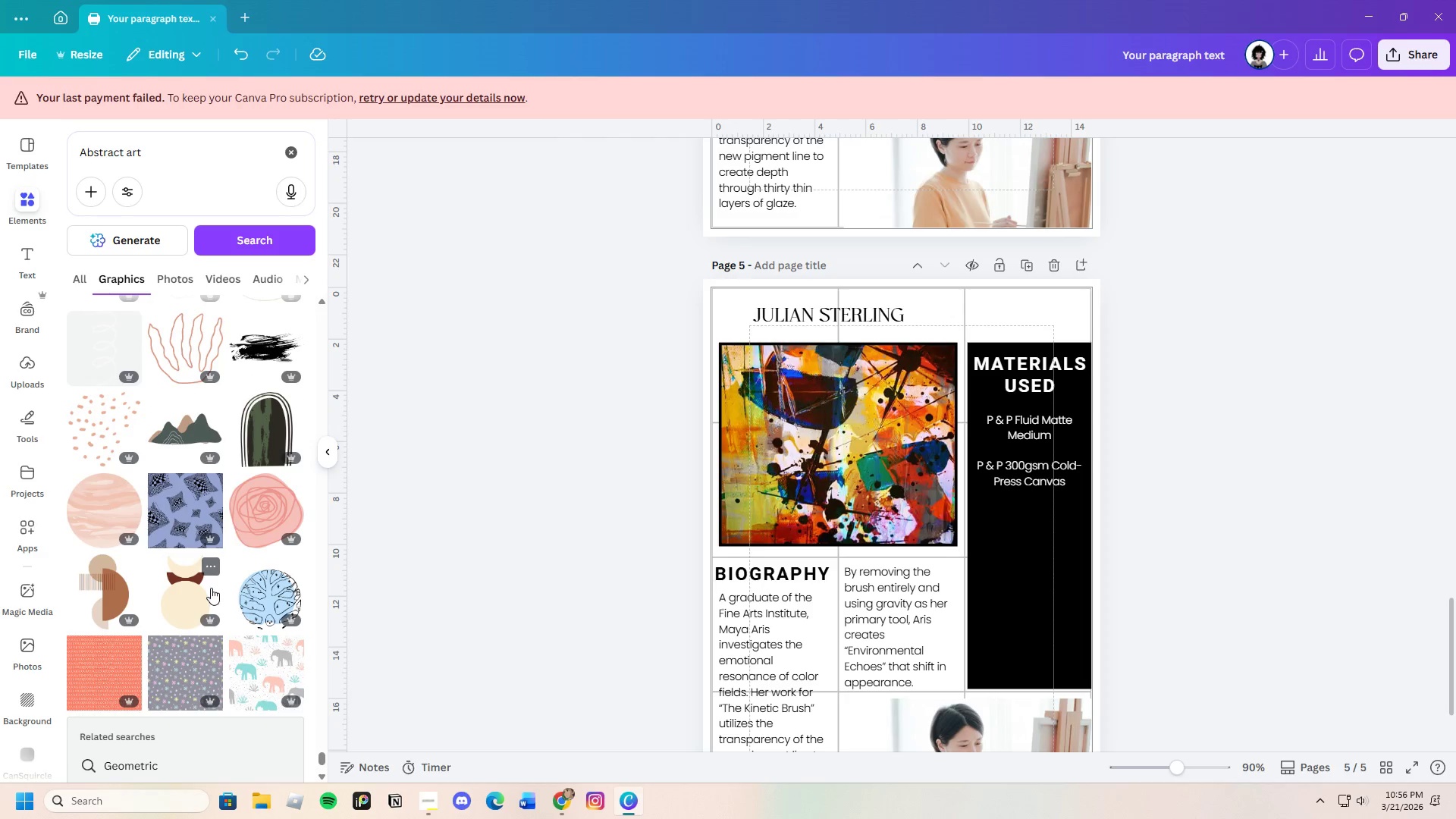 
scroll: coordinate [228, 596], scroll_direction: down, amount: 16.0
 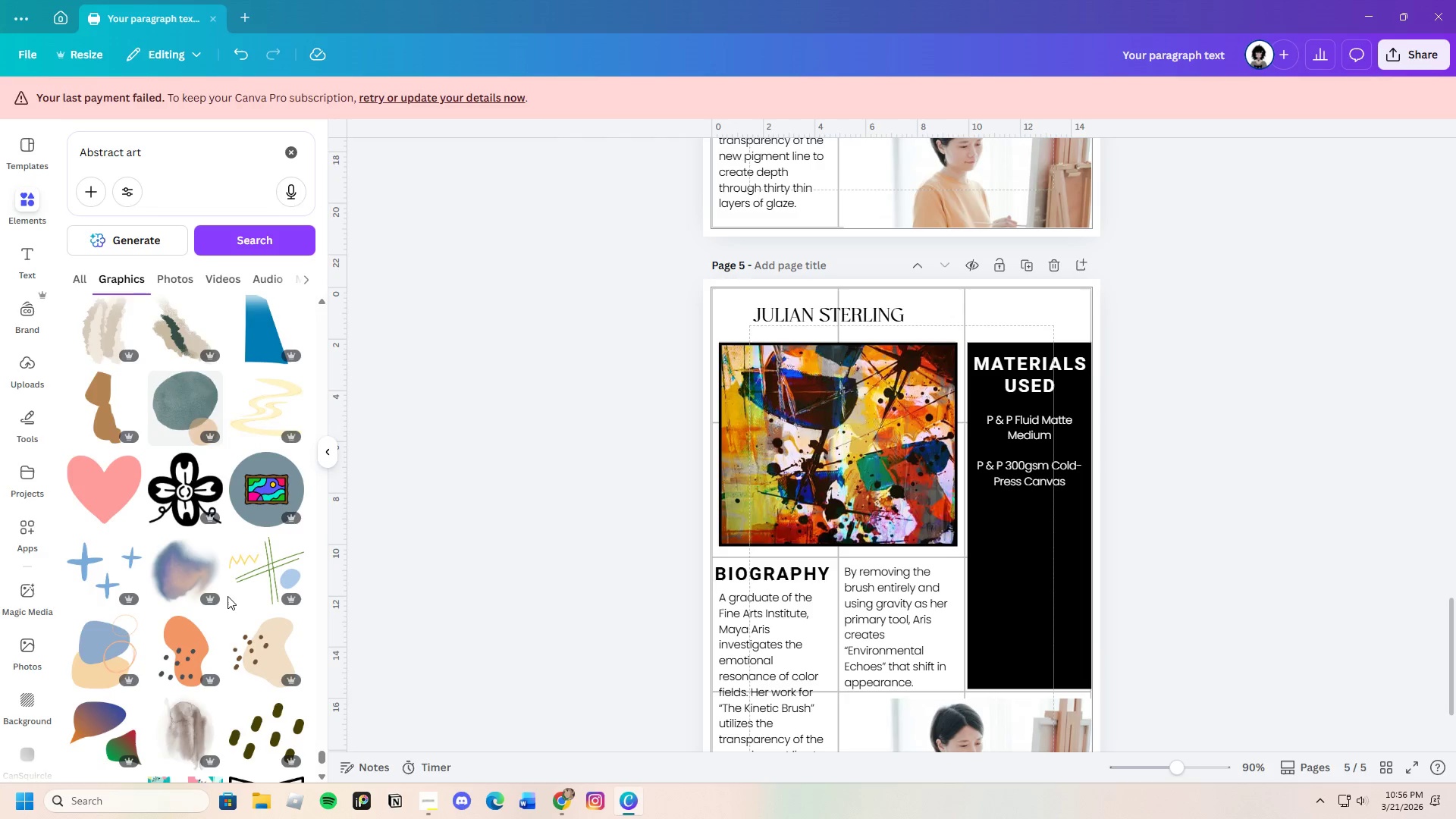 
scroll: coordinate [227, 597], scroll_direction: down, amount: 21.0
 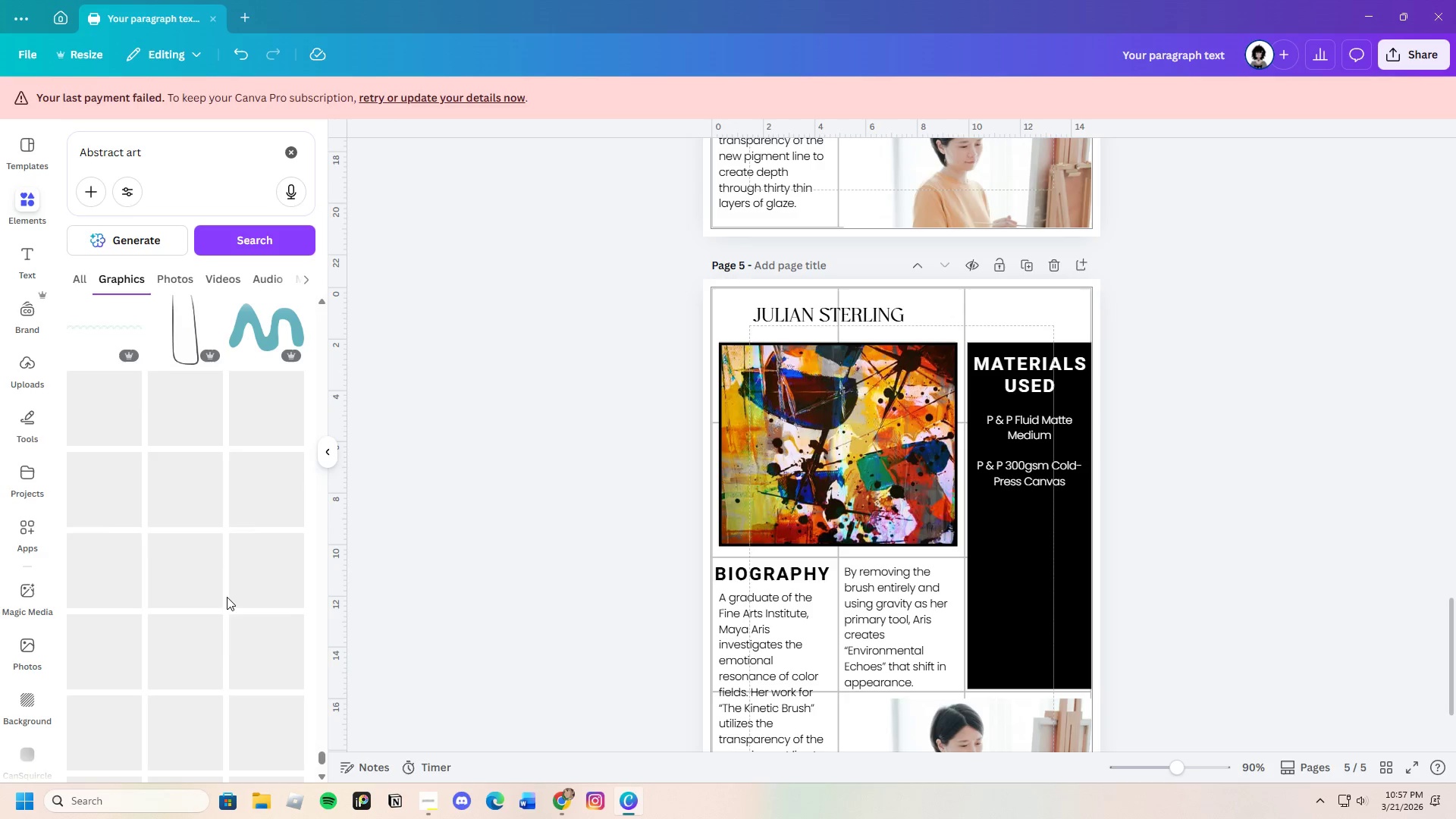 
scroll: coordinate [202, 610], scroll_direction: down, amount: 26.0
 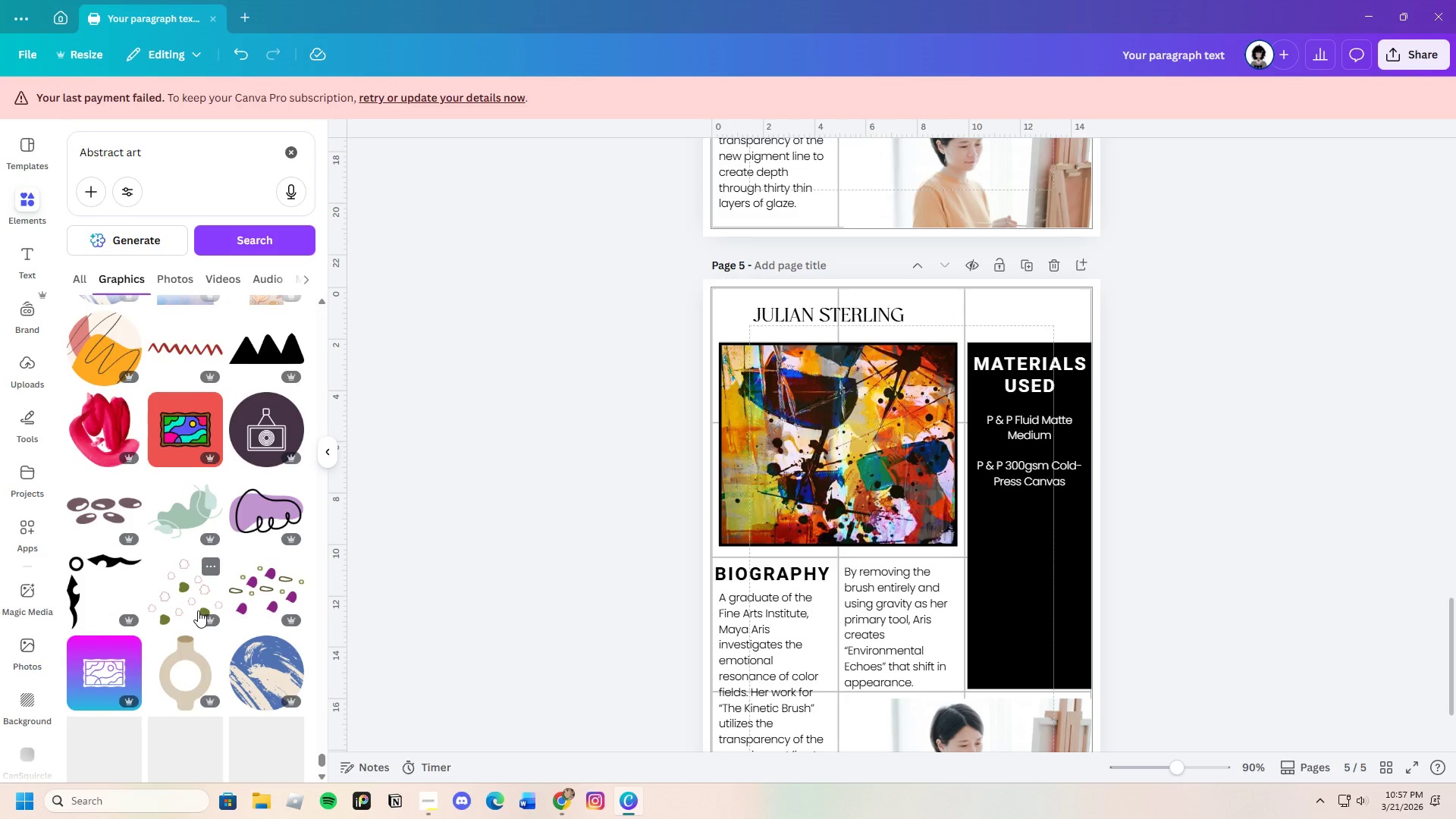 
scroll: coordinate [209, 606], scroll_direction: down, amount: 18.0
 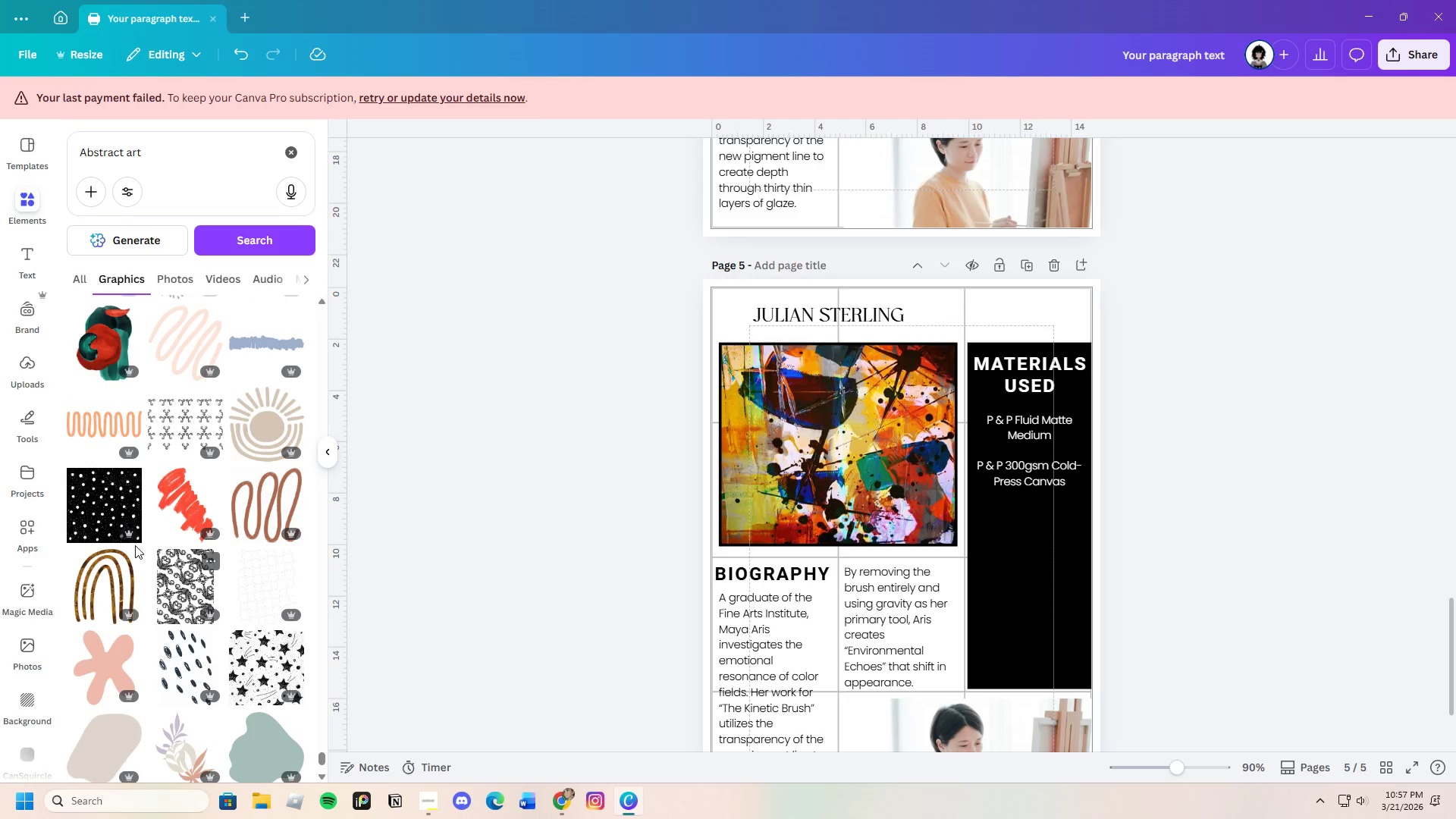 
left_click([87, 353])
 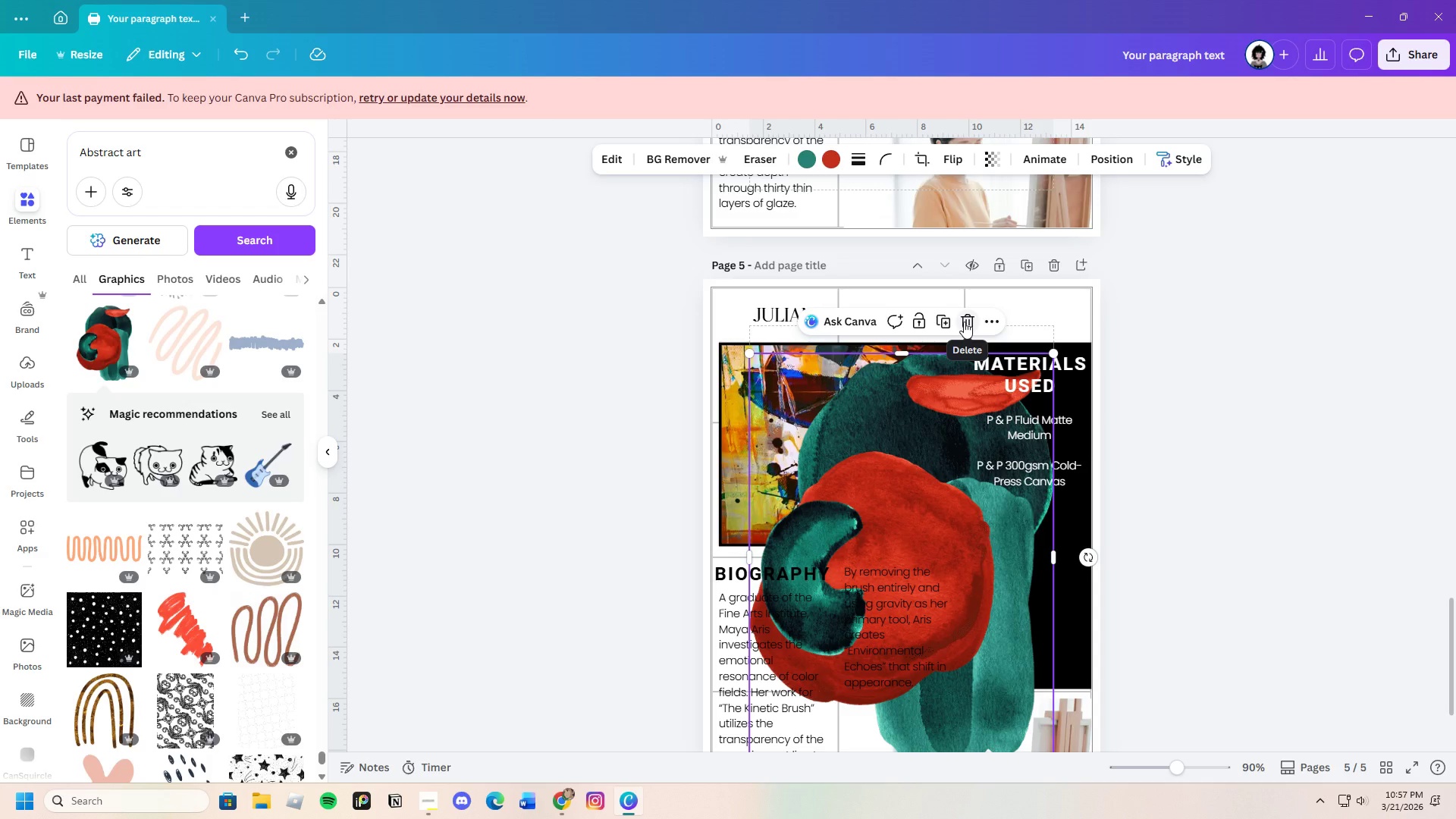 
wait(5.99)
 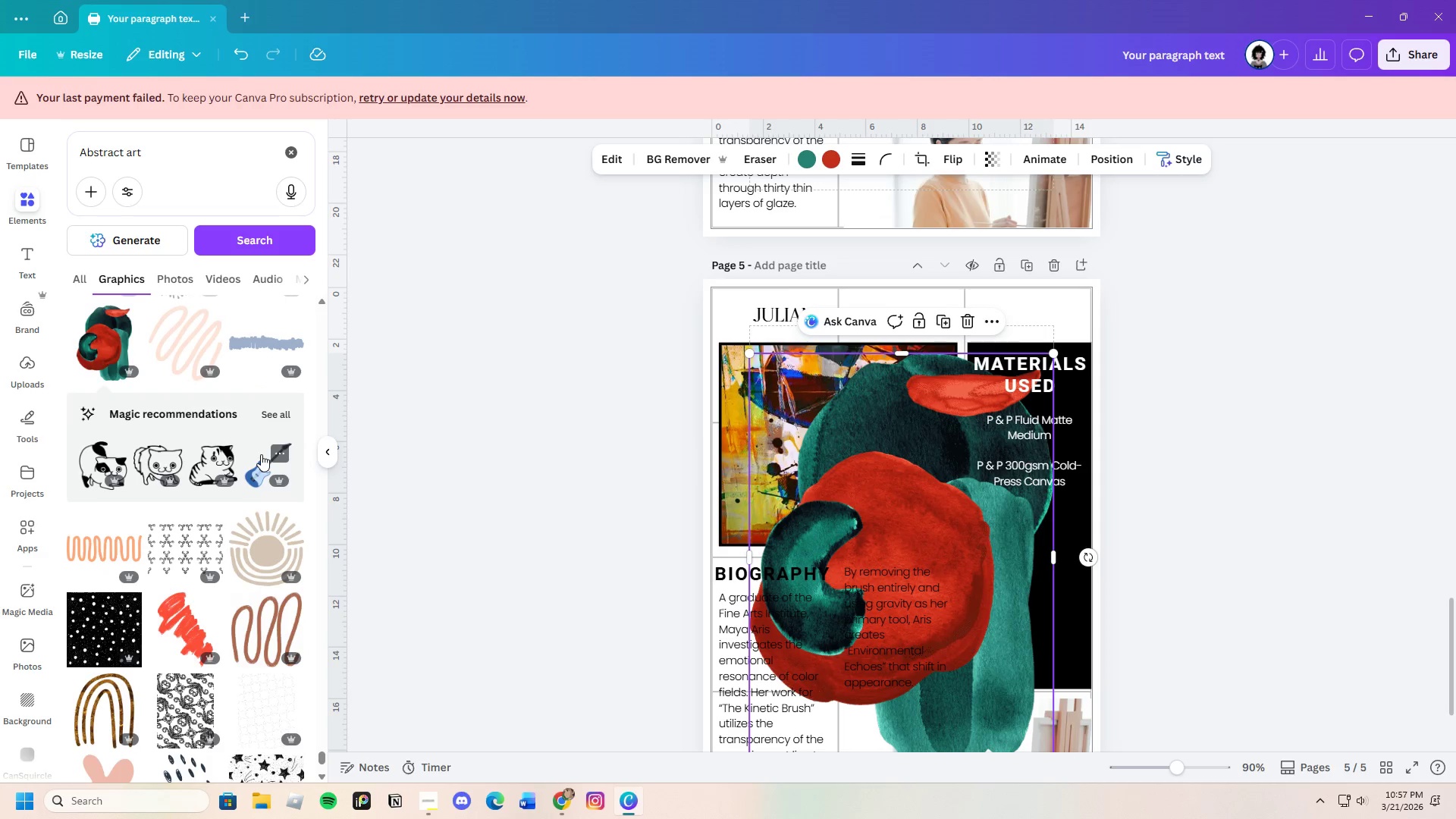 
left_click([968, 322])
 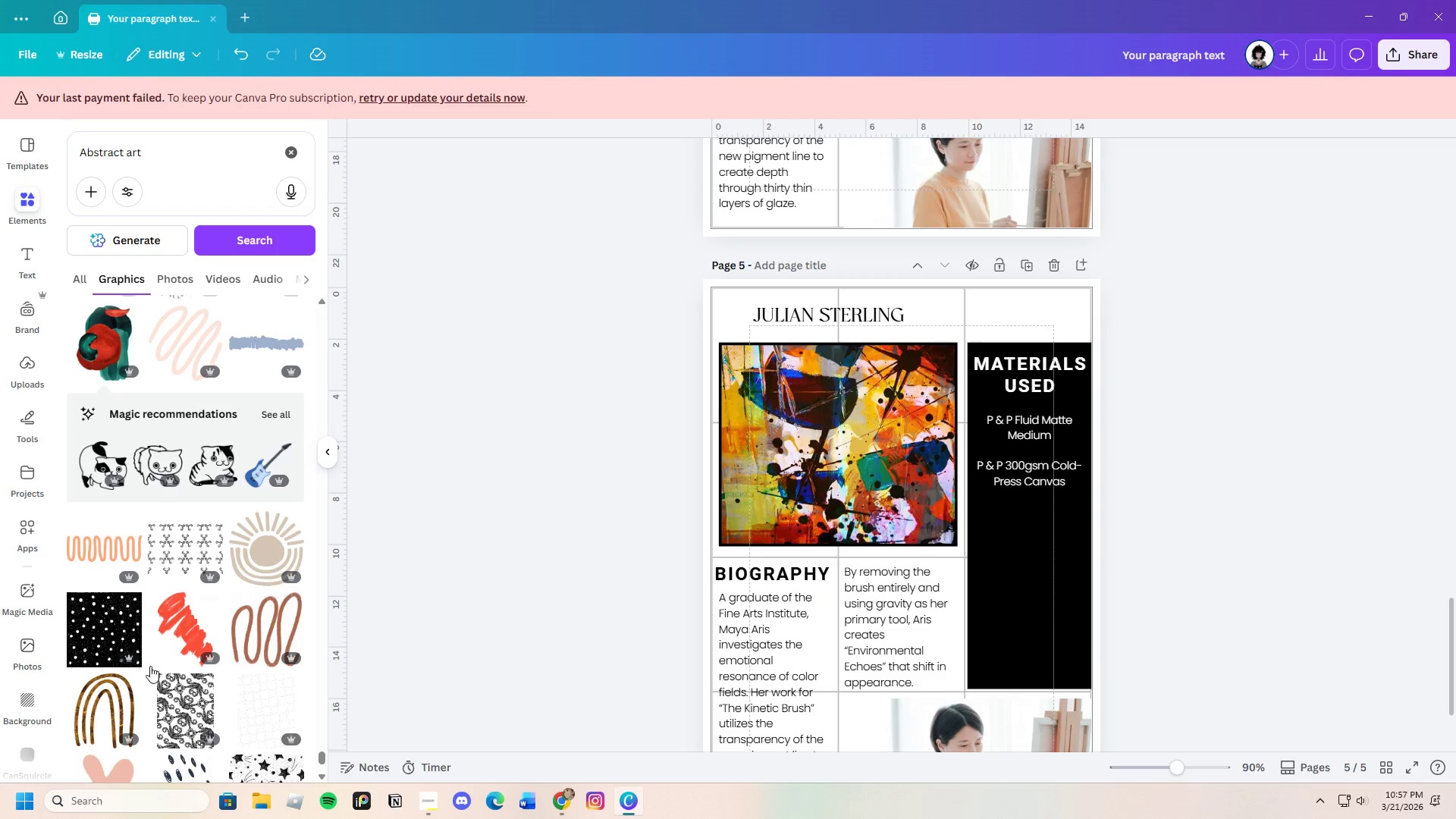 
scroll: coordinate [191, 653], scroll_direction: down, amount: 21.0
 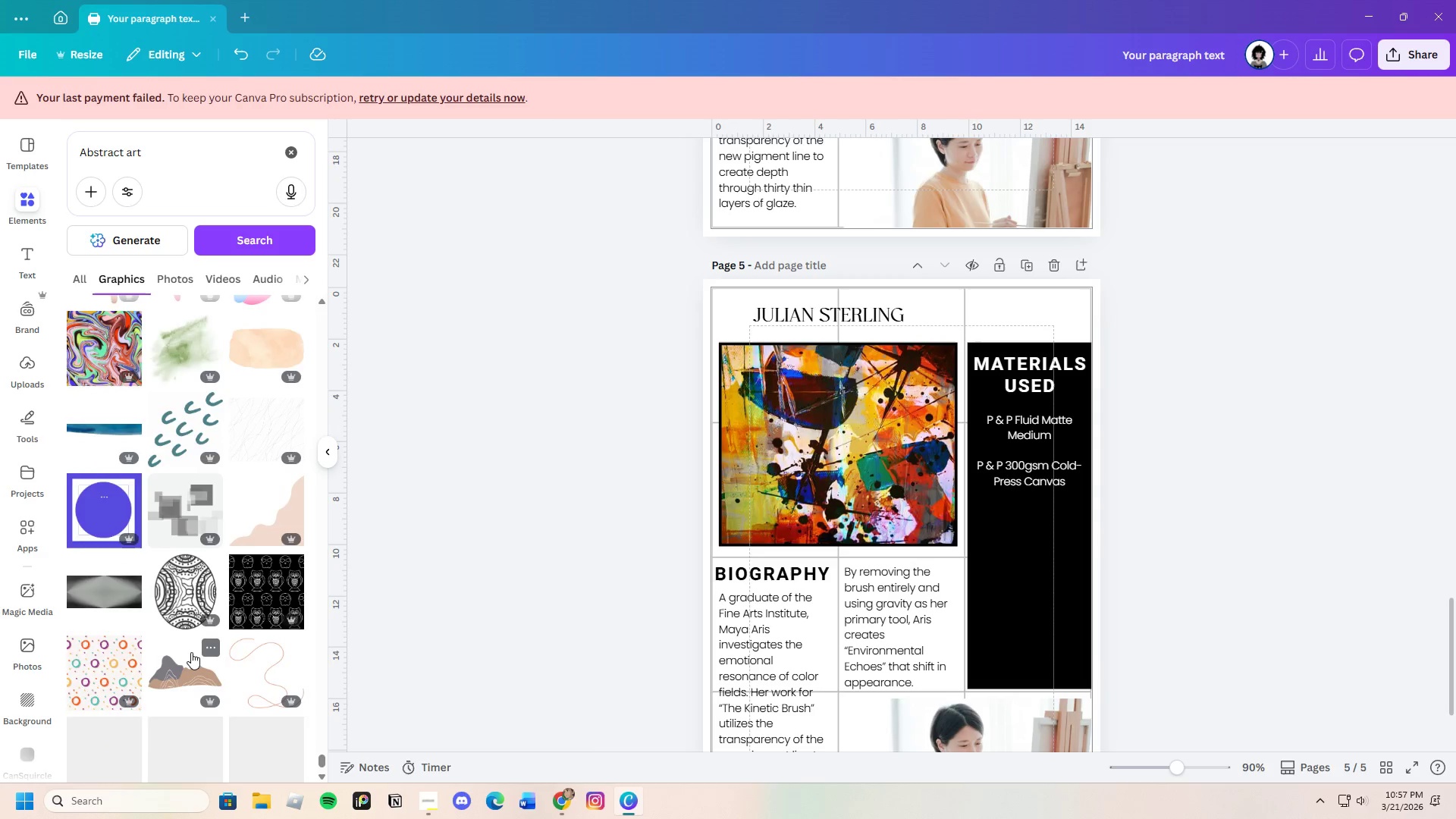 
scroll: coordinate [218, 617], scroll_direction: down, amount: 20.0
 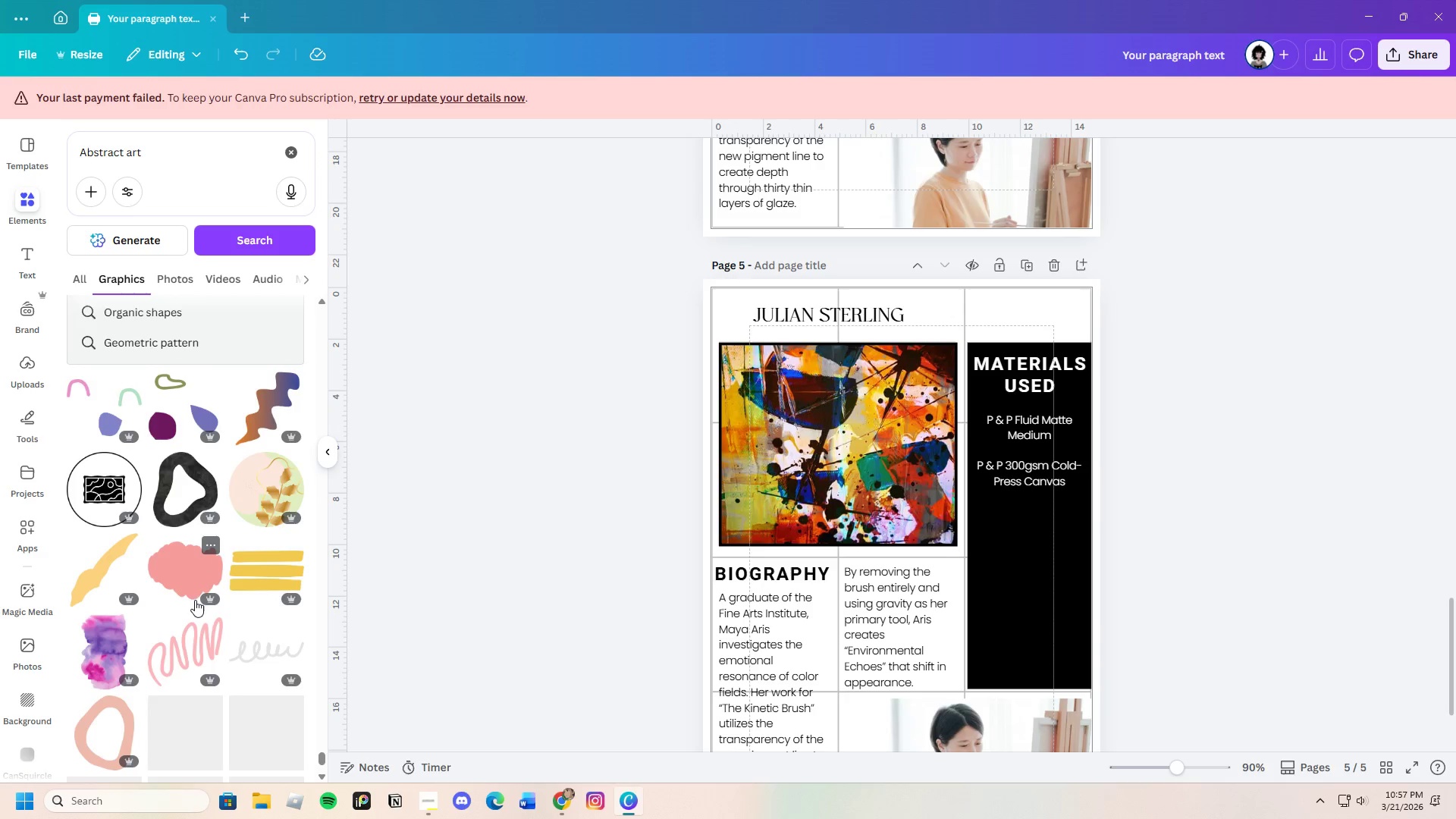 
scroll: coordinate [209, 556], scroll_direction: down, amount: 20.0
 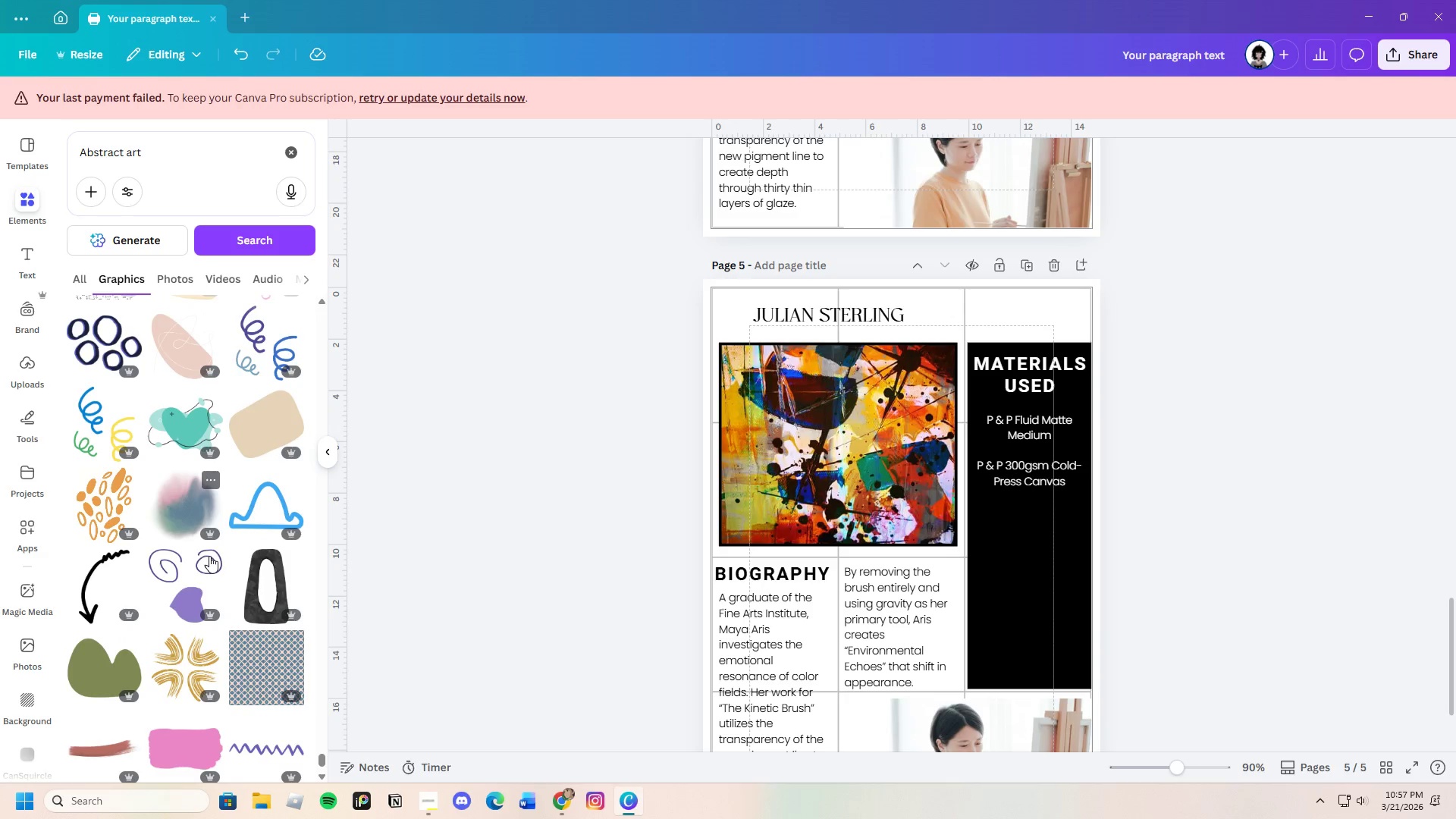 
scroll: coordinate [209, 556], scroll_direction: down, amount: 17.0
 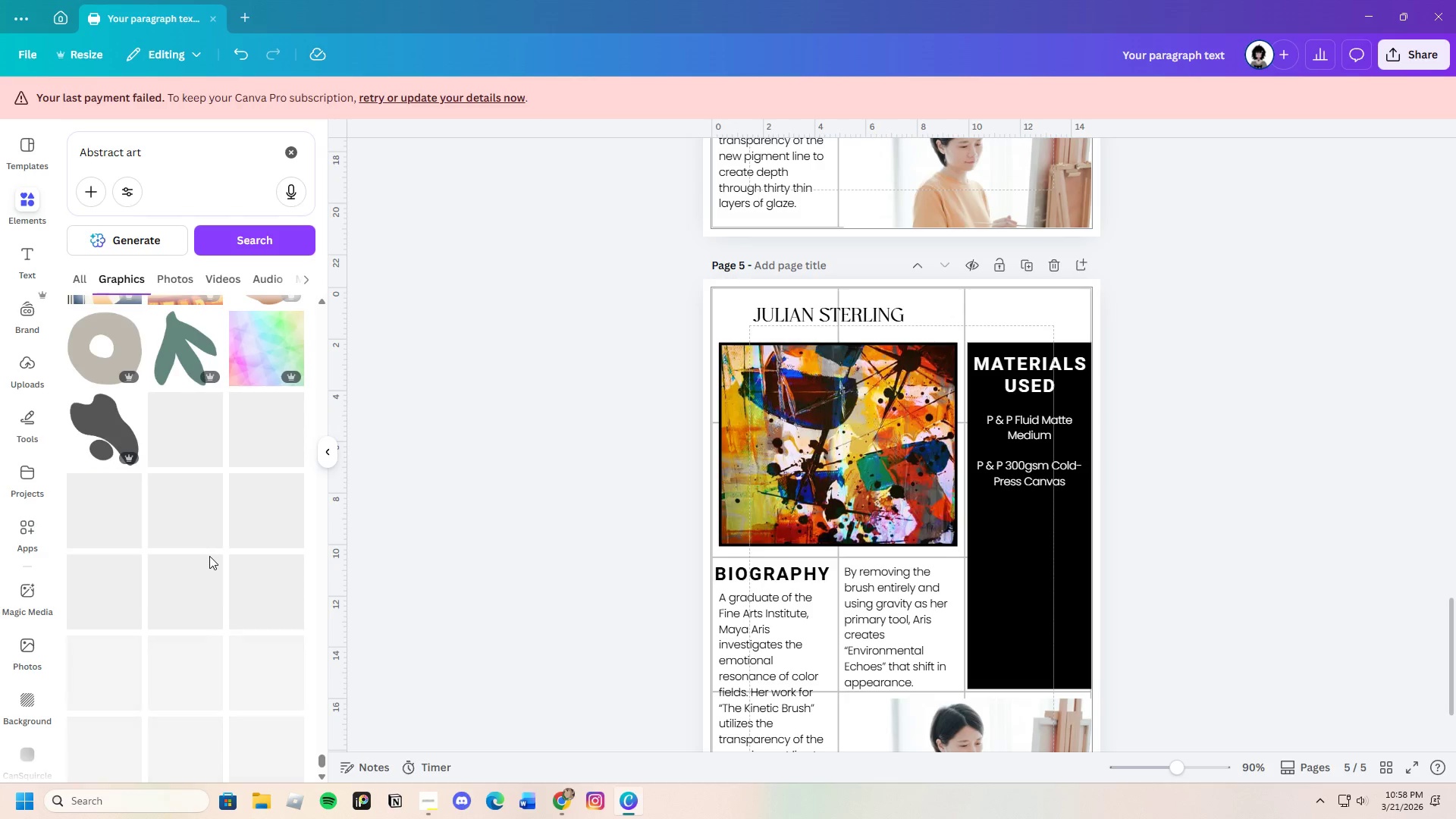 
scroll: coordinate [209, 556], scroll_direction: down, amount: 4.0
 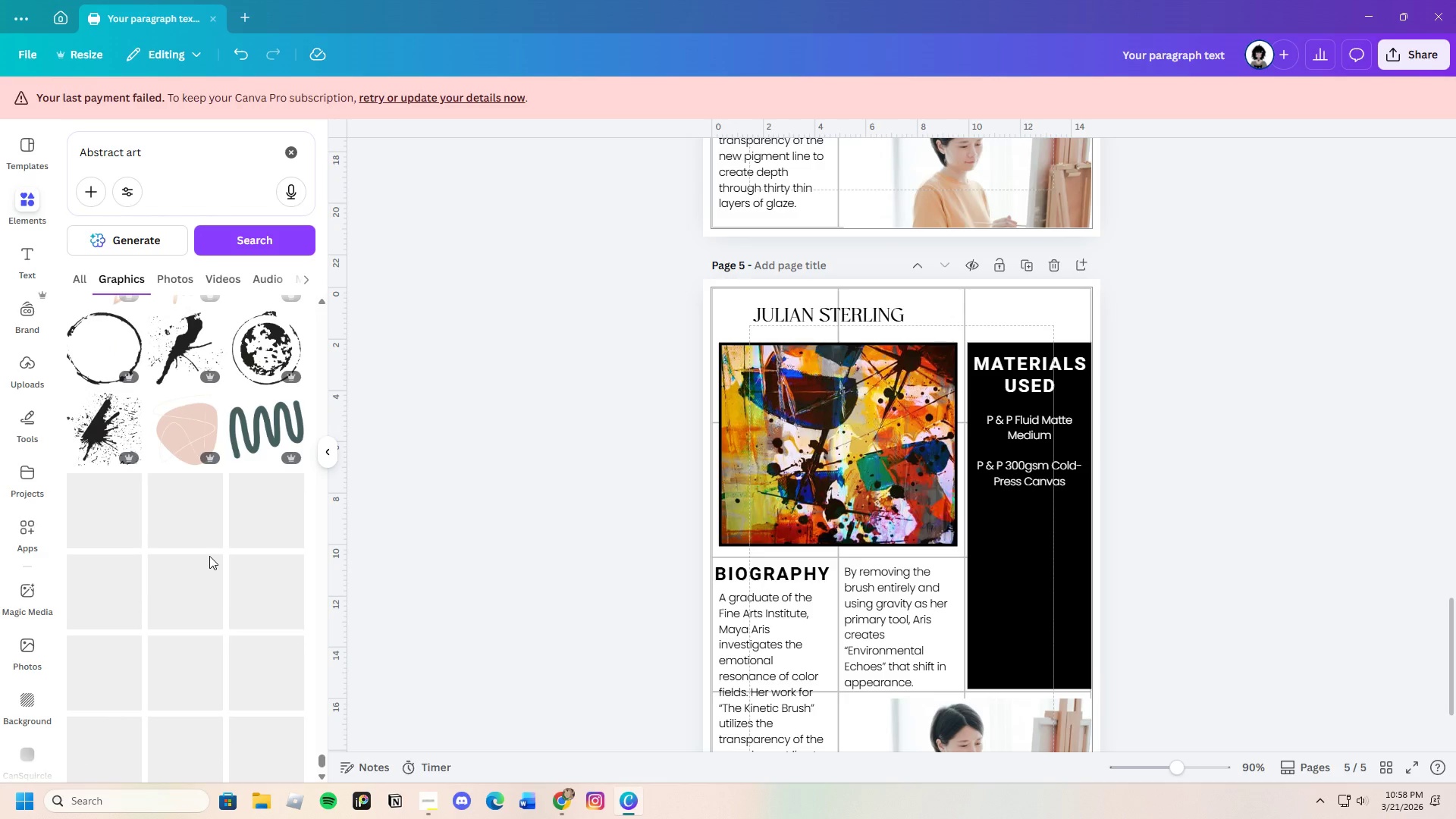 
scroll: coordinate [209, 556], scroll_direction: up, amount: 1.0
 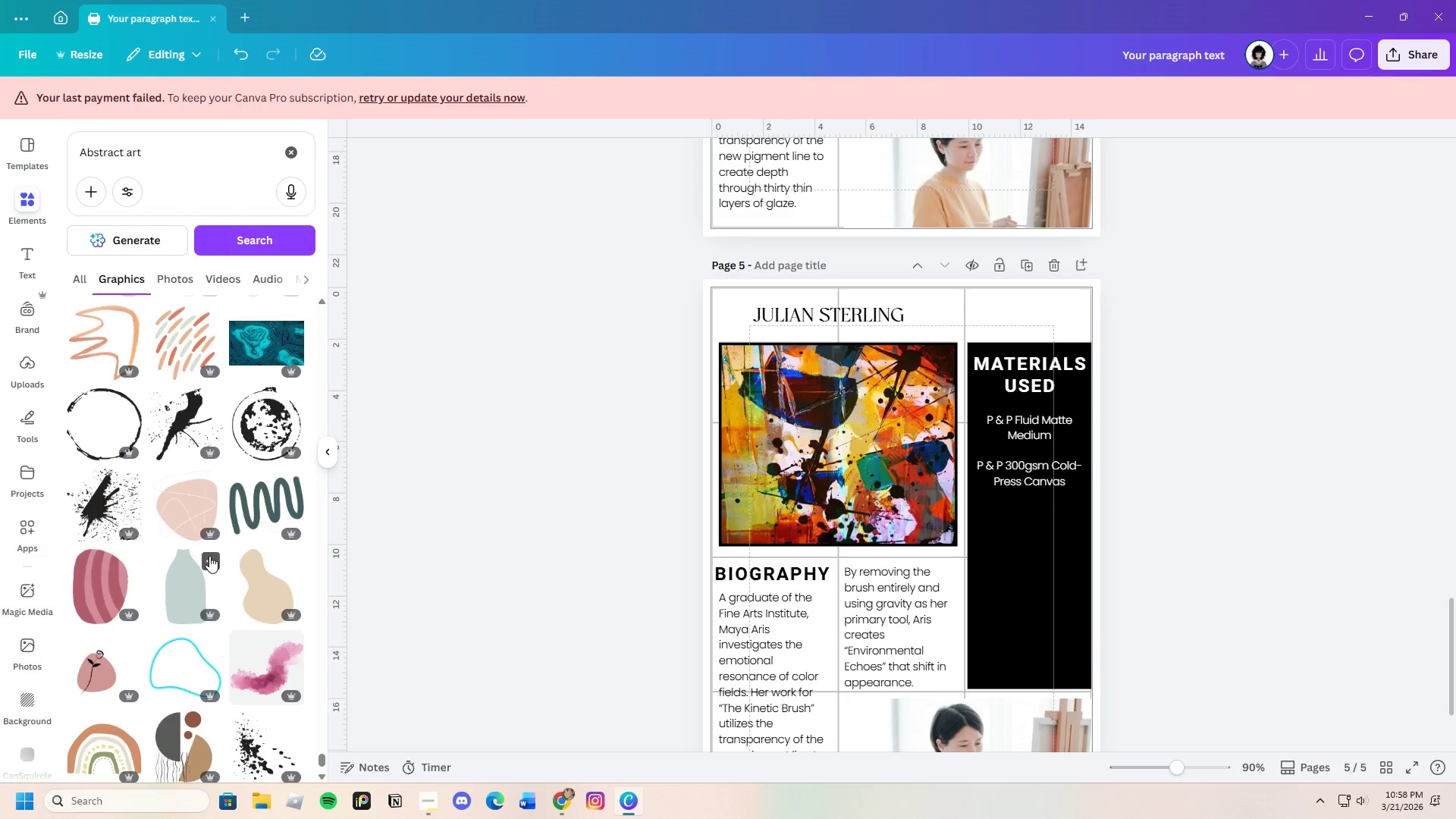 
scroll: coordinate [209, 558], scroll_direction: down, amount: 20.0
 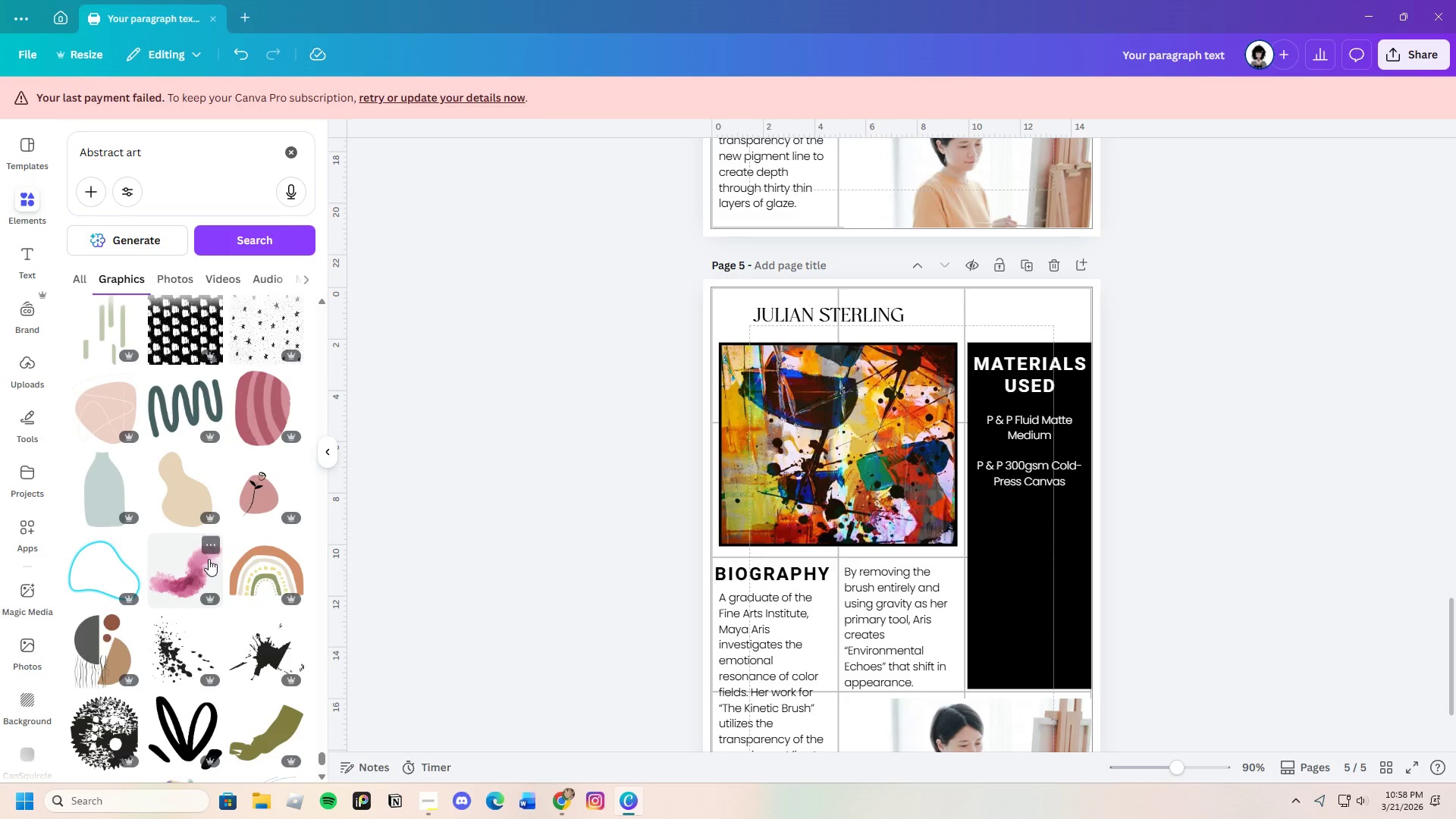 
scroll: coordinate [203, 563], scroll_direction: down, amount: 20.0
 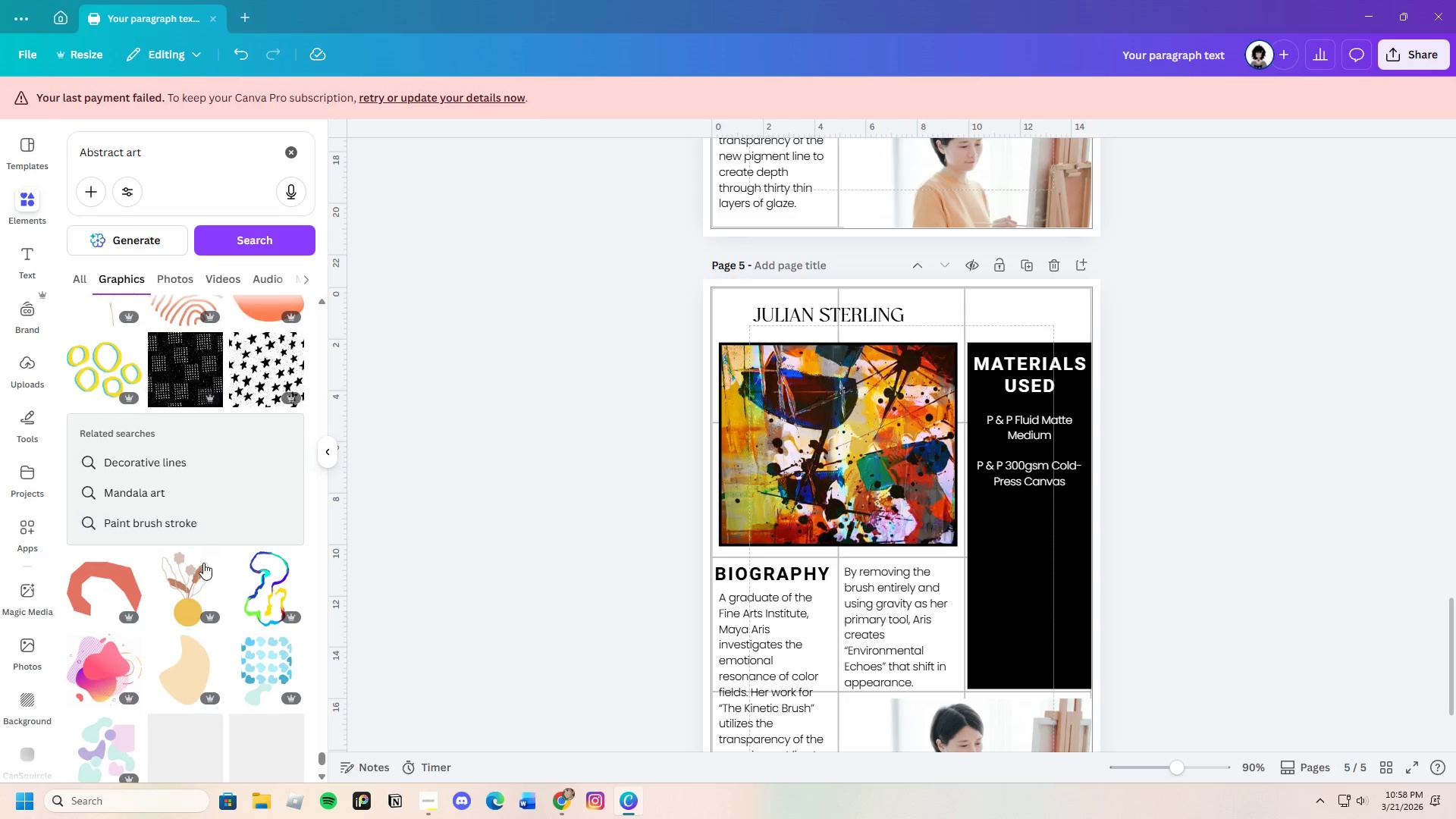 
scroll: coordinate [225, 617], scroll_direction: down, amount: 12.0
 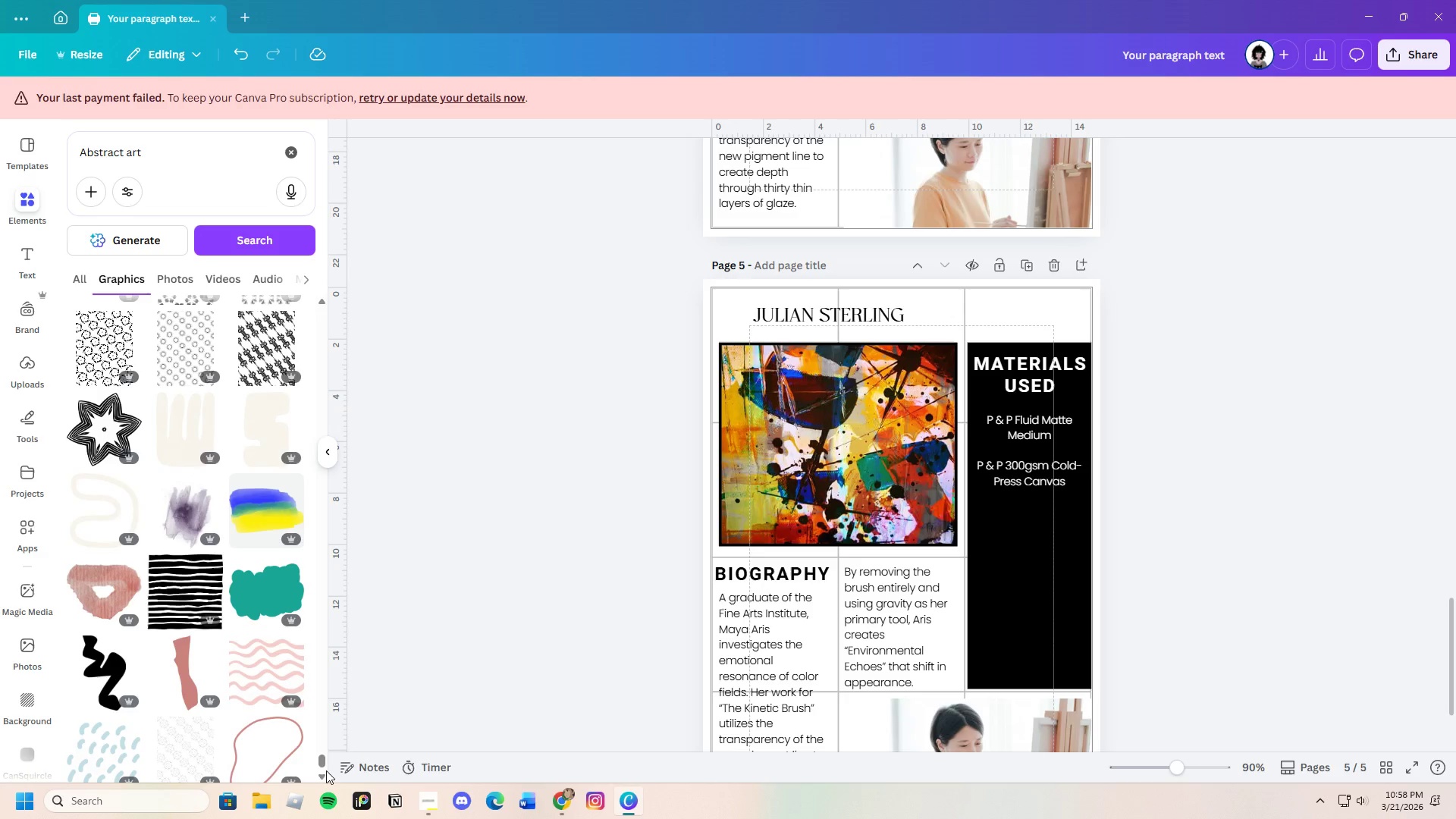 
left_click_drag(start_coordinate=[323, 764], to_coordinate=[324, 281])
 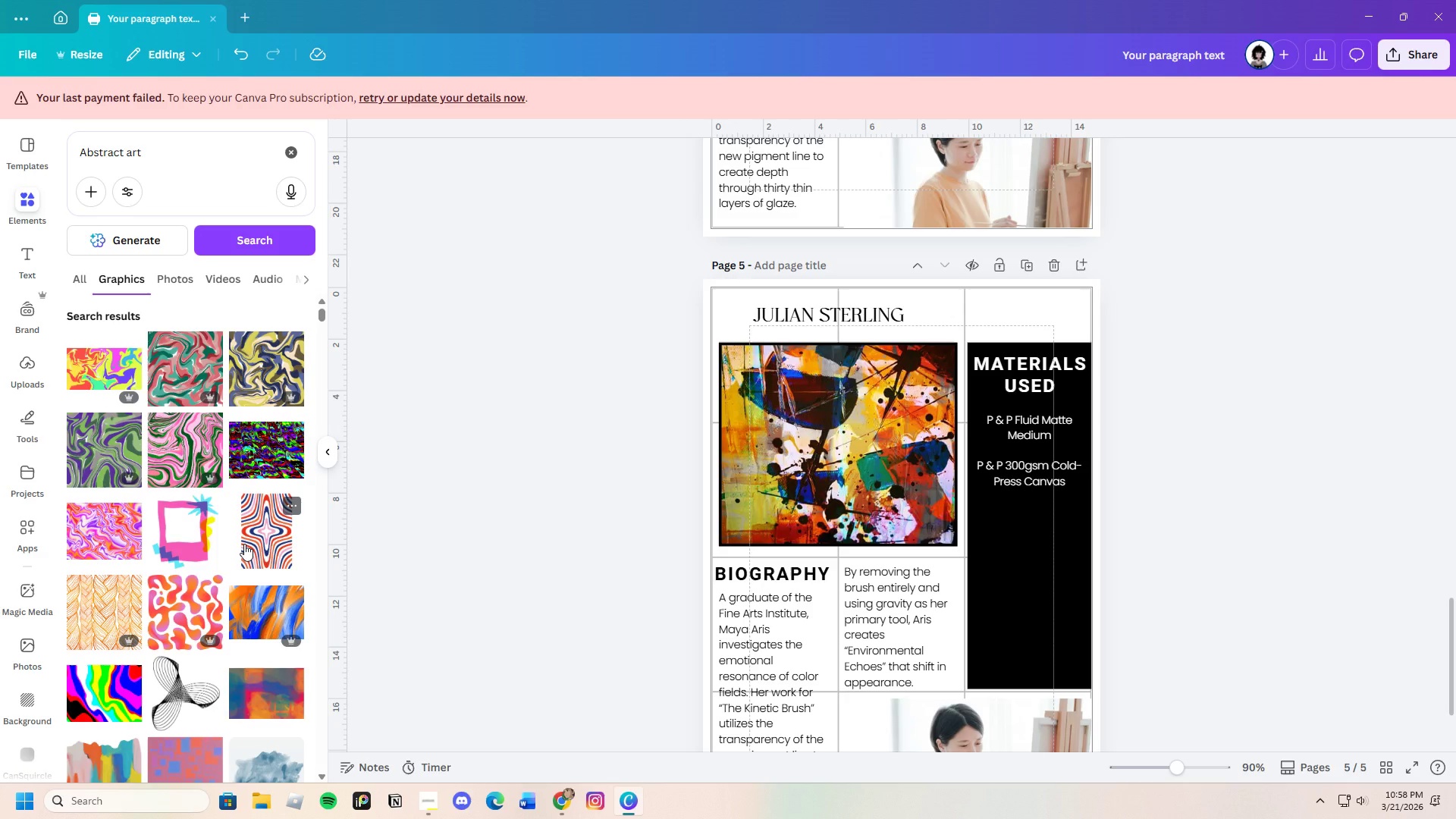 
scroll: coordinate [244, 543], scroll_direction: down, amount: 7.0
 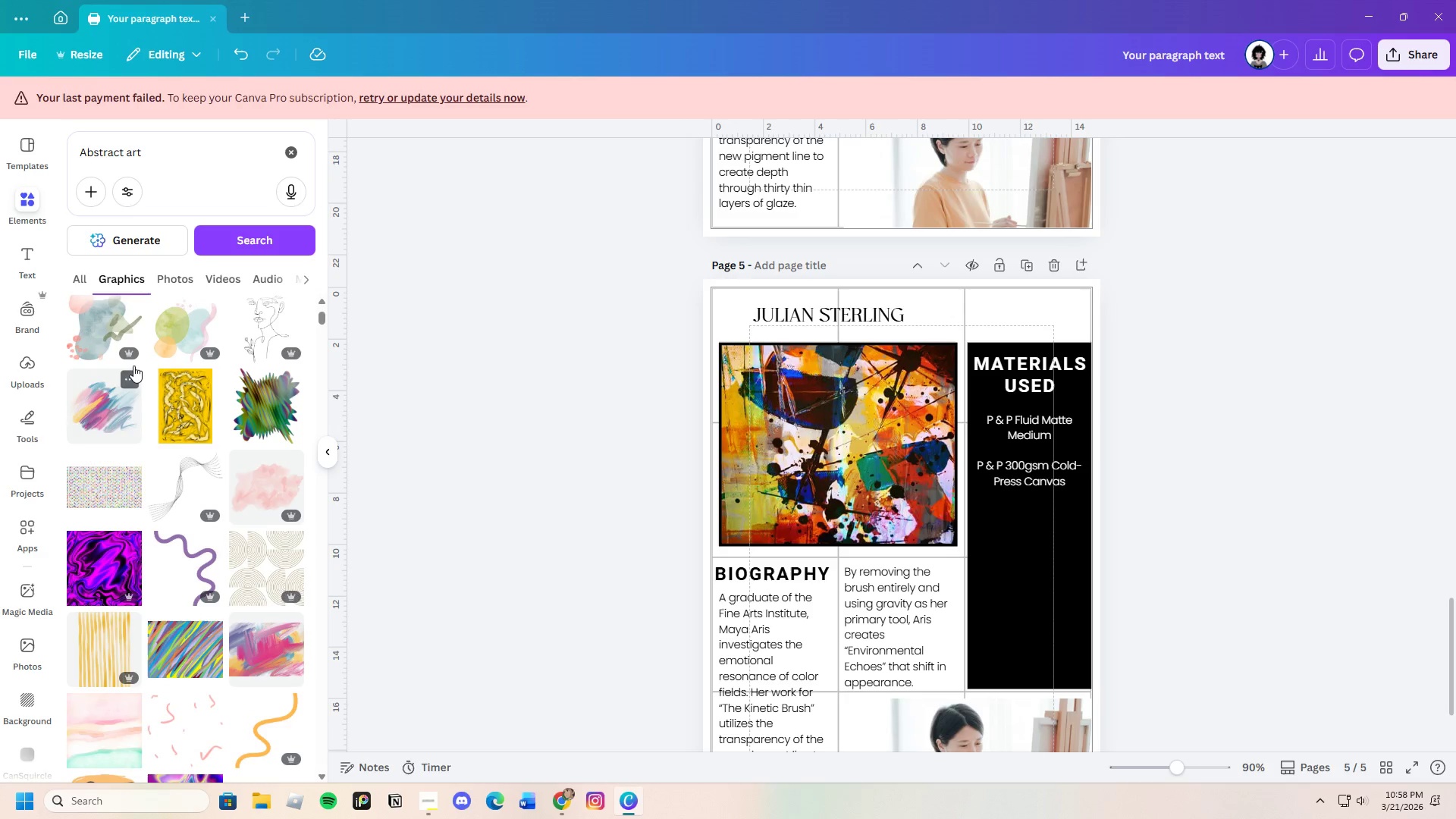 
left_click([98, 337])
 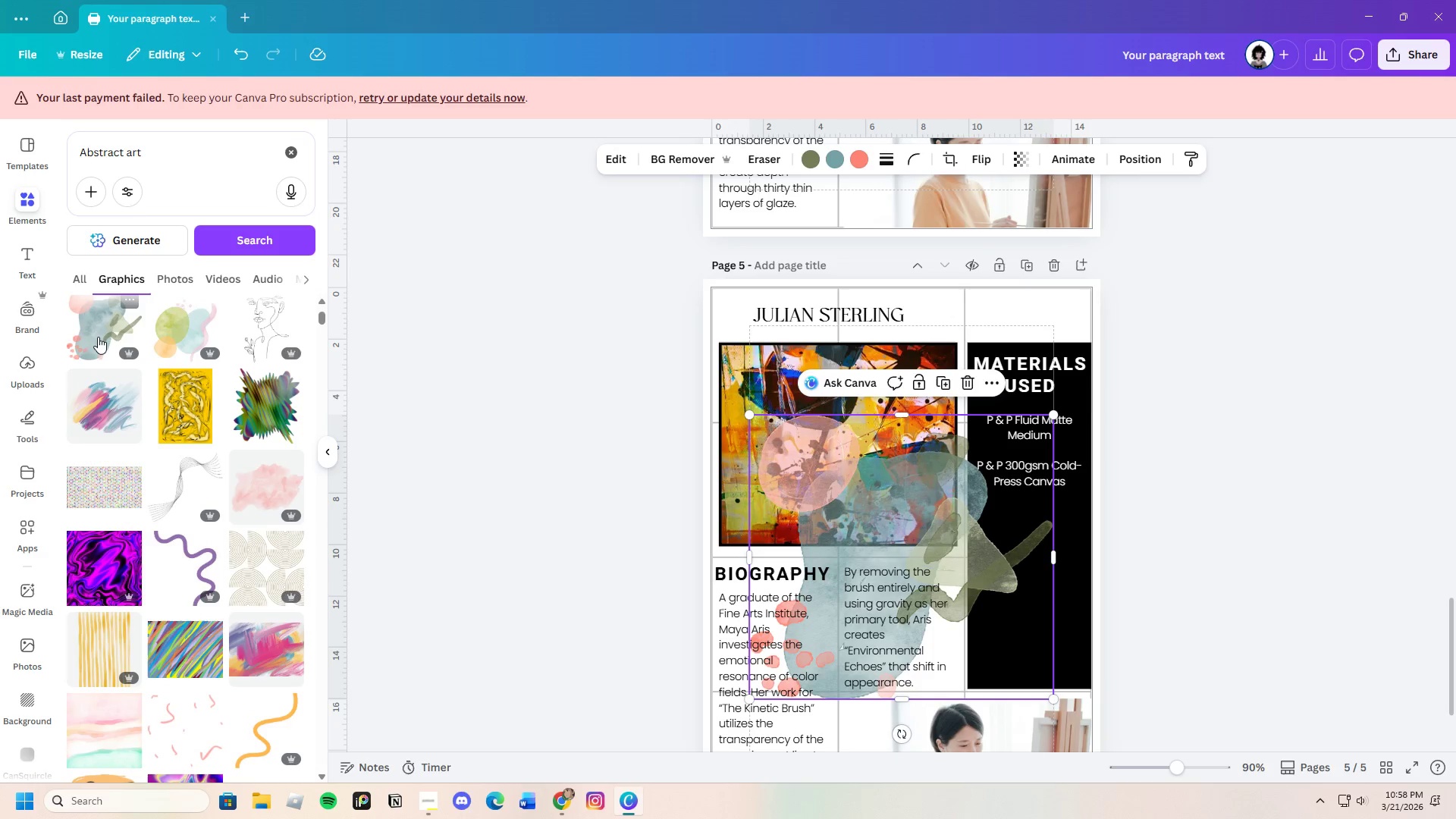 
mouse_move([118, 348])
 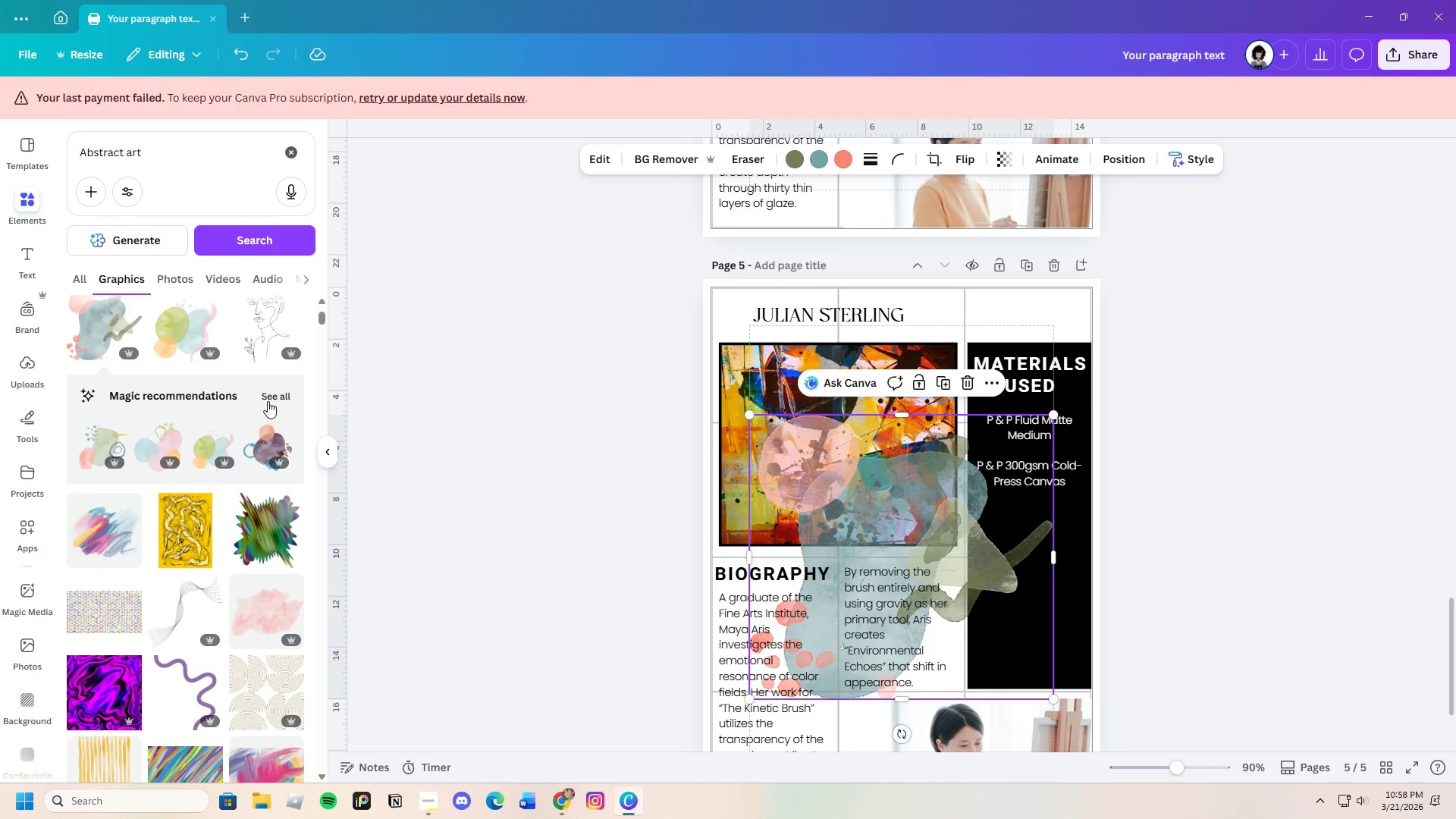 
left_click([269, 401])
 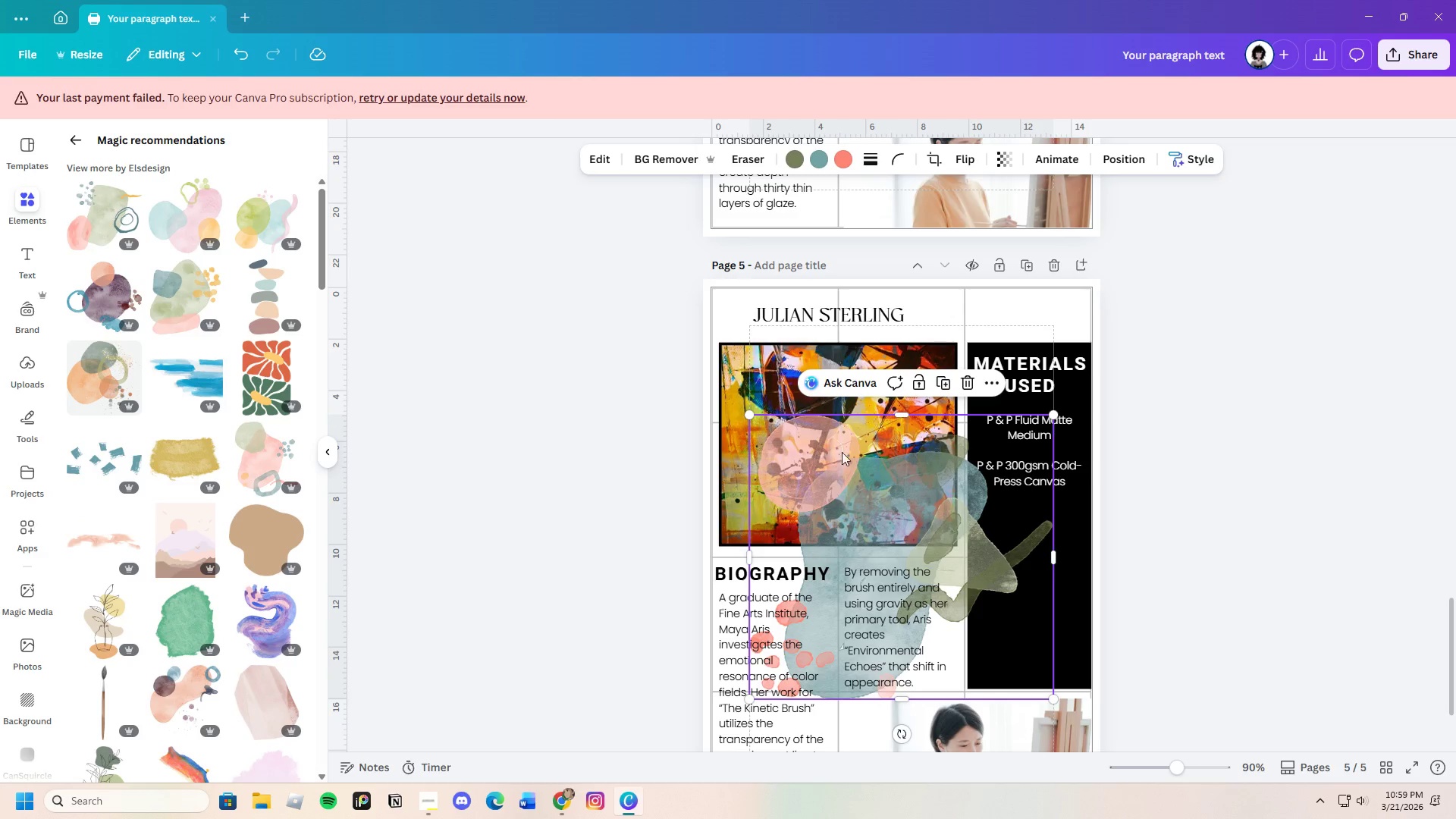 
scroll: coordinate [160, 623], scroll_direction: down, amount: 6.0
 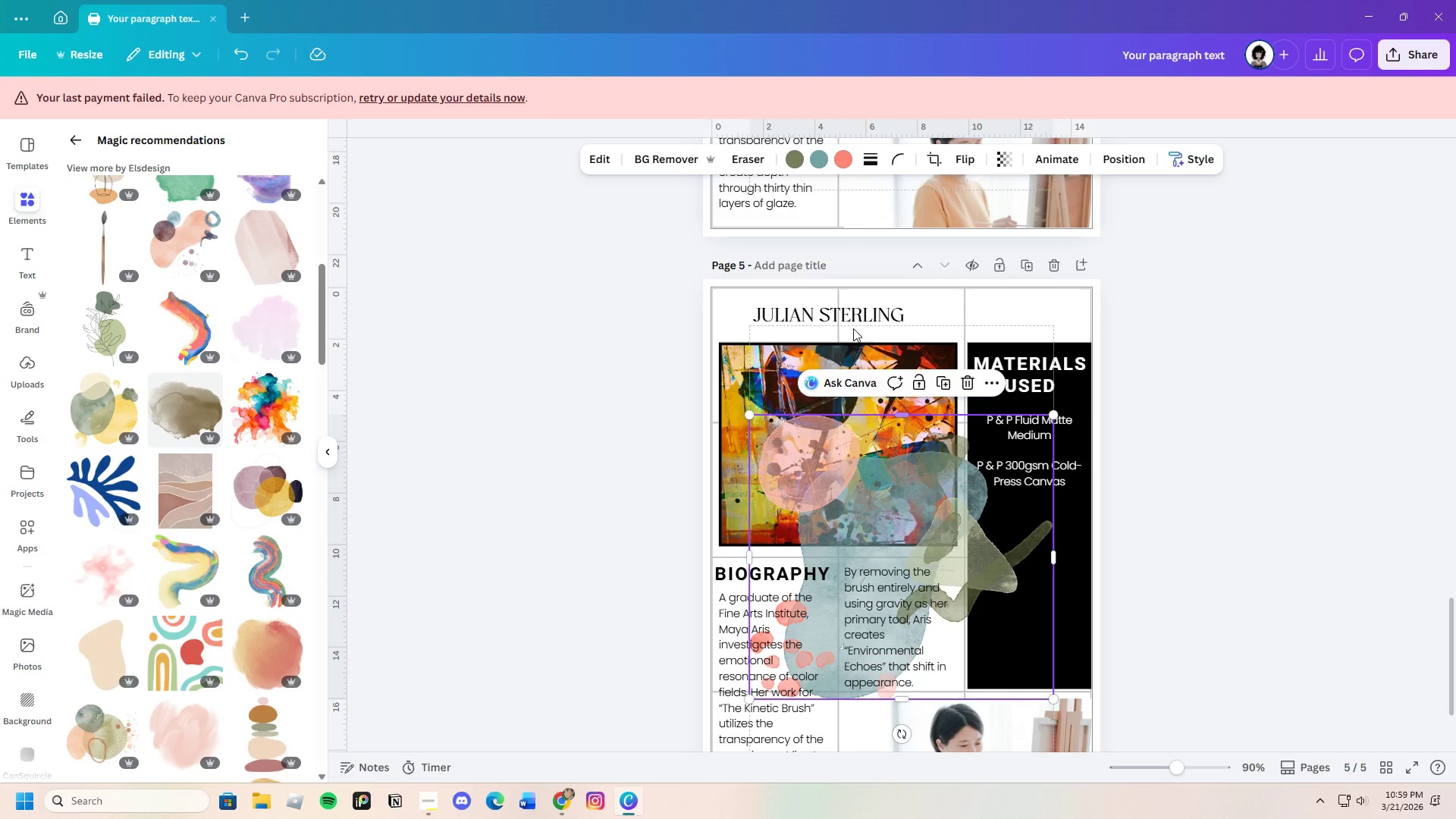 
left_click([795, 161])
 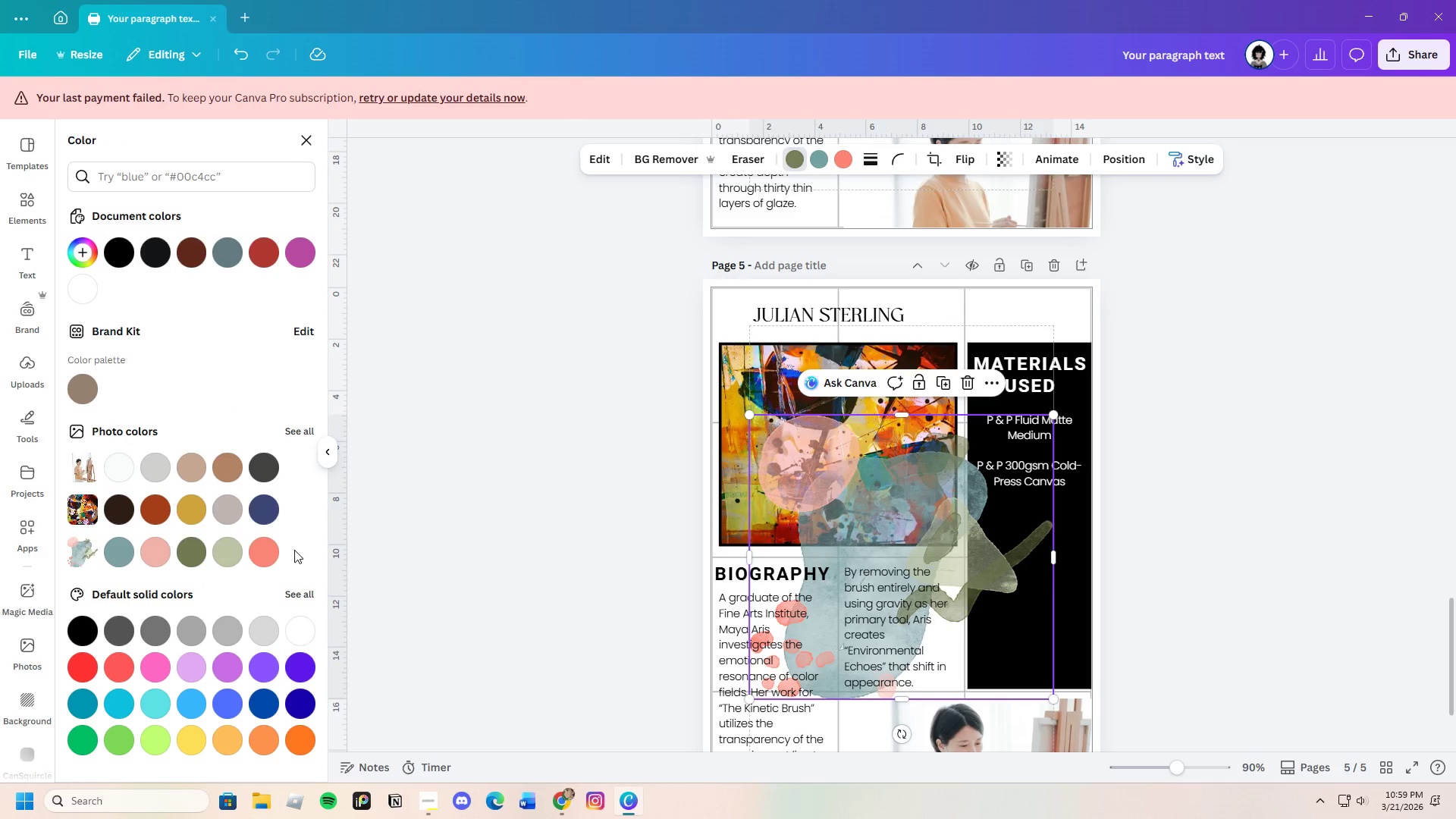 
left_click([153, 510])
 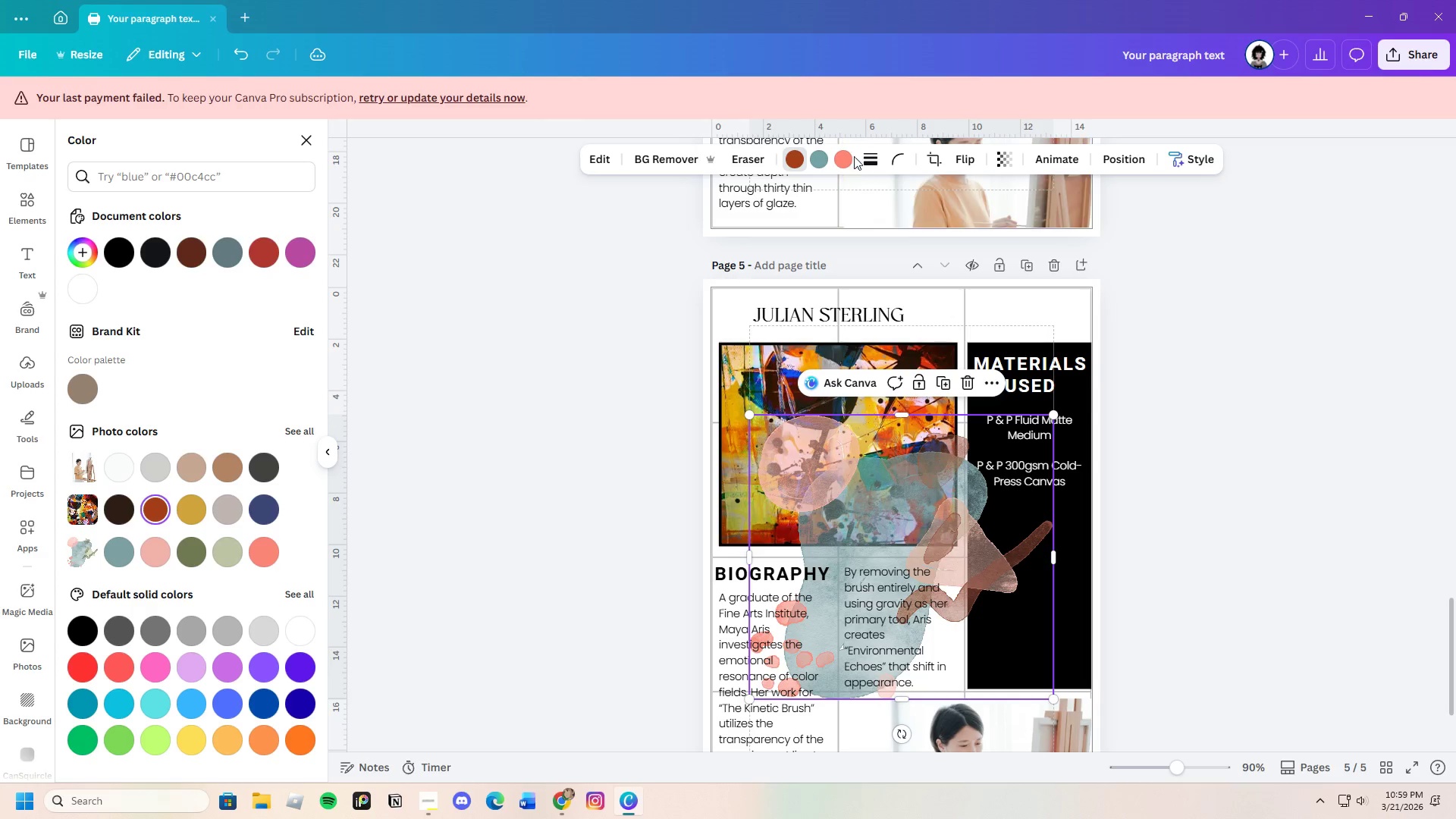 
left_click([820, 162])
 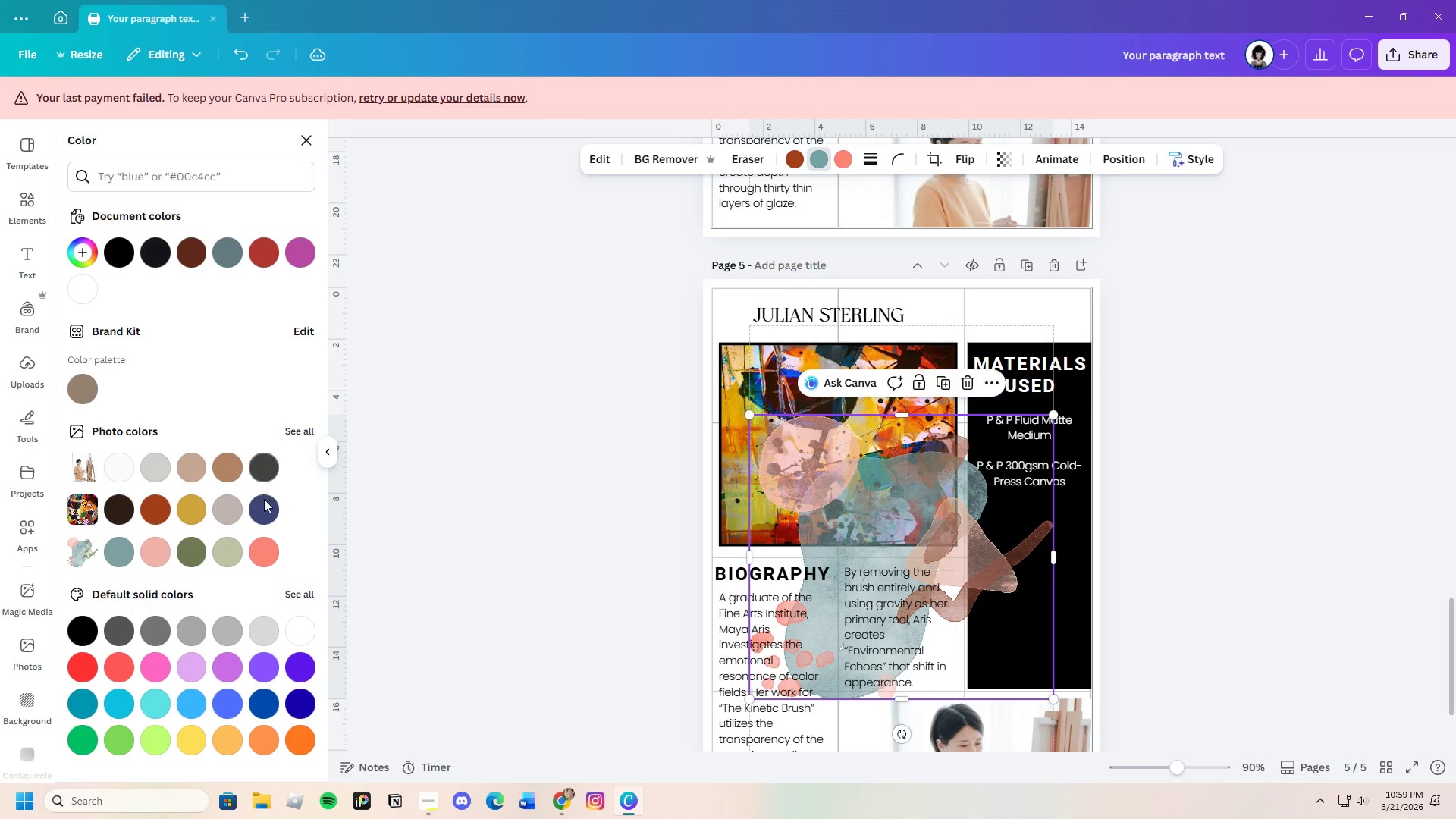 
left_click([258, 515])
 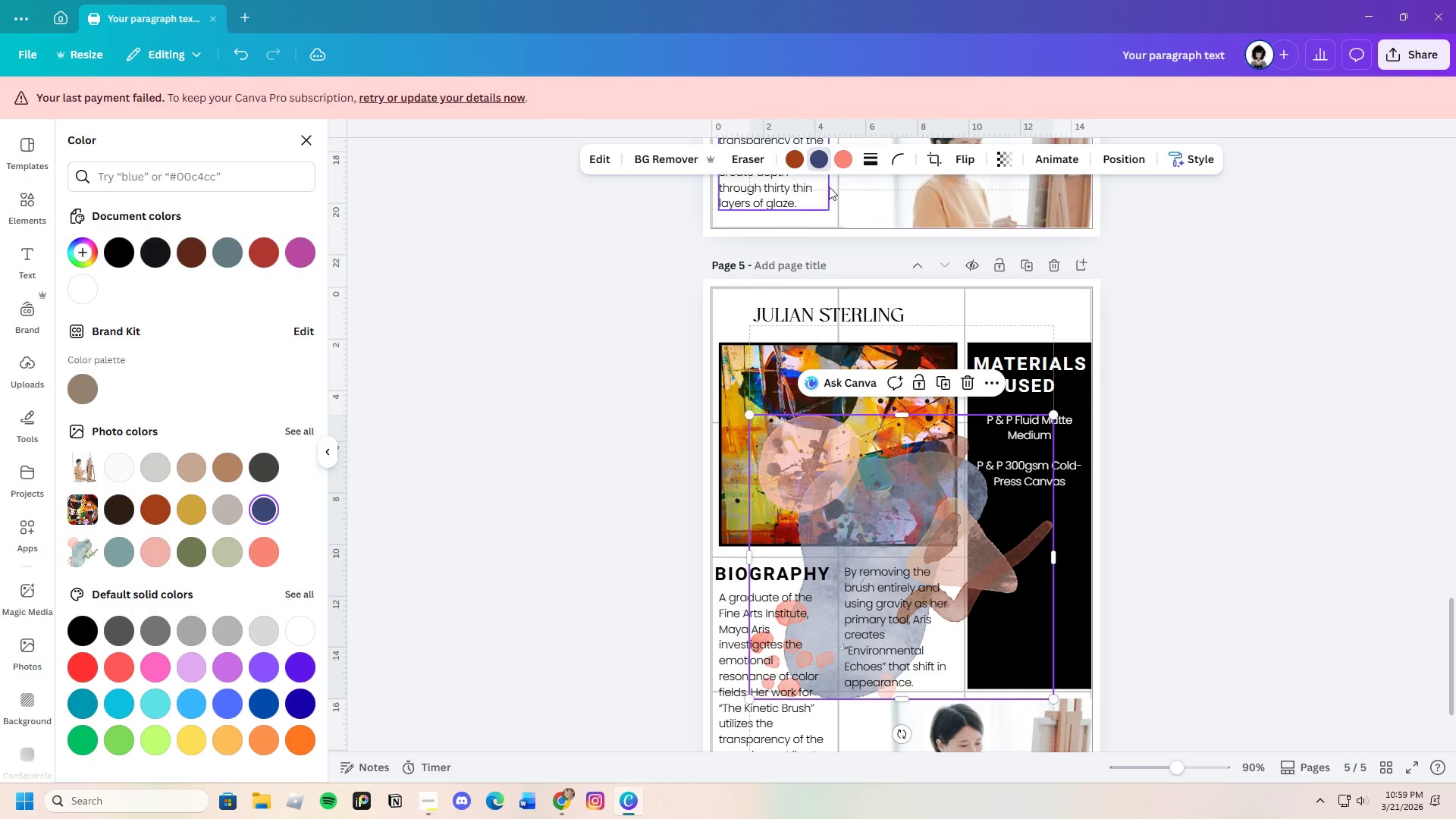 
left_click([844, 162])
 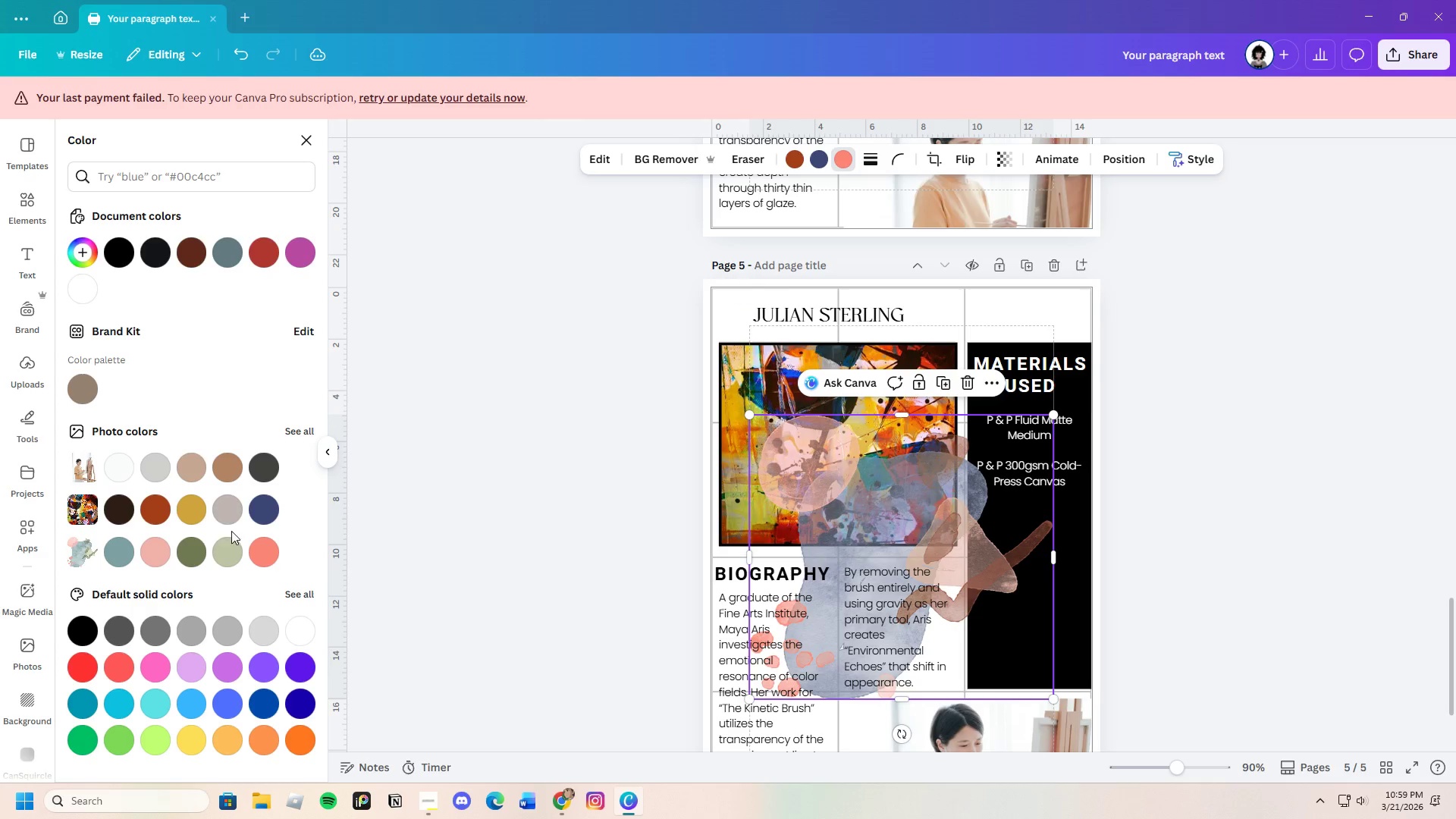 
left_click([196, 510])
 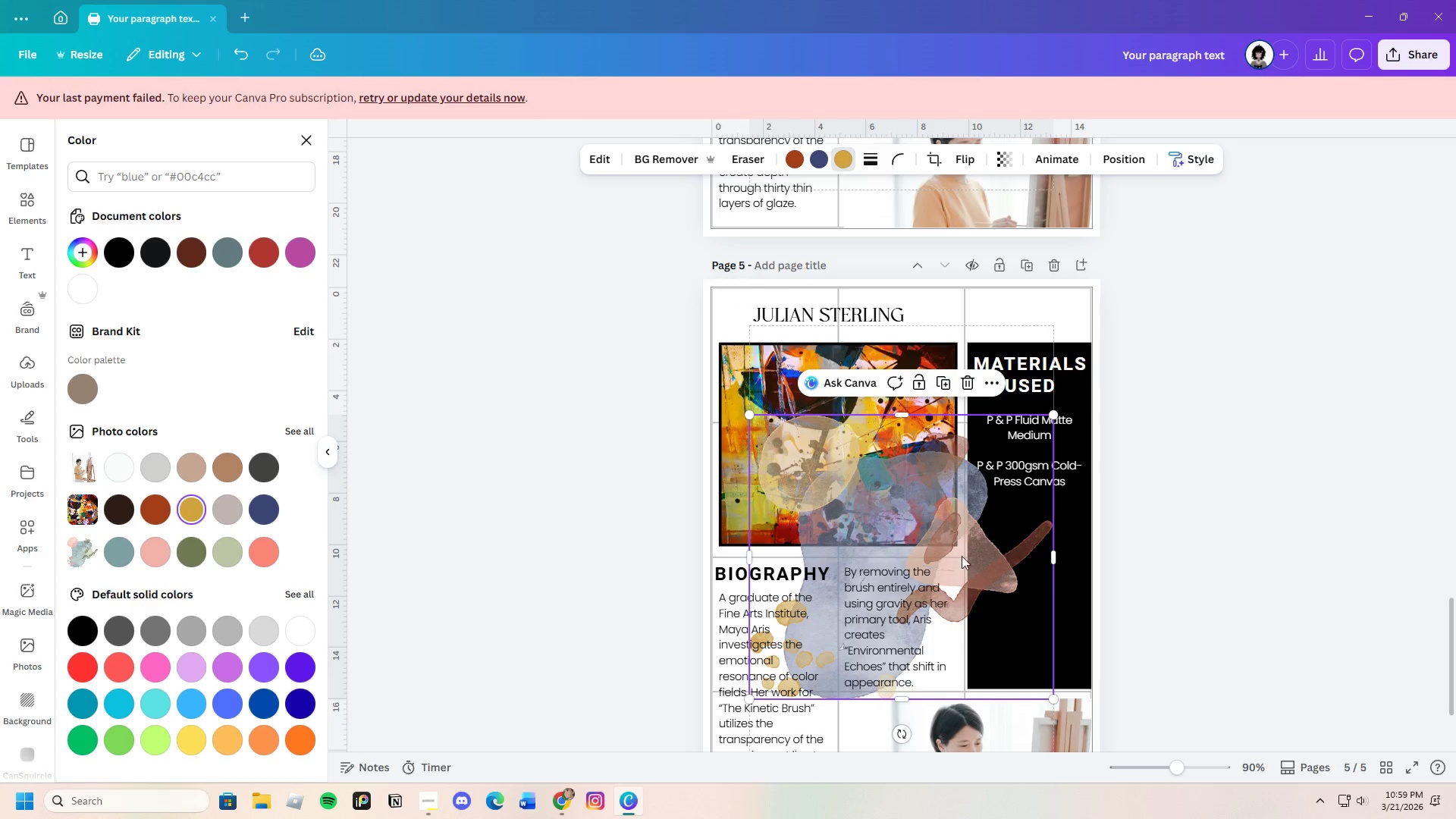 
left_click_drag(start_coordinate=[902, 529], to_coordinate=[1090, 508])
 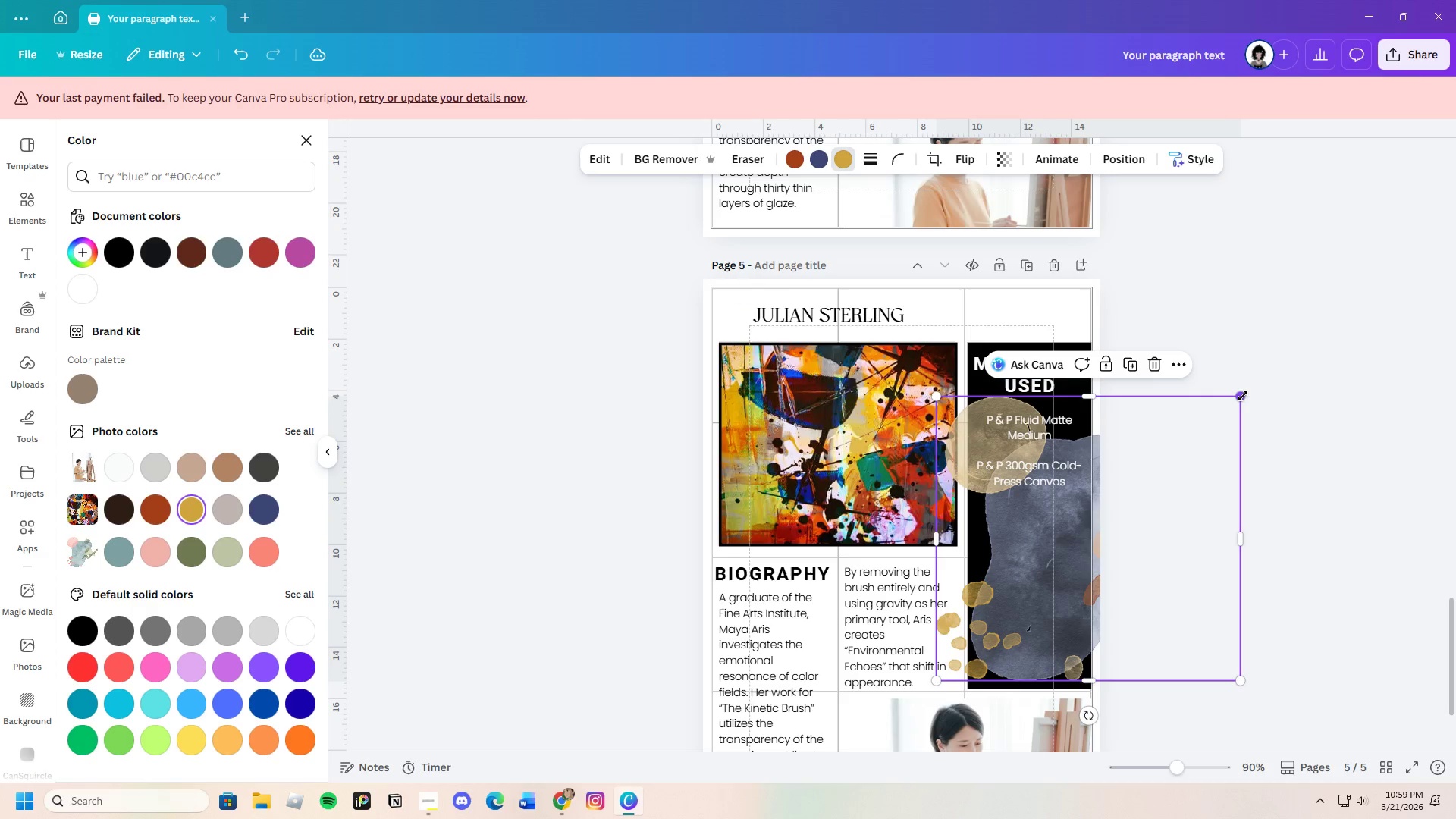 
left_click_drag(start_coordinate=[1241, 395], to_coordinate=[1153, 494])
 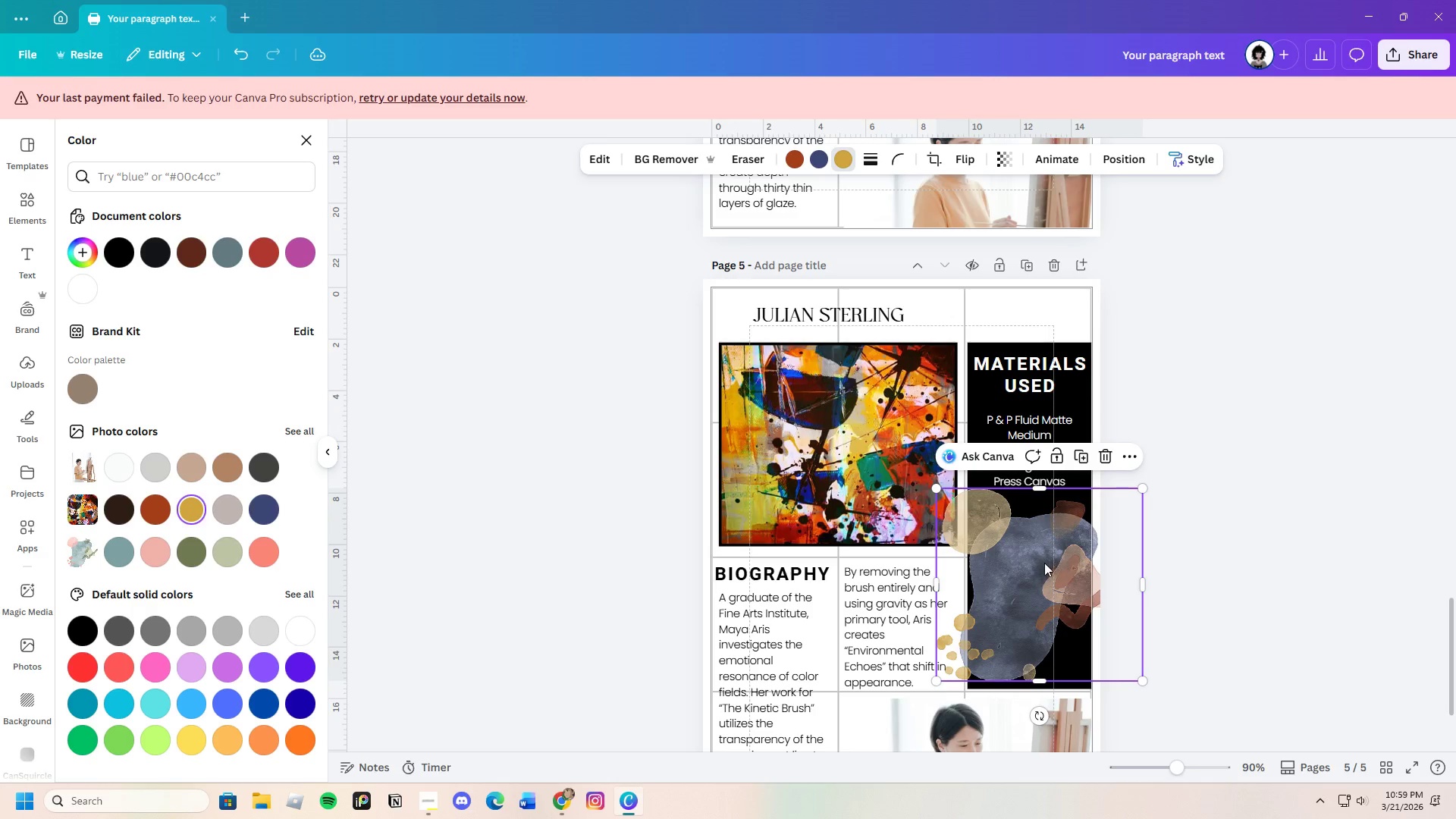 
left_click_drag(start_coordinate=[1044, 563], to_coordinate=[1058, 570])
 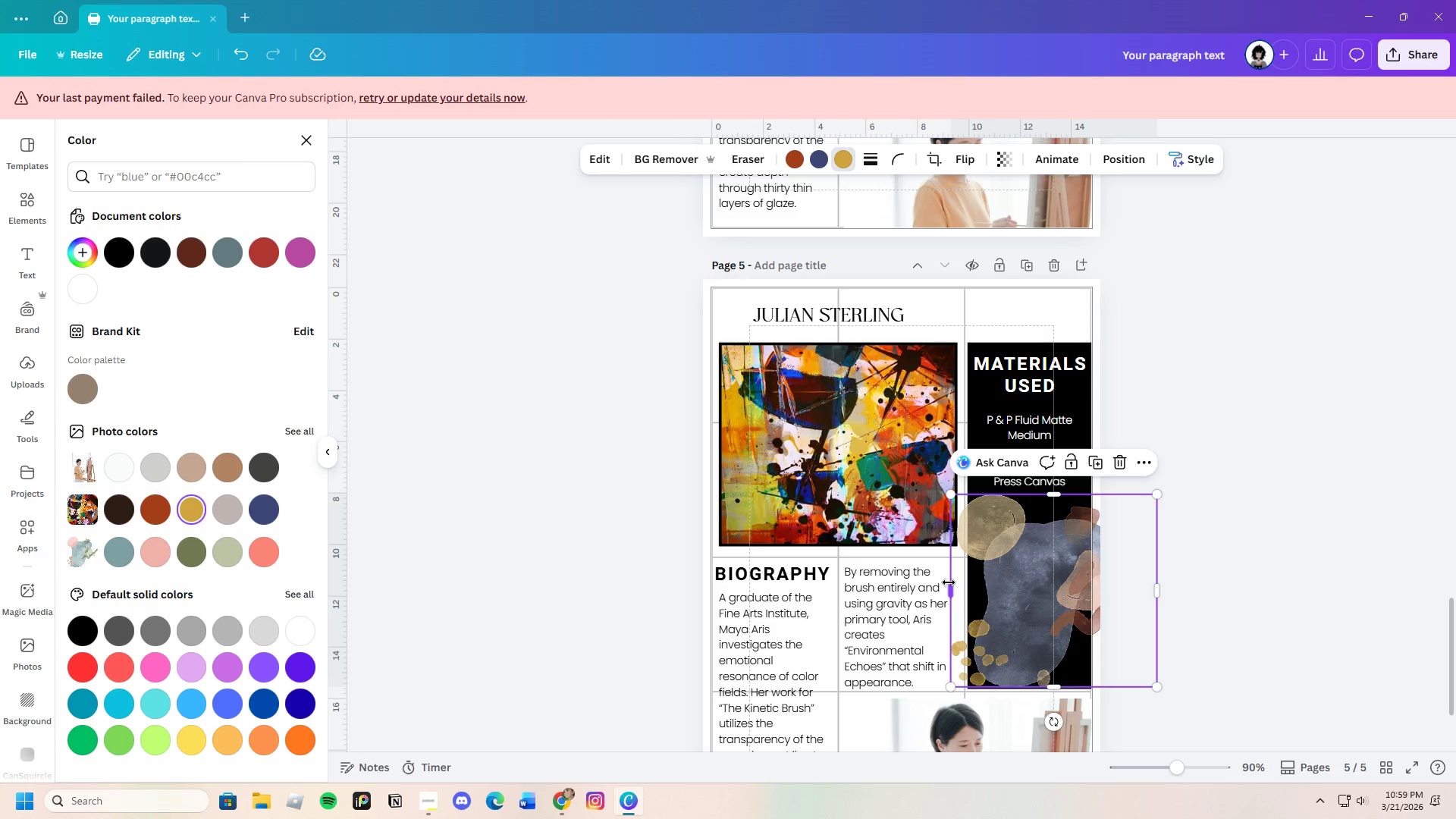 
left_click_drag(start_coordinate=[952, 584], to_coordinate=[968, 590])
 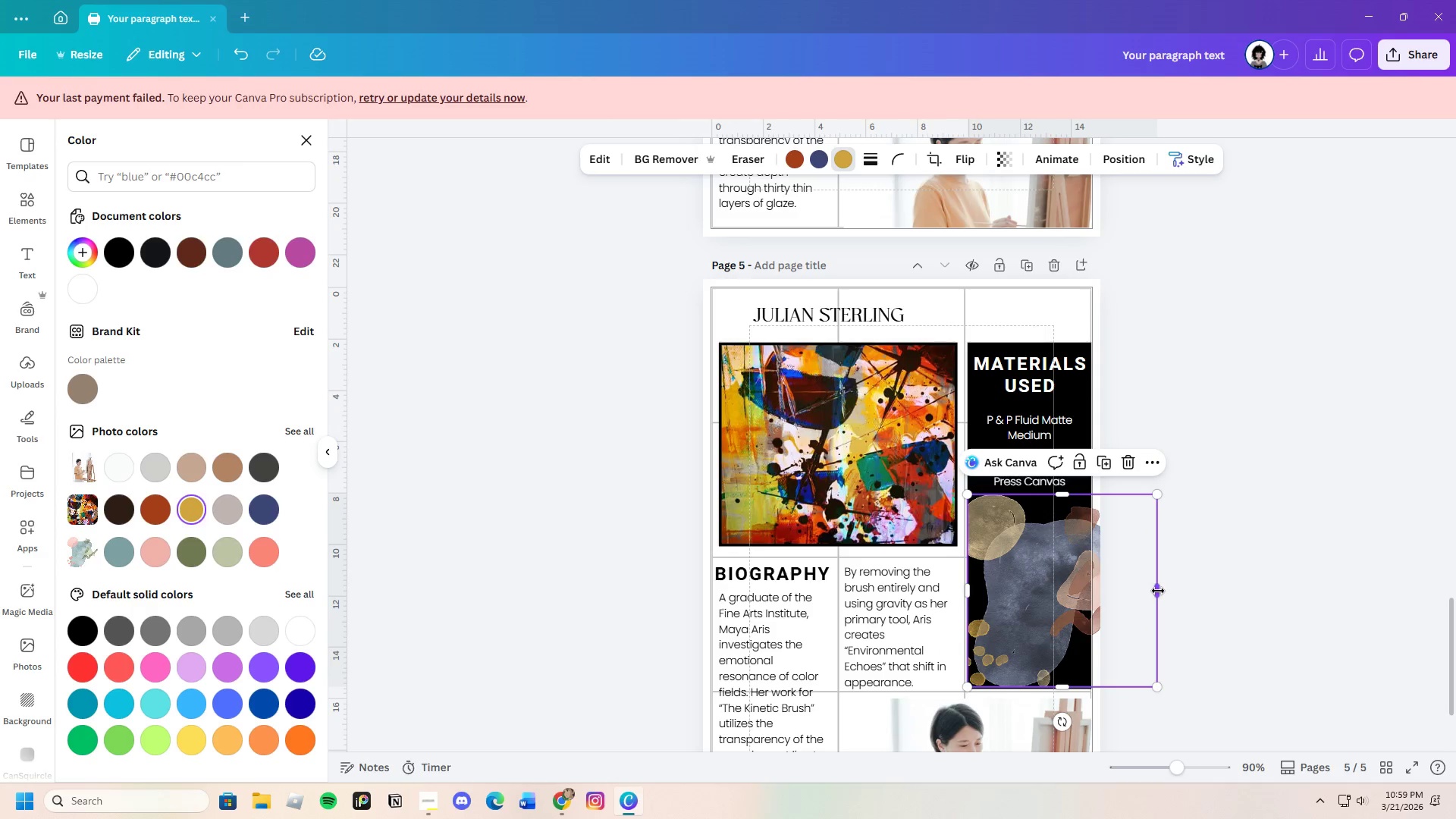 
left_click_drag(start_coordinate=[1159, 589], to_coordinate=[1092, 590])
 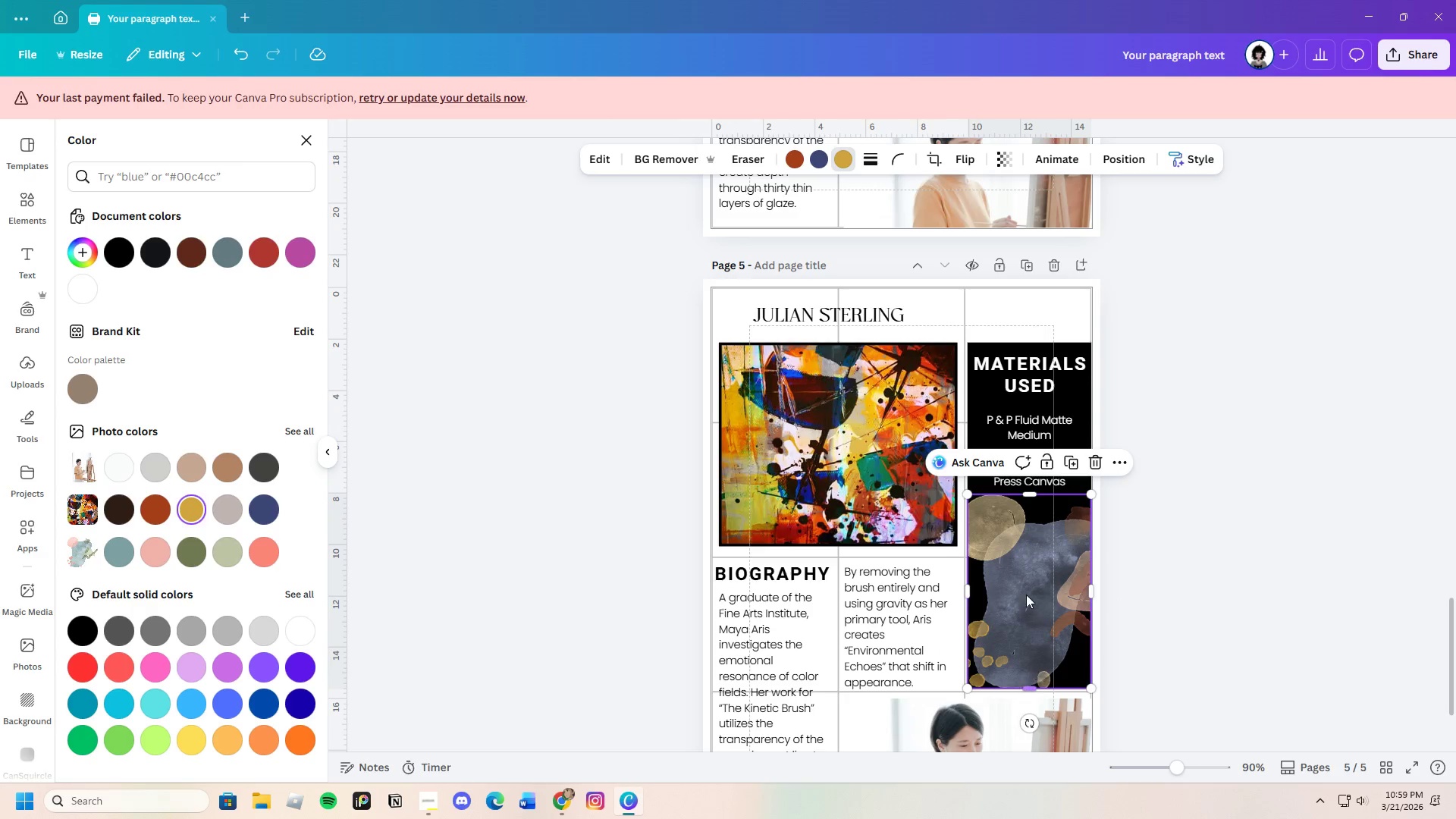 
left_click([1137, 493])
 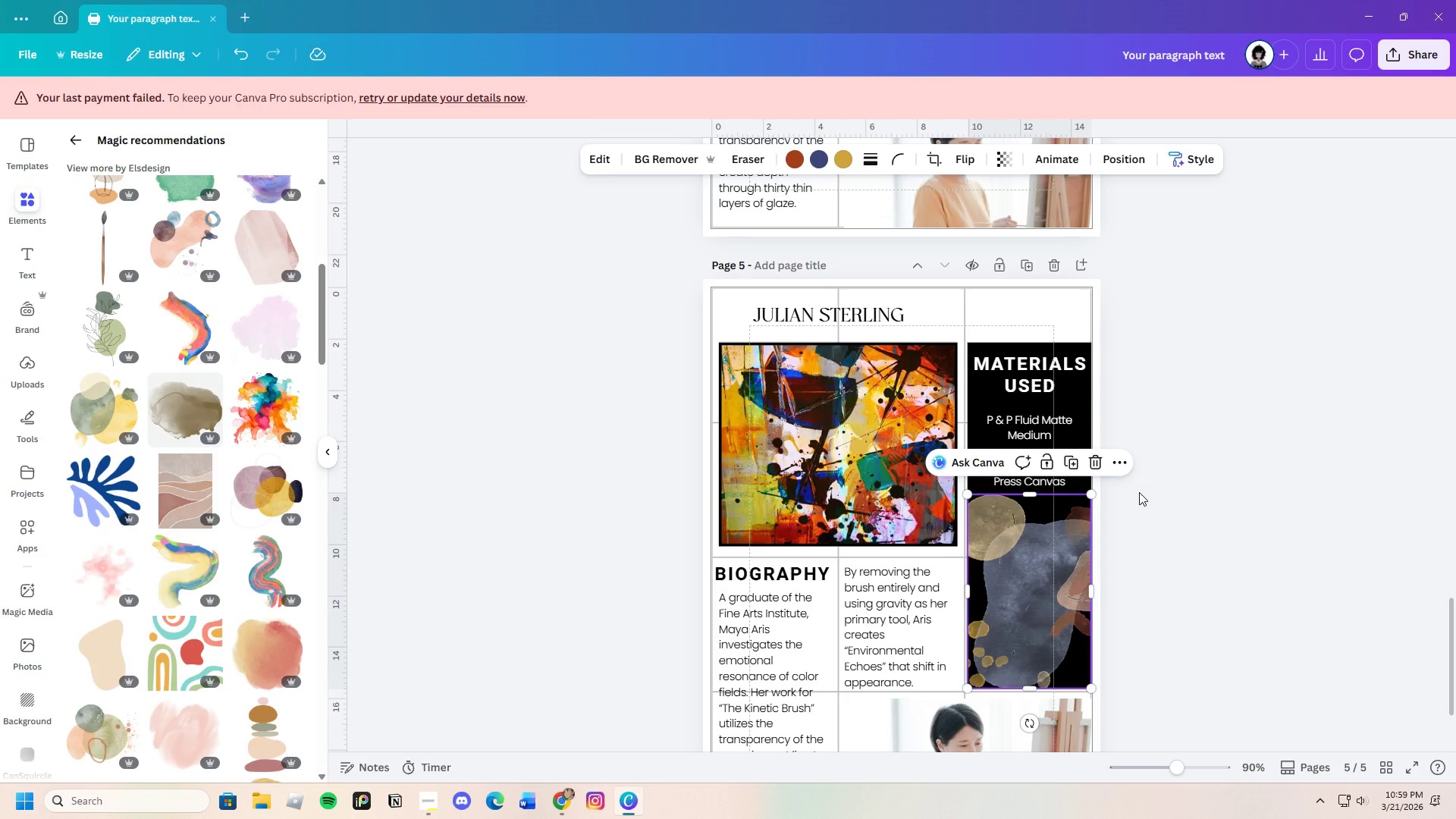 
left_click([1139, 492])
 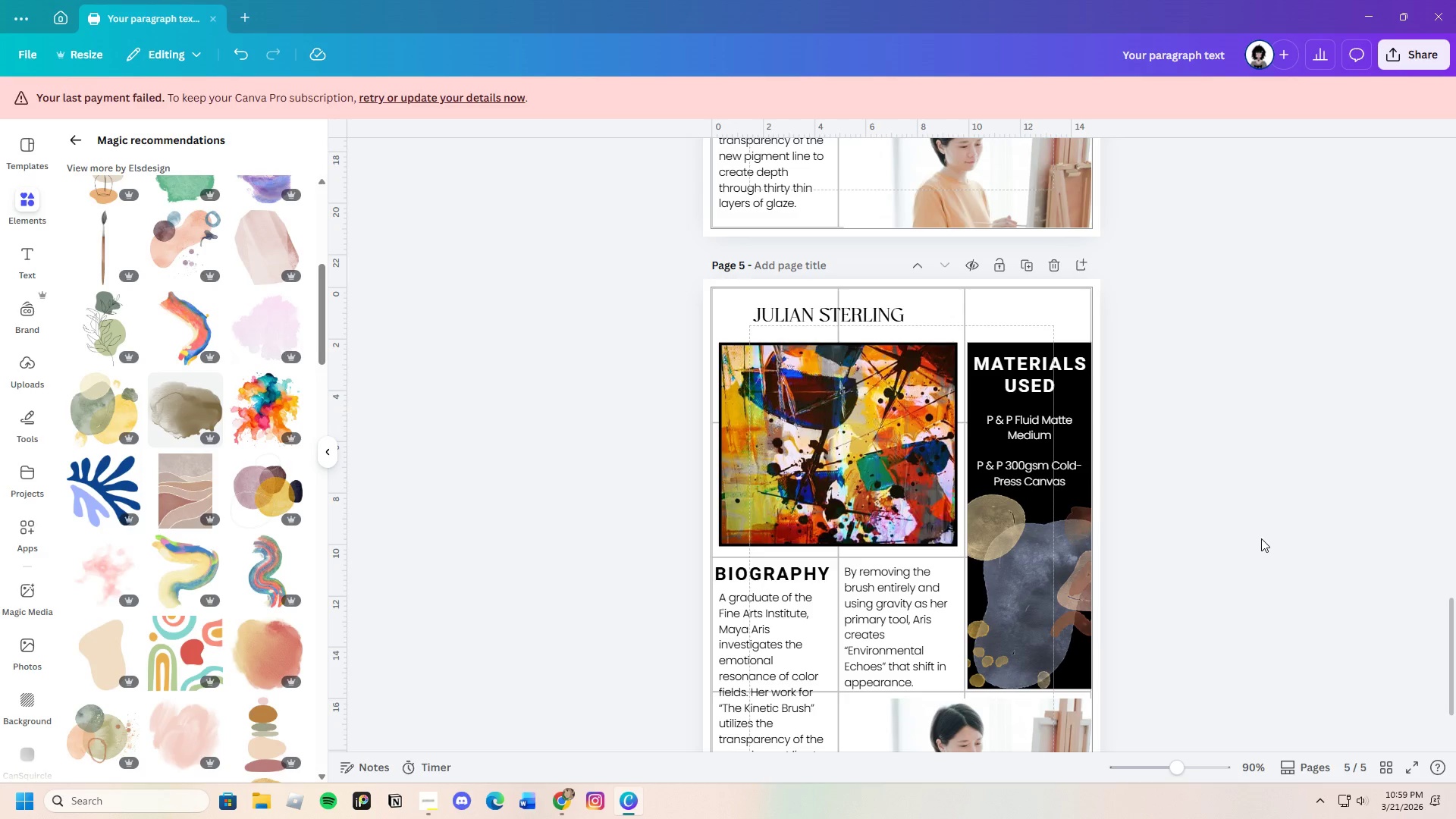 
scroll: coordinate [1256, 557], scroll_direction: down, amount: 2.0
 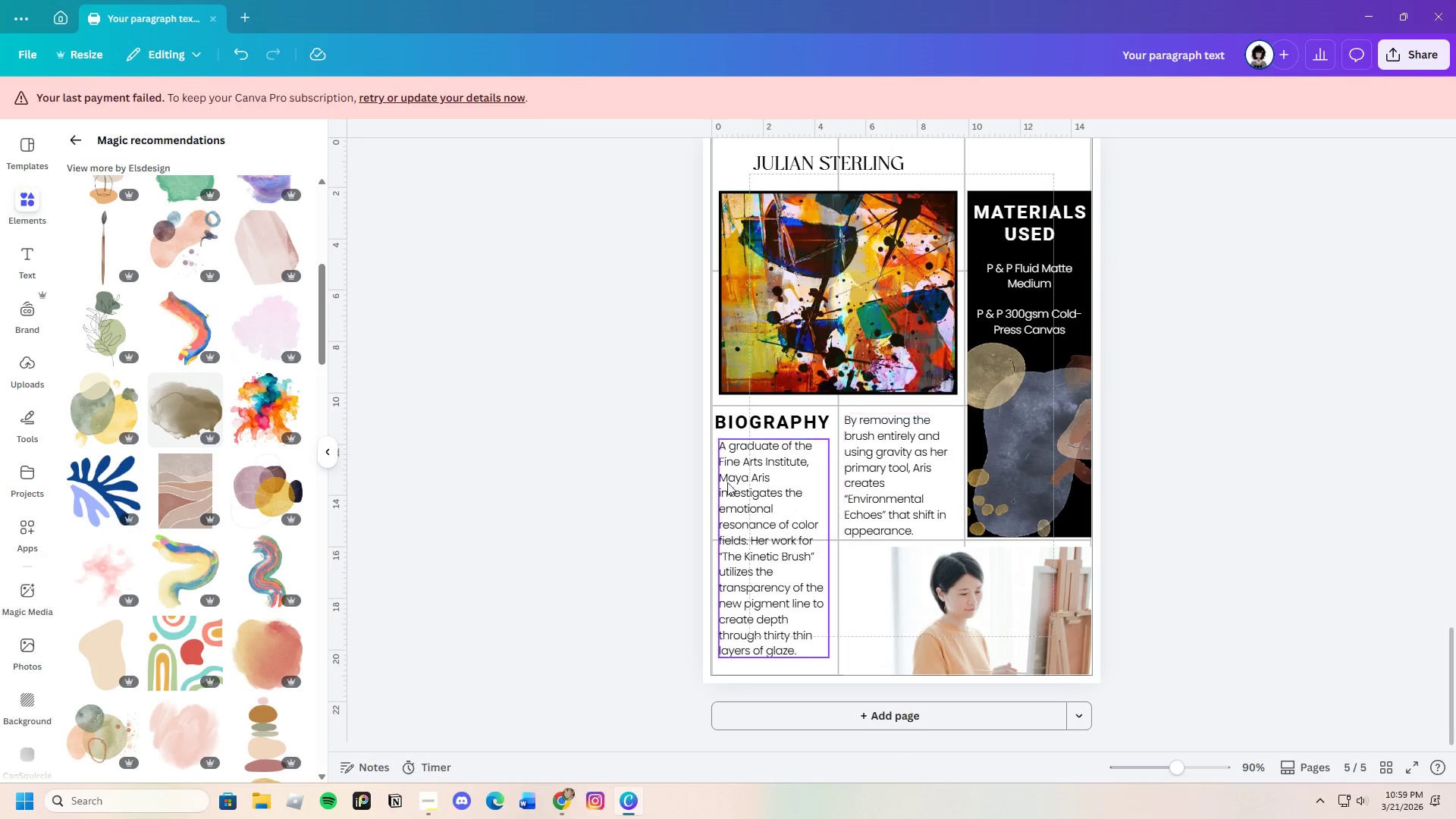 
mouse_move([309, 434])
 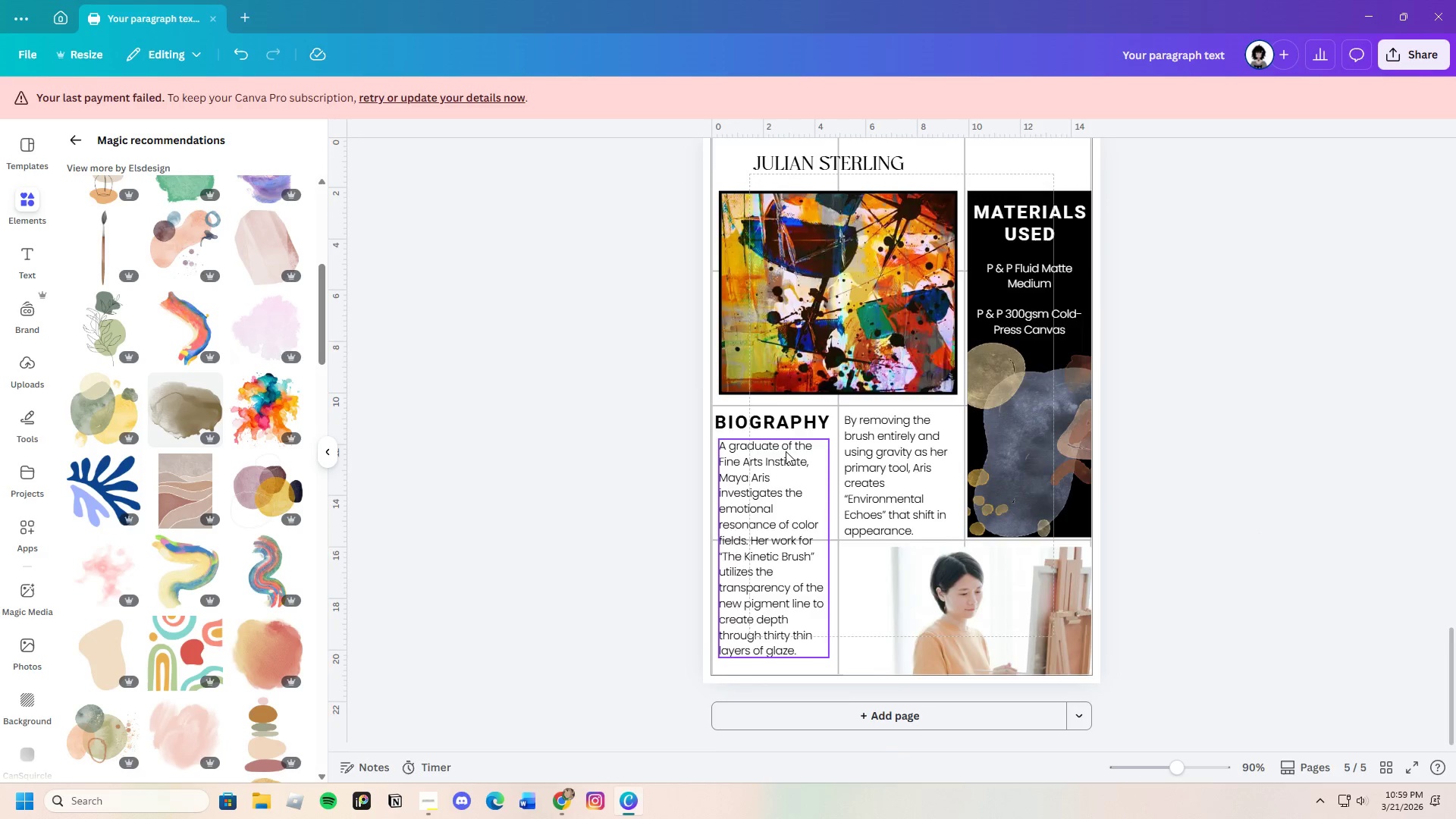 
scroll: coordinate [792, 454], scroll_direction: up, amount: 7.0
 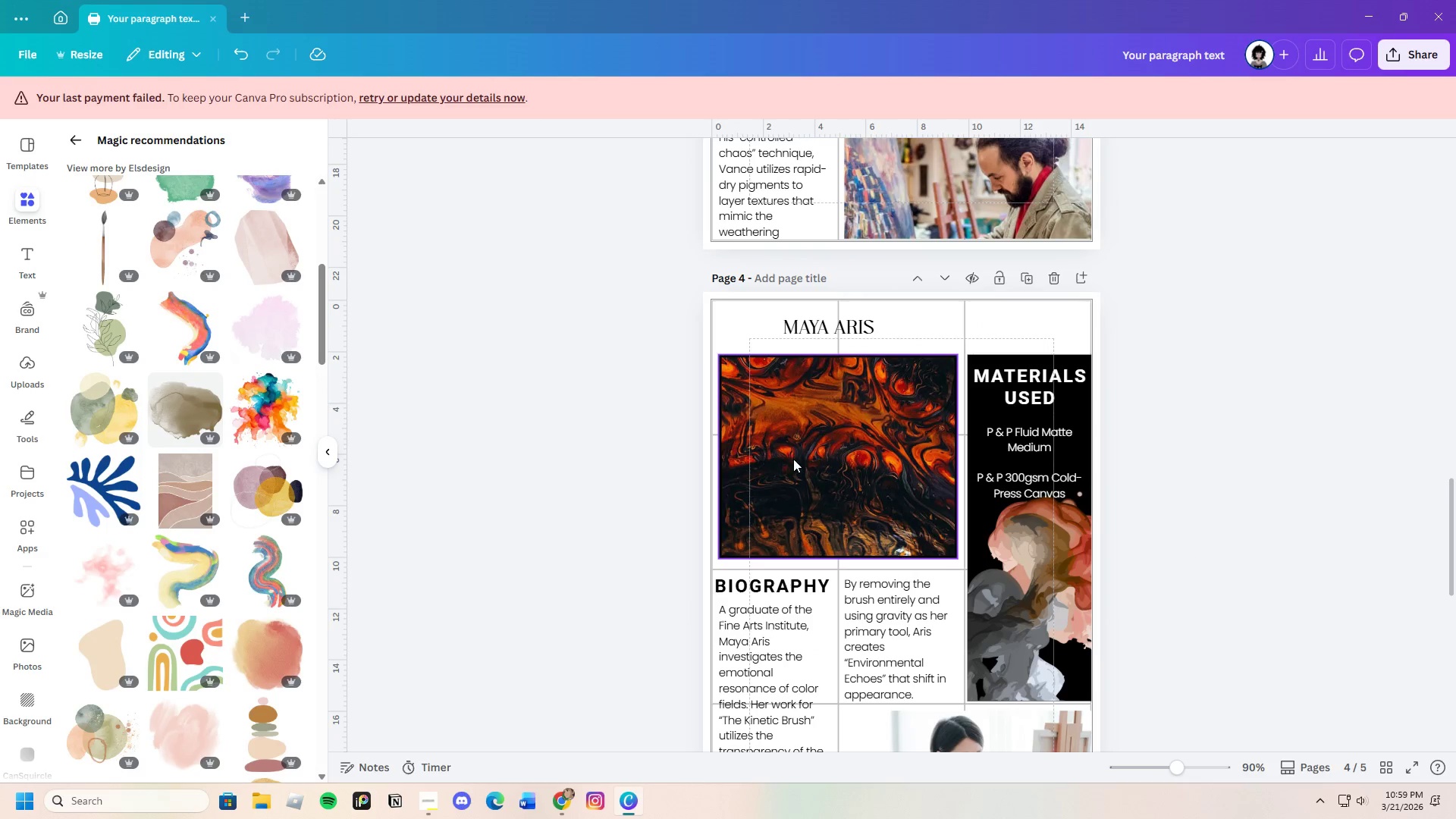 
scroll: coordinate [837, 506], scroll_direction: down, amount: 10.0
 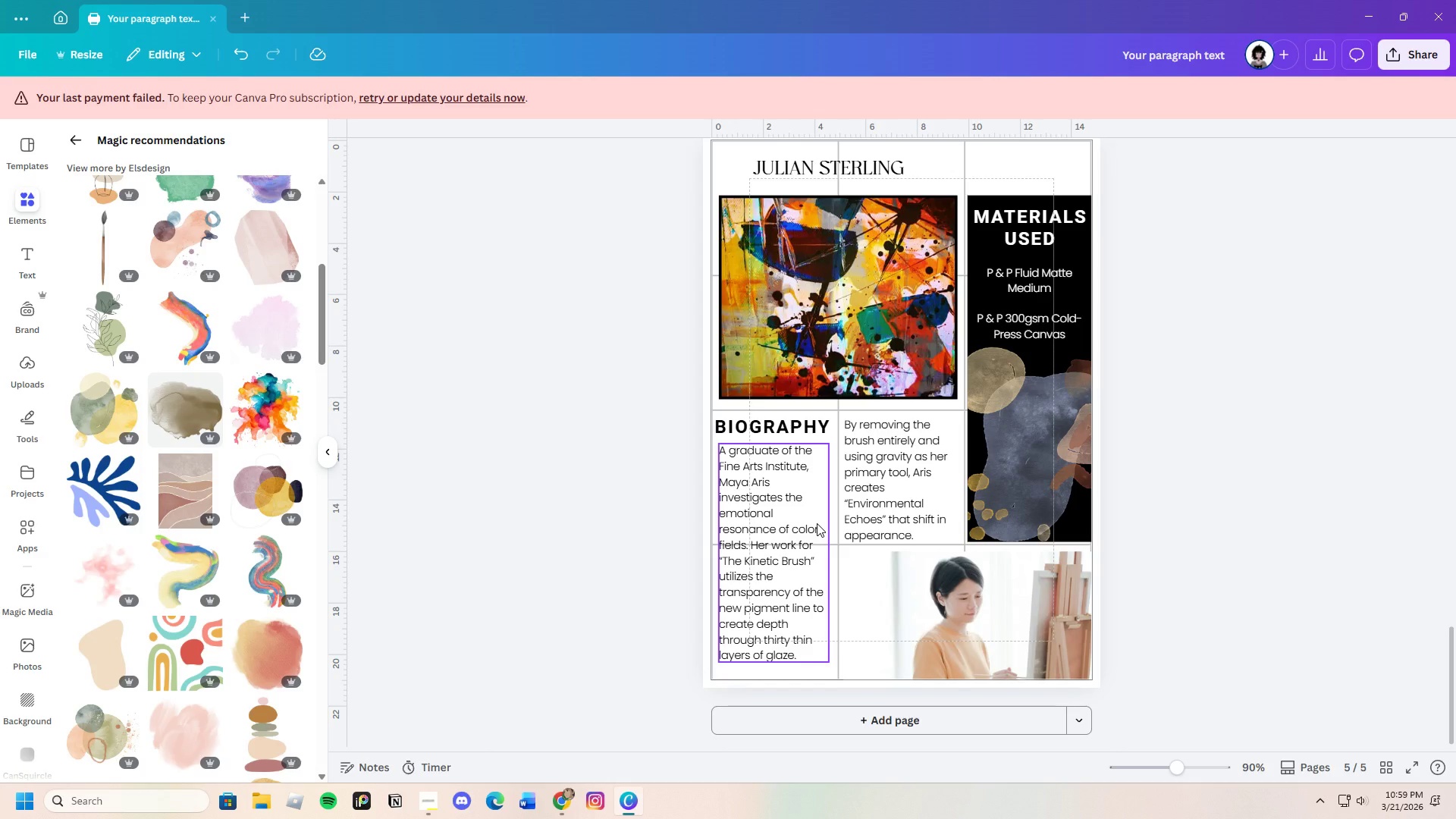 
scroll: coordinate [817, 523], scroll_direction: up, amount: 9.0
 